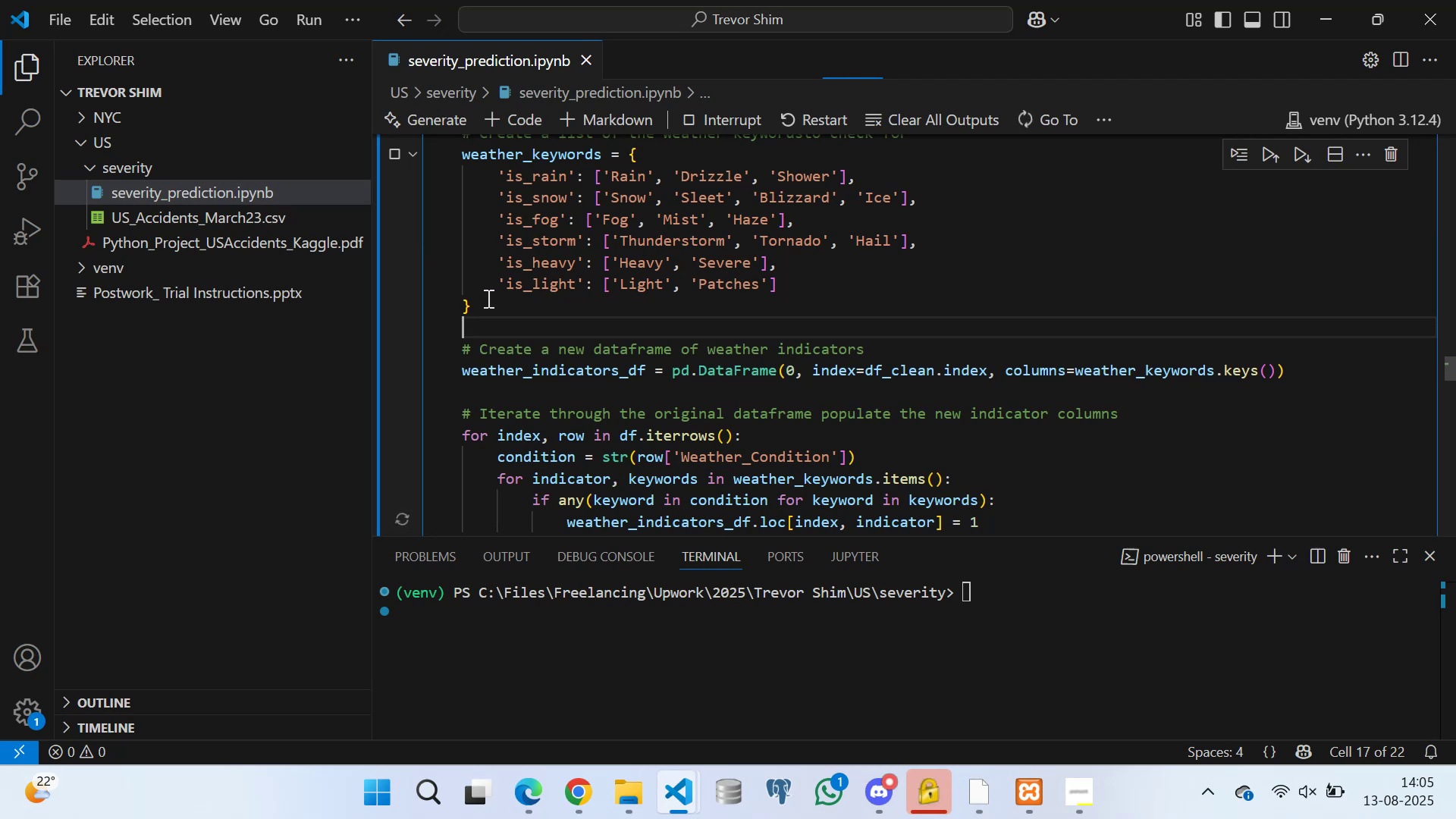 
left_click([486, 300])
 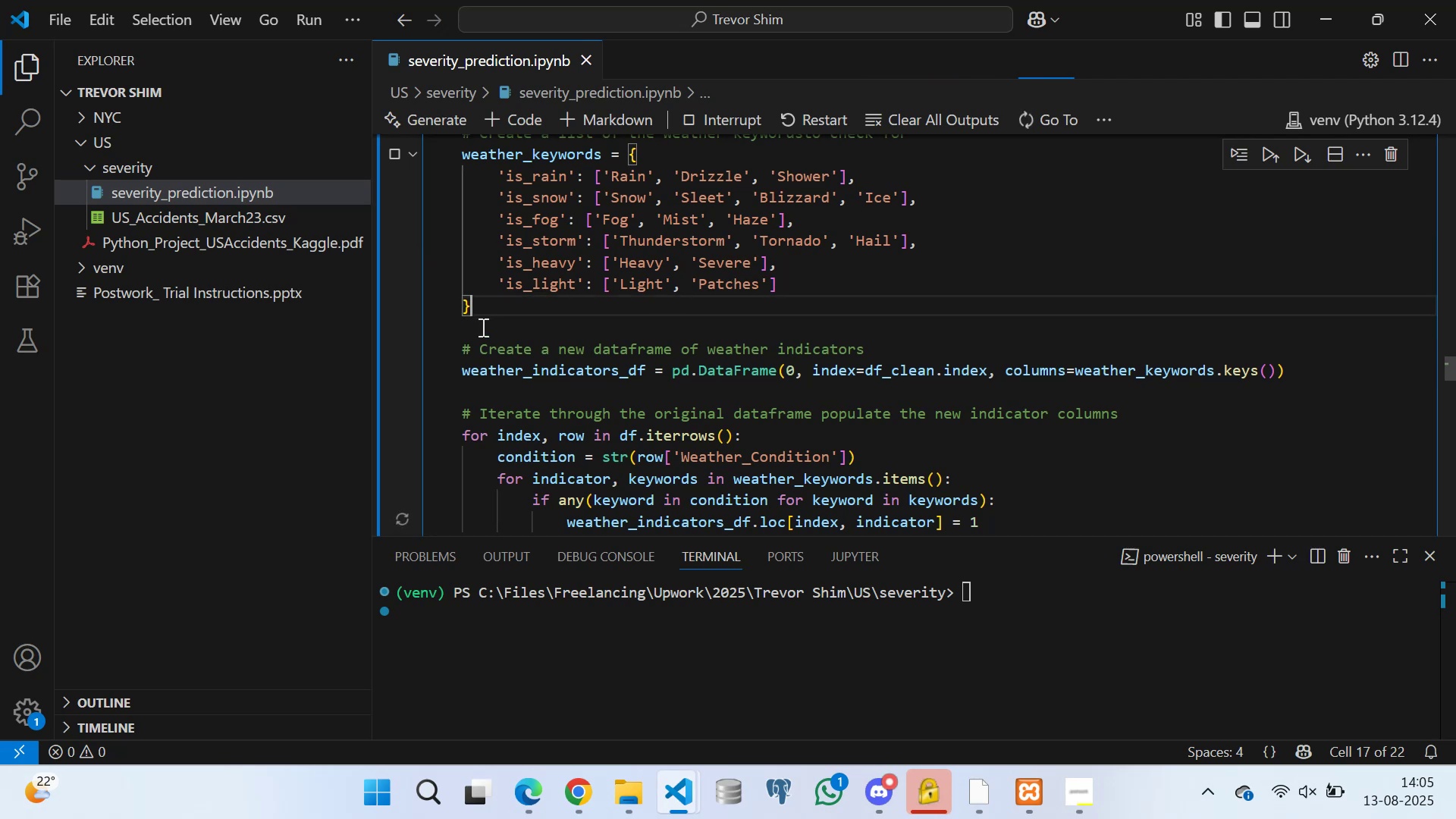 
left_click([482, 327])
 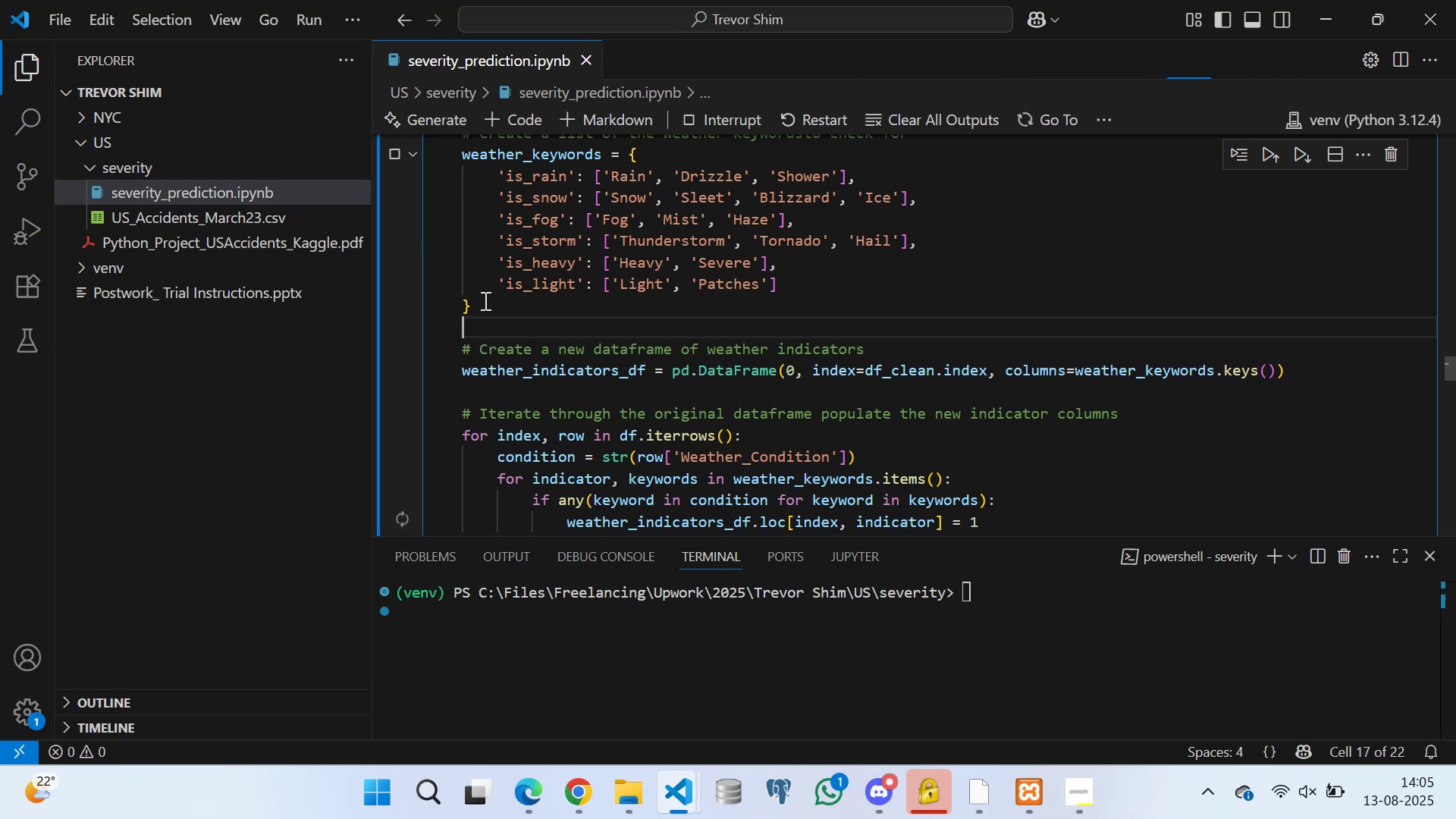 
left_click([484, 300])
 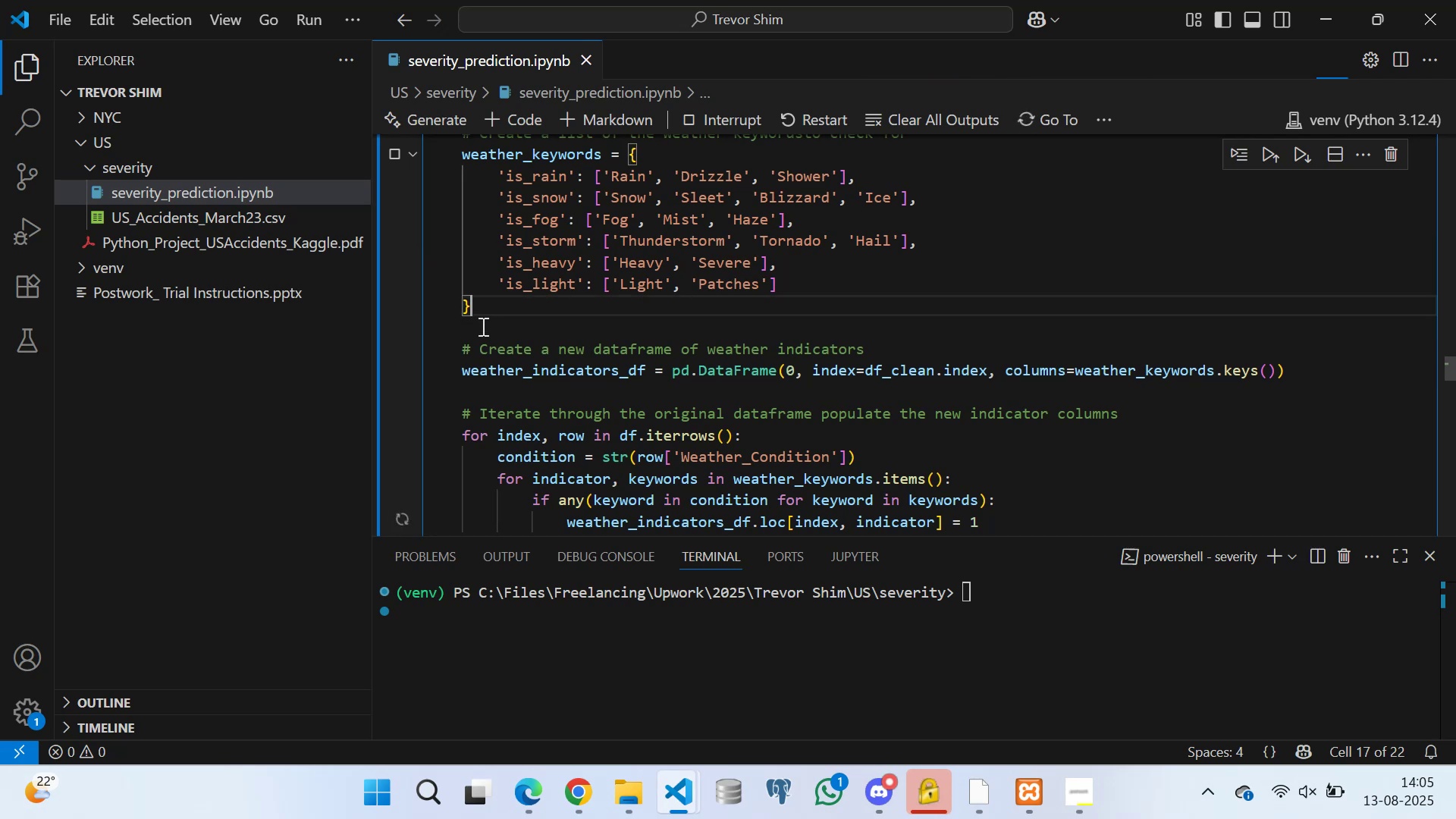 
left_click([482, 326])
 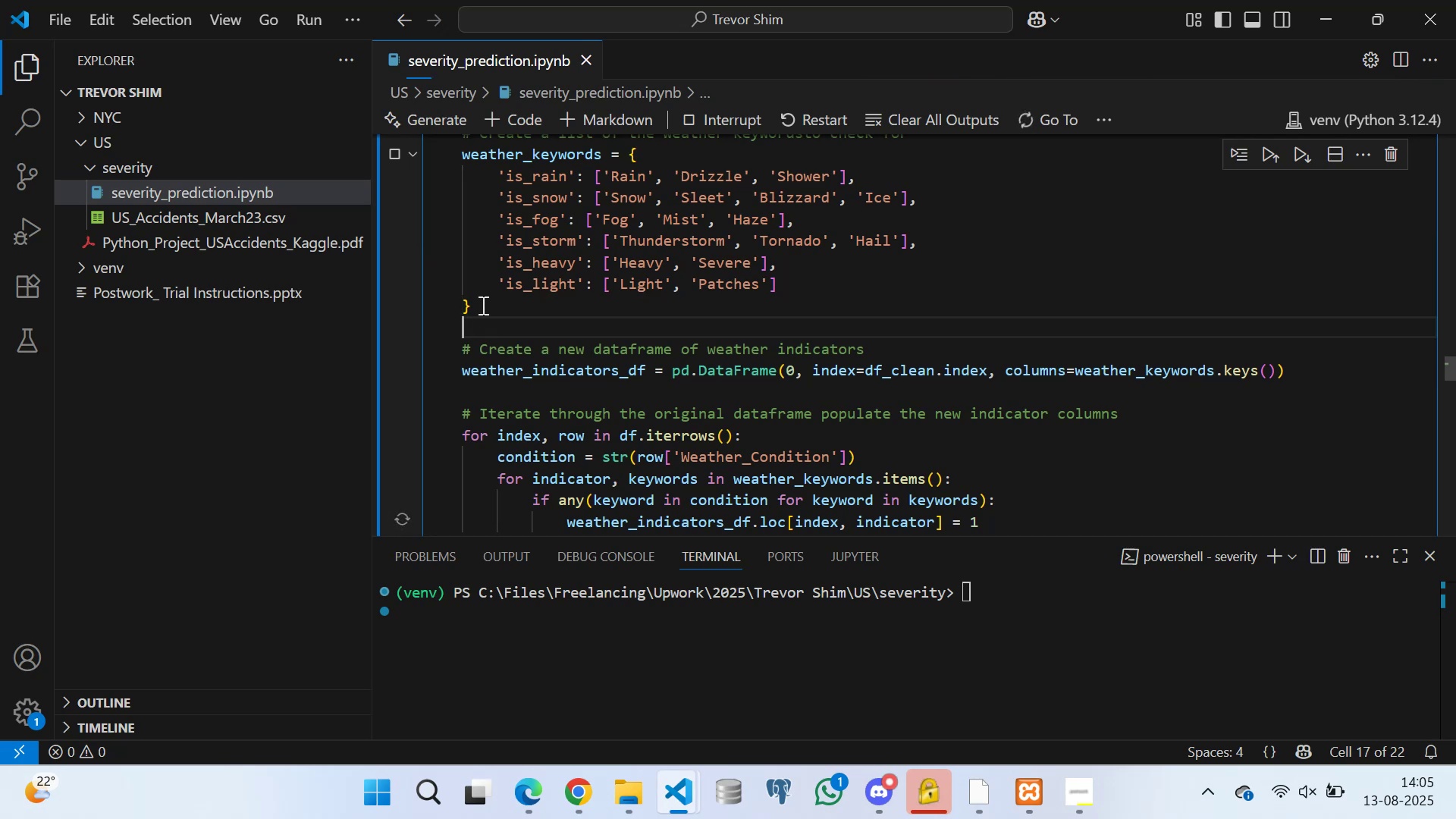 
left_click([482, 305])
 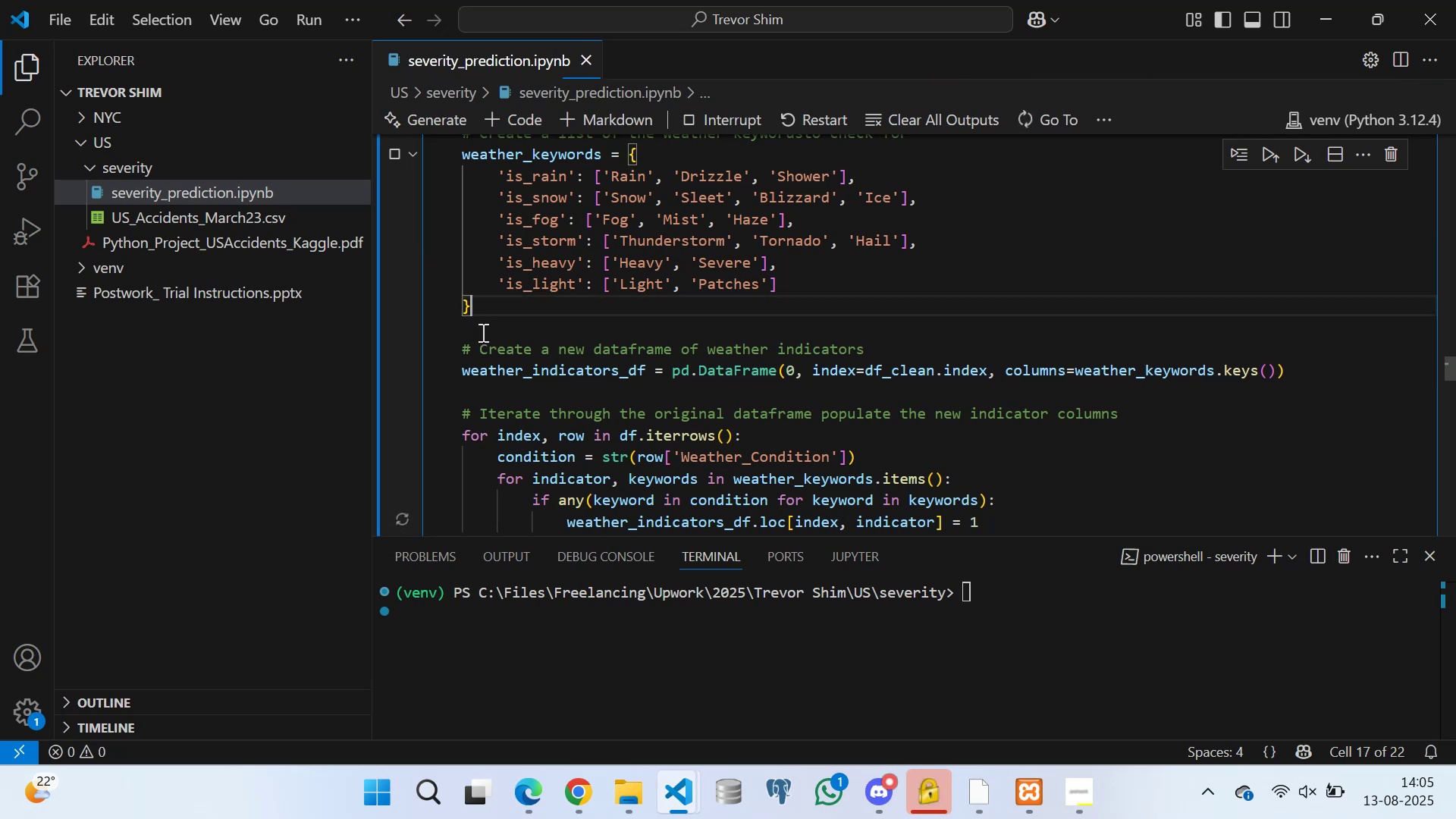 
left_click([482, 332])
 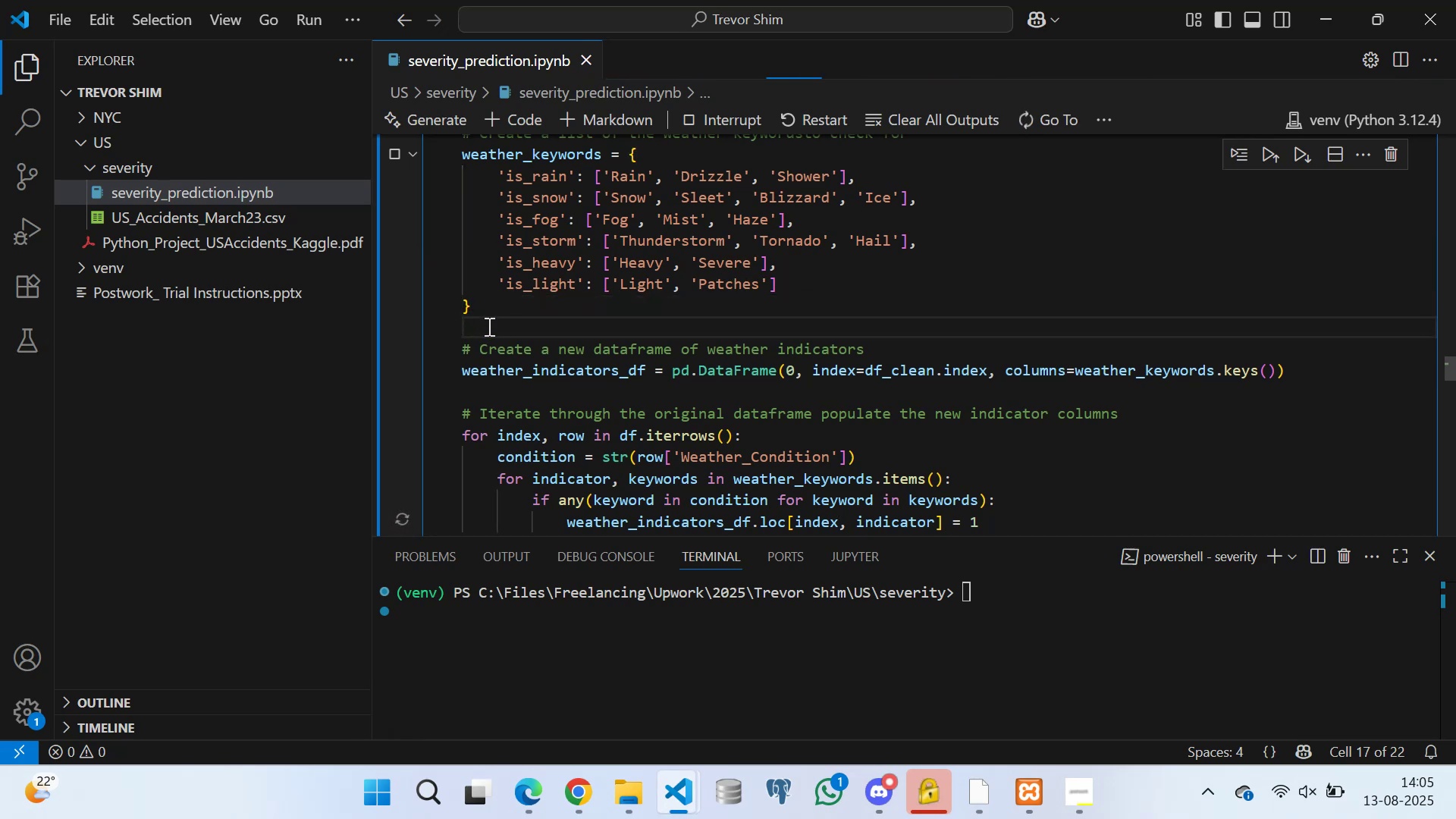 
scroll: coordinate [519, 278], scroll_direction: up, amount: 1.0
 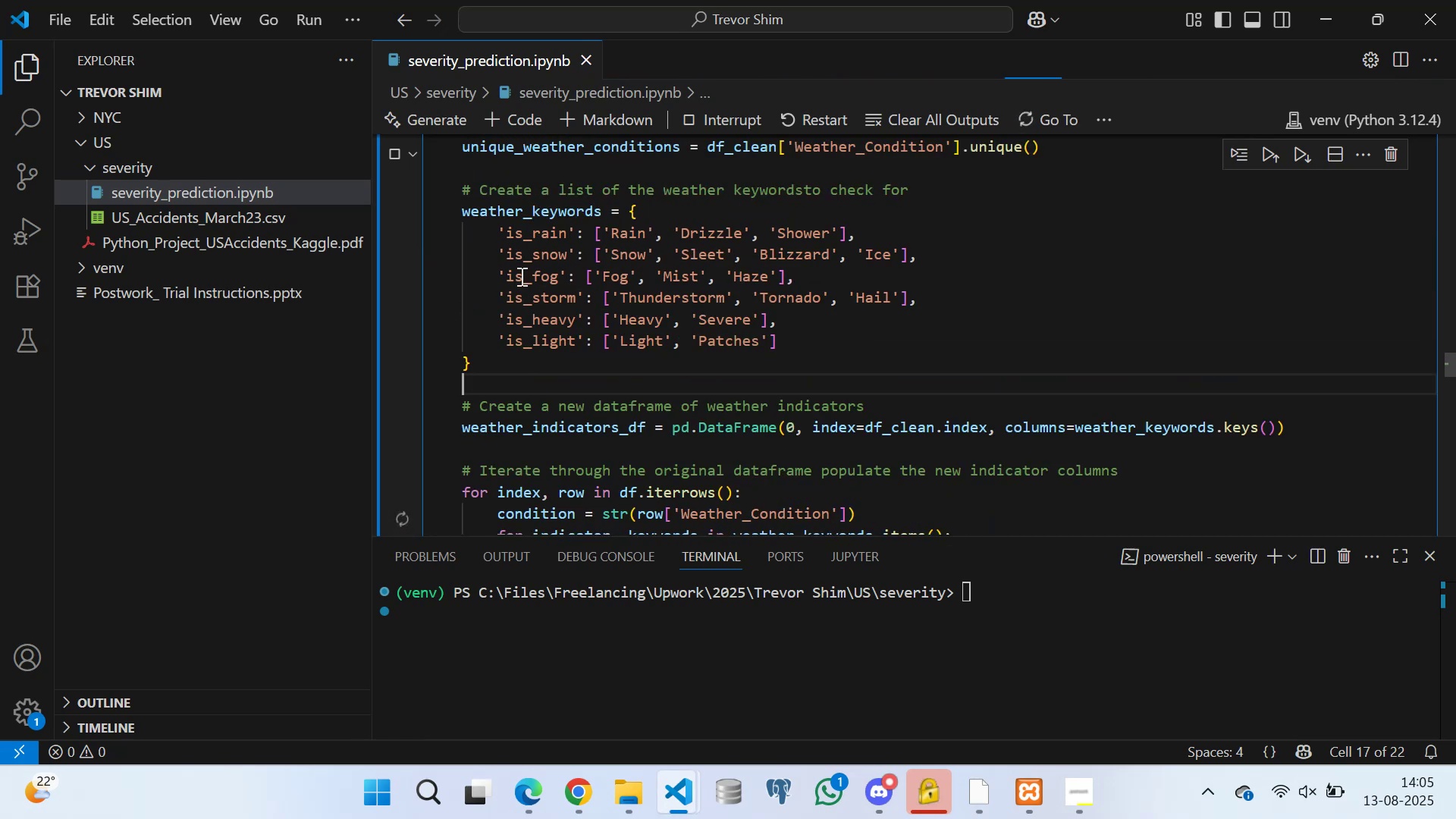 
scroll: coordinate [487, 283], scroll_direction: down, amount: 2.0
 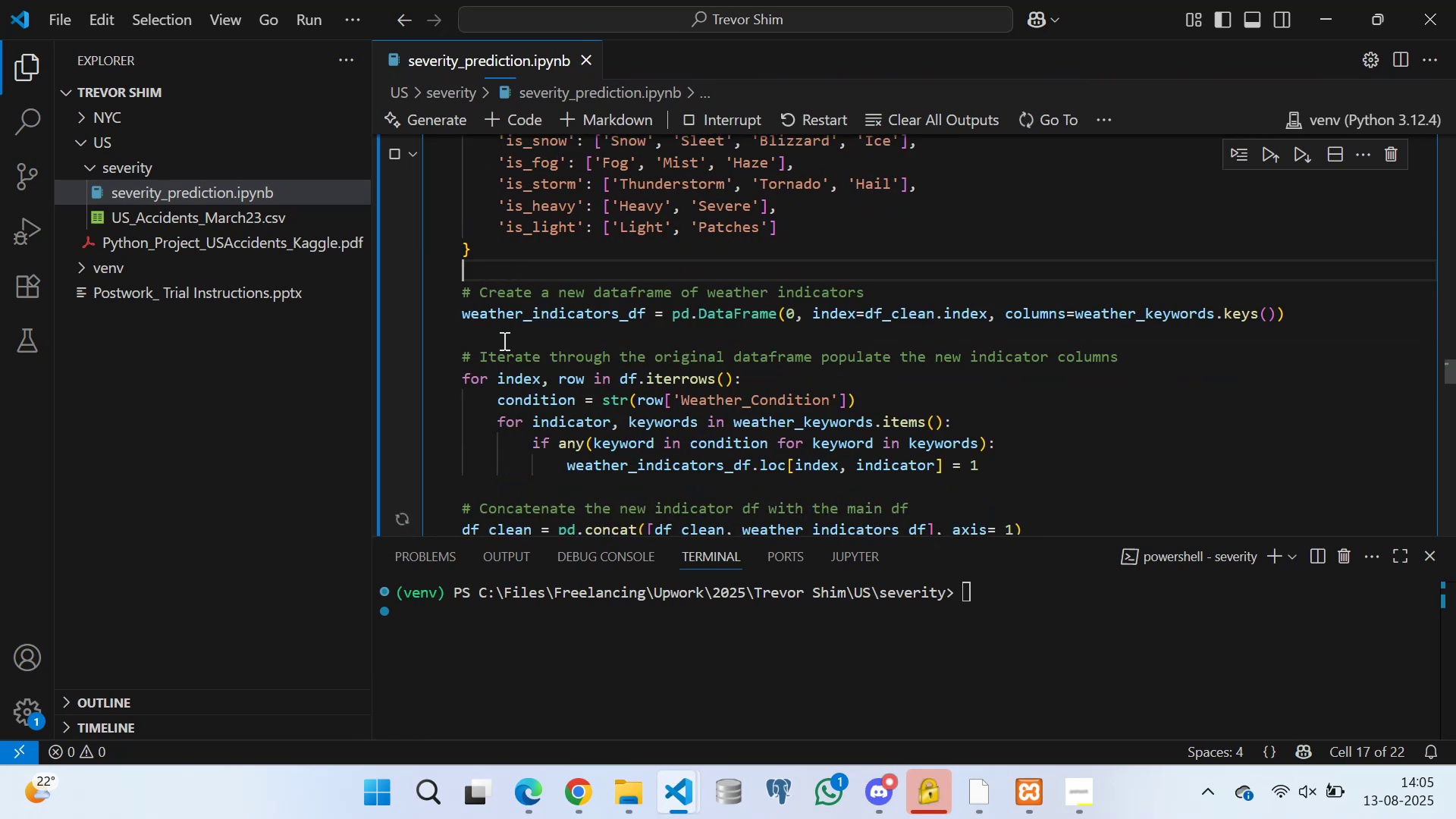 
left_click([502, 334])
 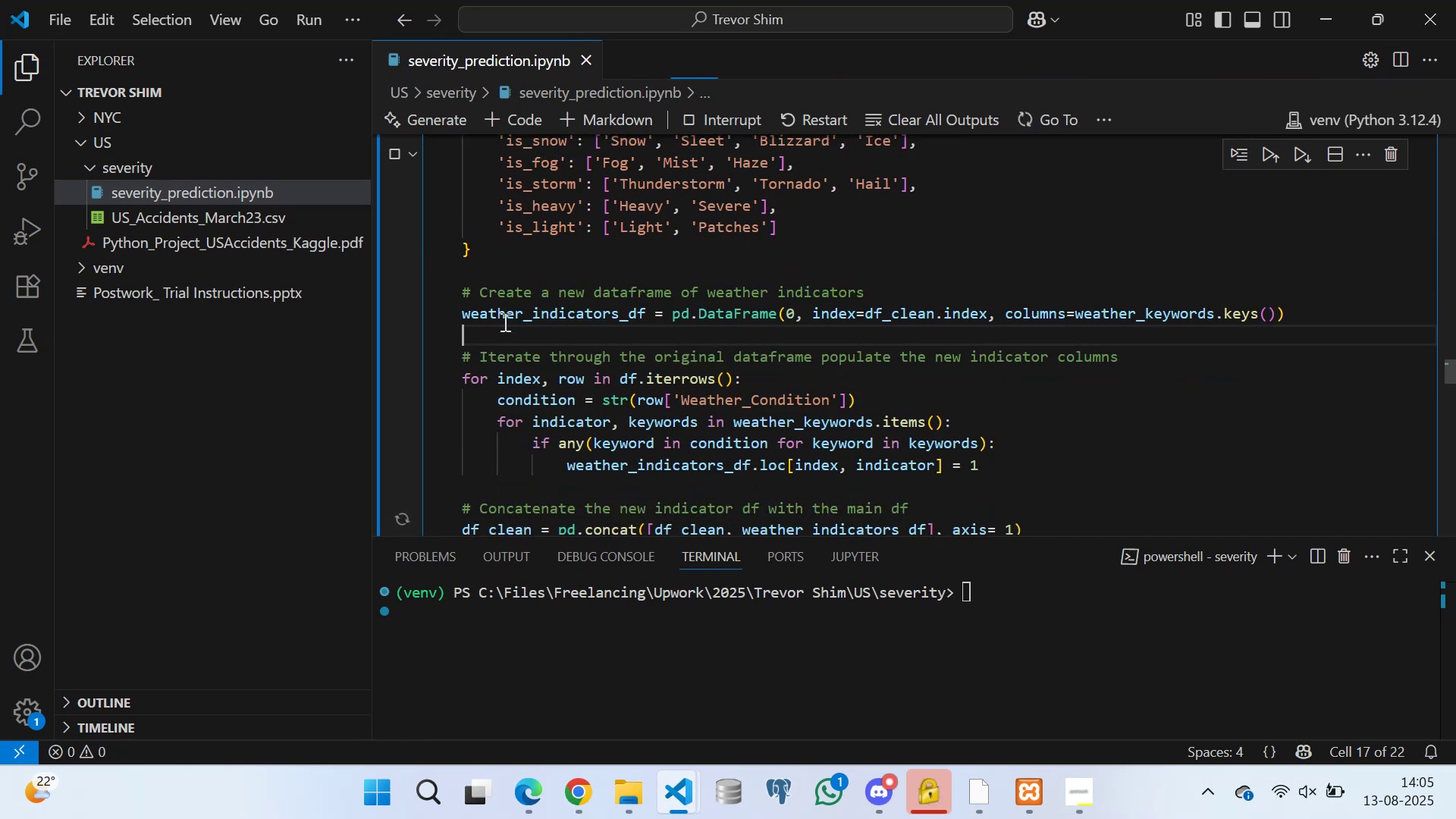 
scroll: coordinate [518, 303], scroll_direction: down, amount: 2.0
 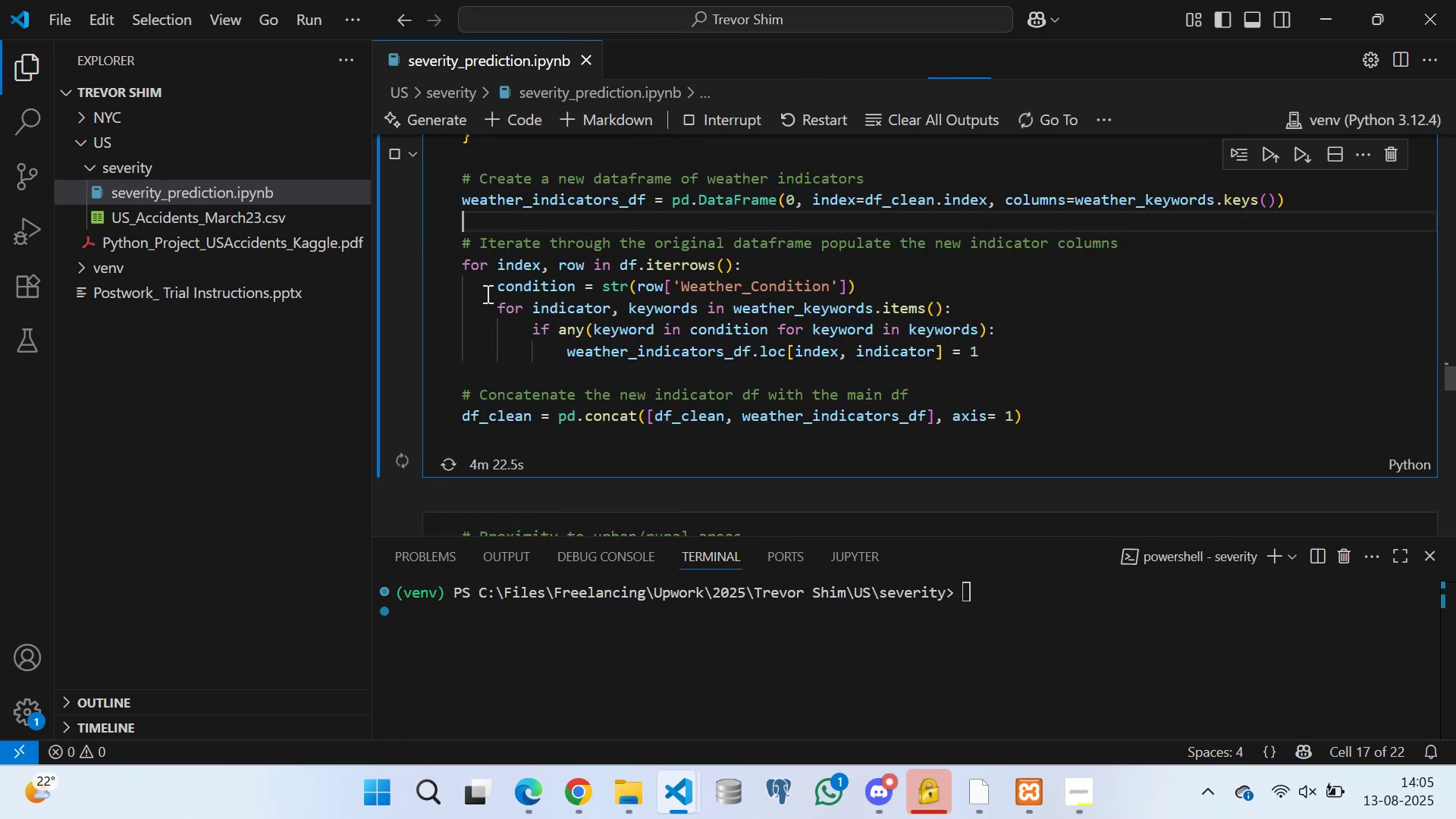 
left_click([483, 290])
 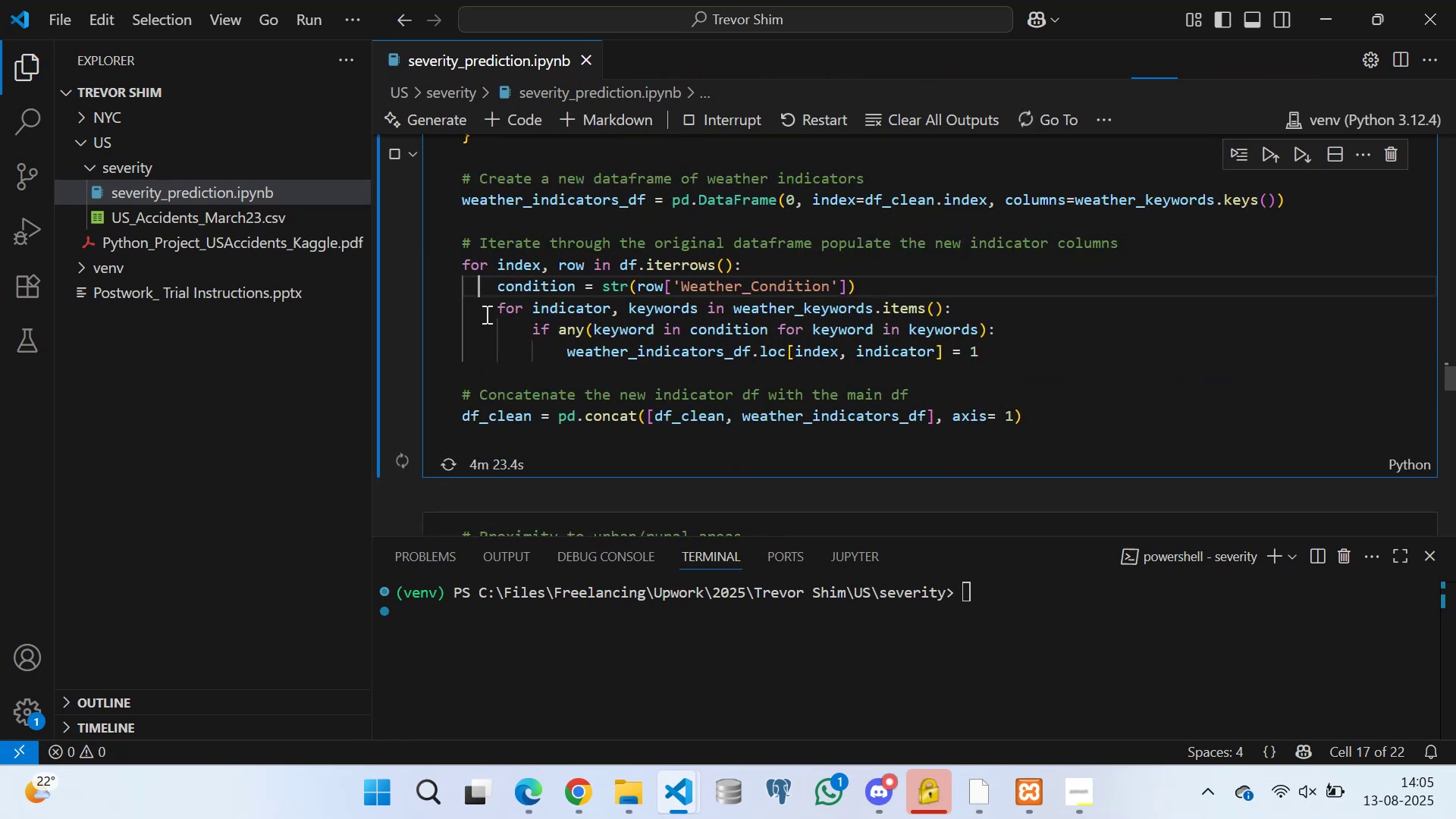 
left_click([485, 314])
 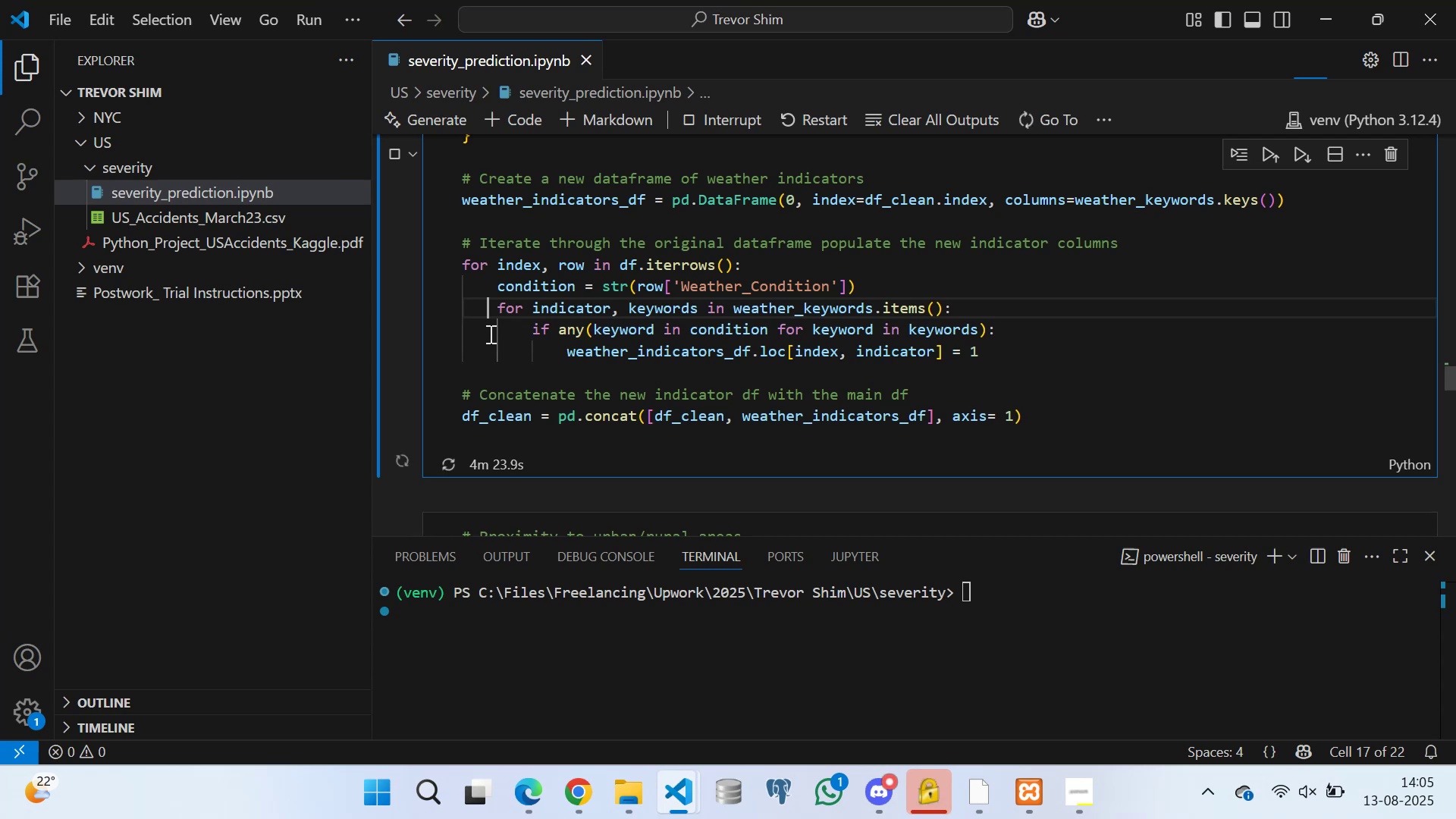 
left_click([489, 334])
 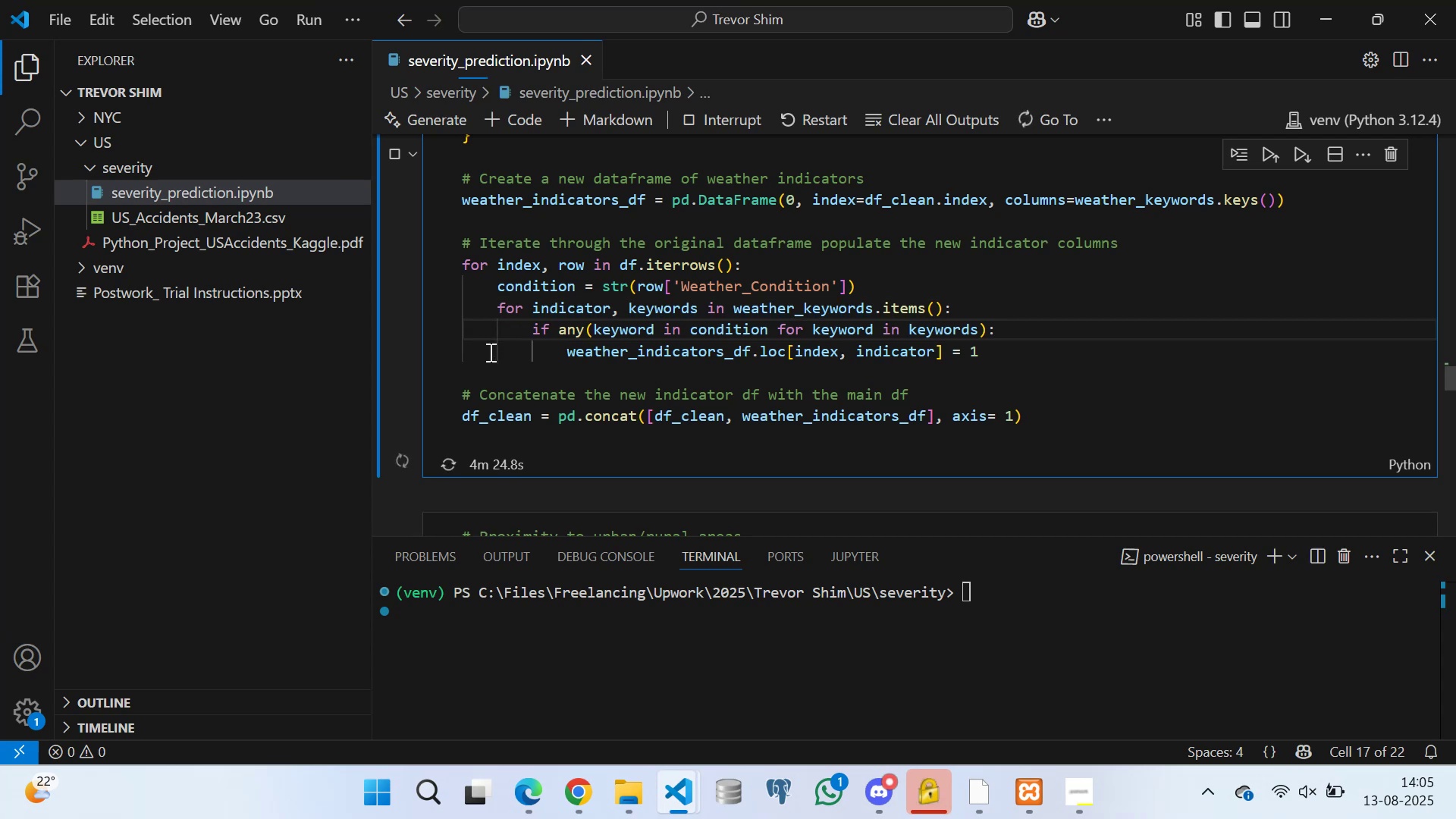 
left_click([488, 350])
 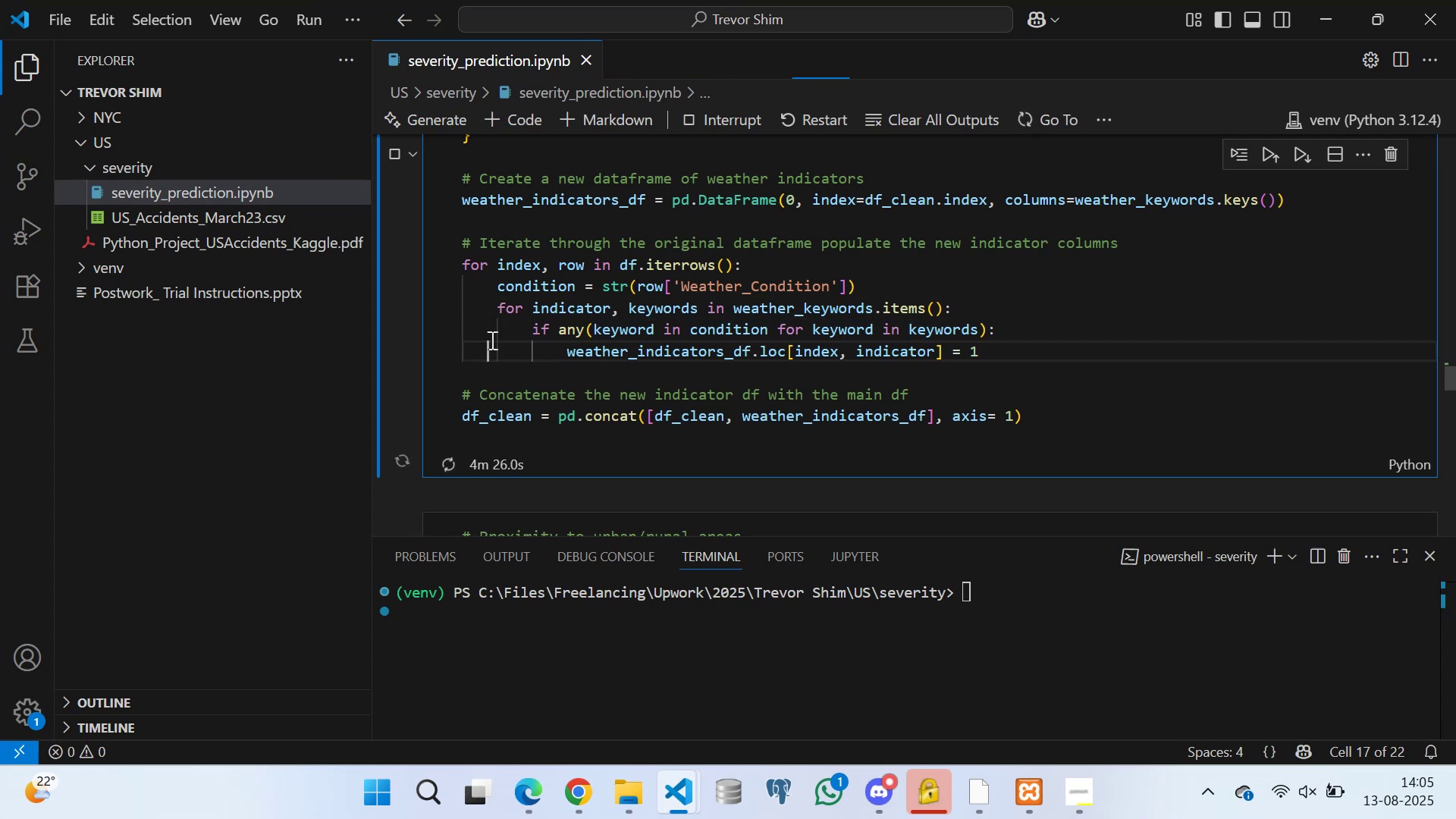 
scroll: coordinate [538, 292], scroll_direction: down, amount: 2.0
 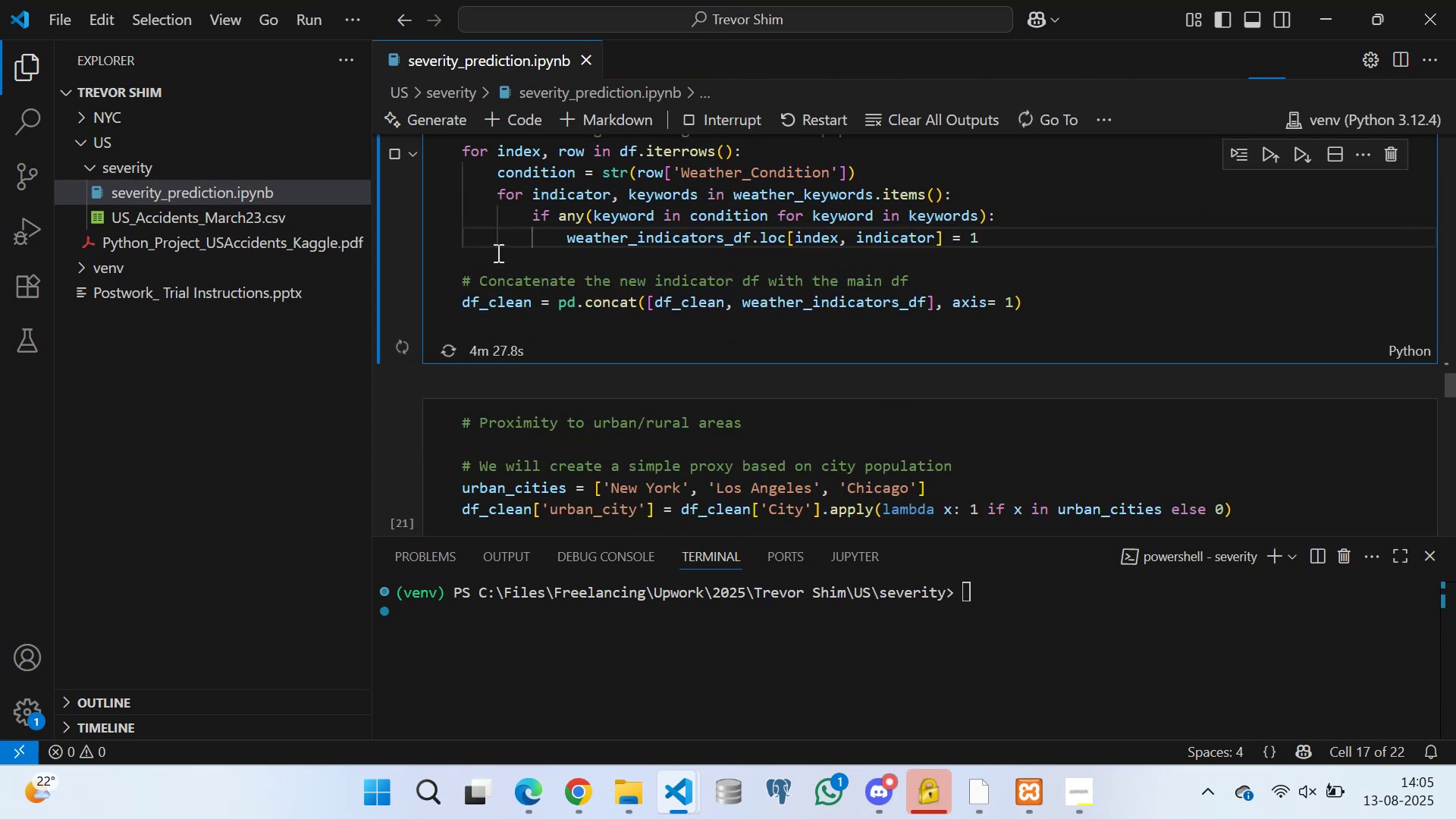 
left_click([480, 251])
 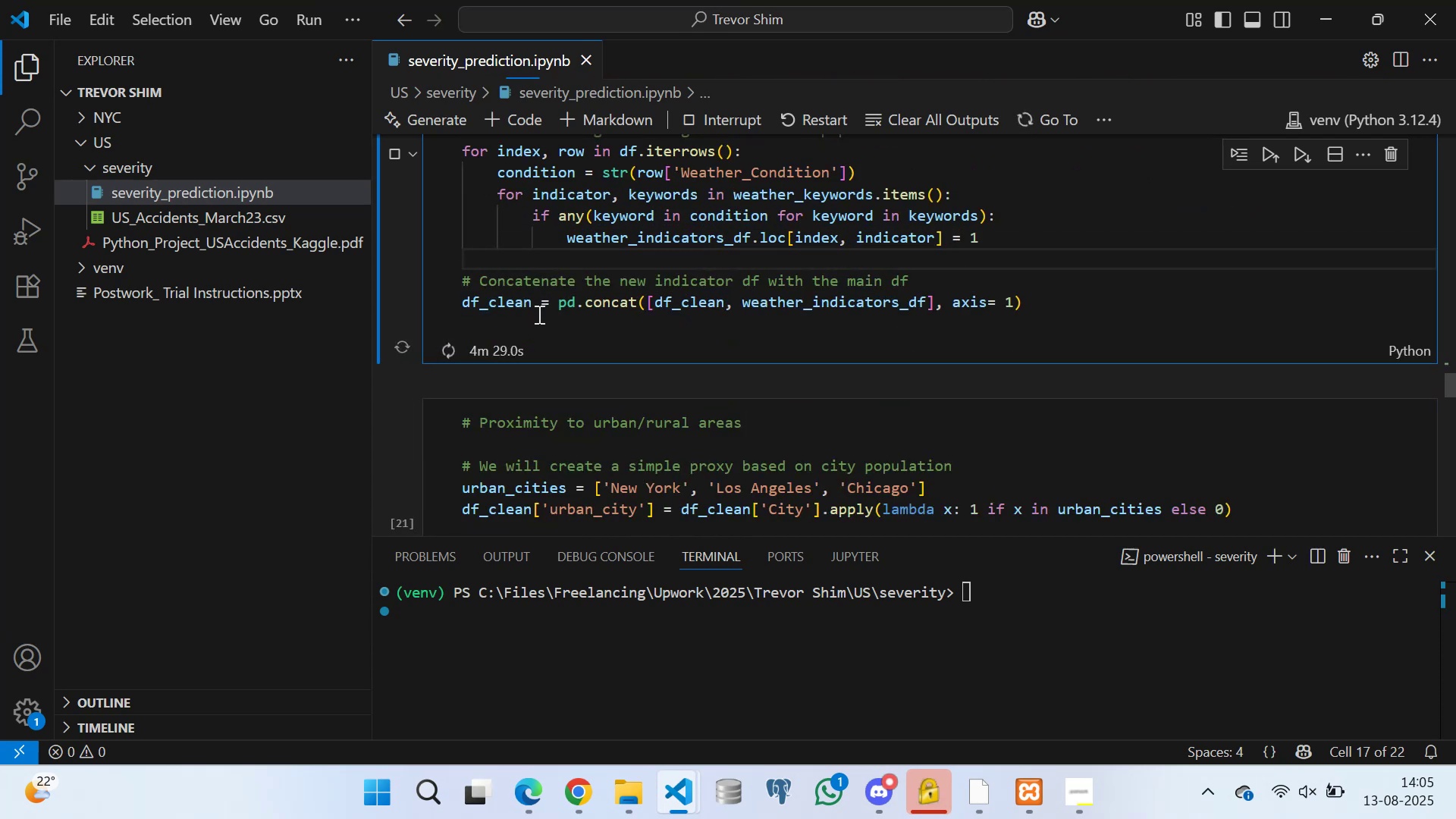 
left_click([538, 314])
 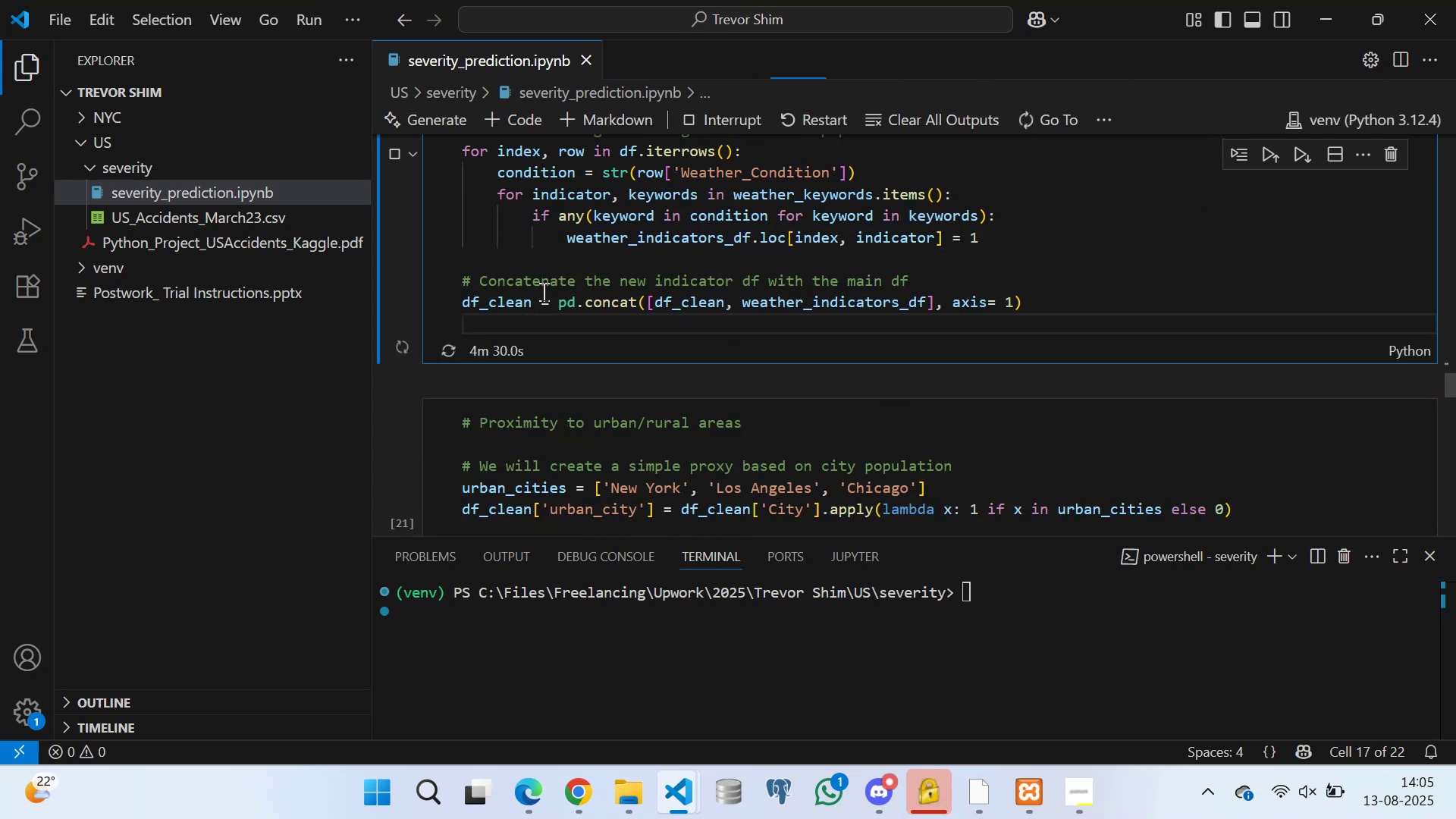 
left_click([542, 287])
 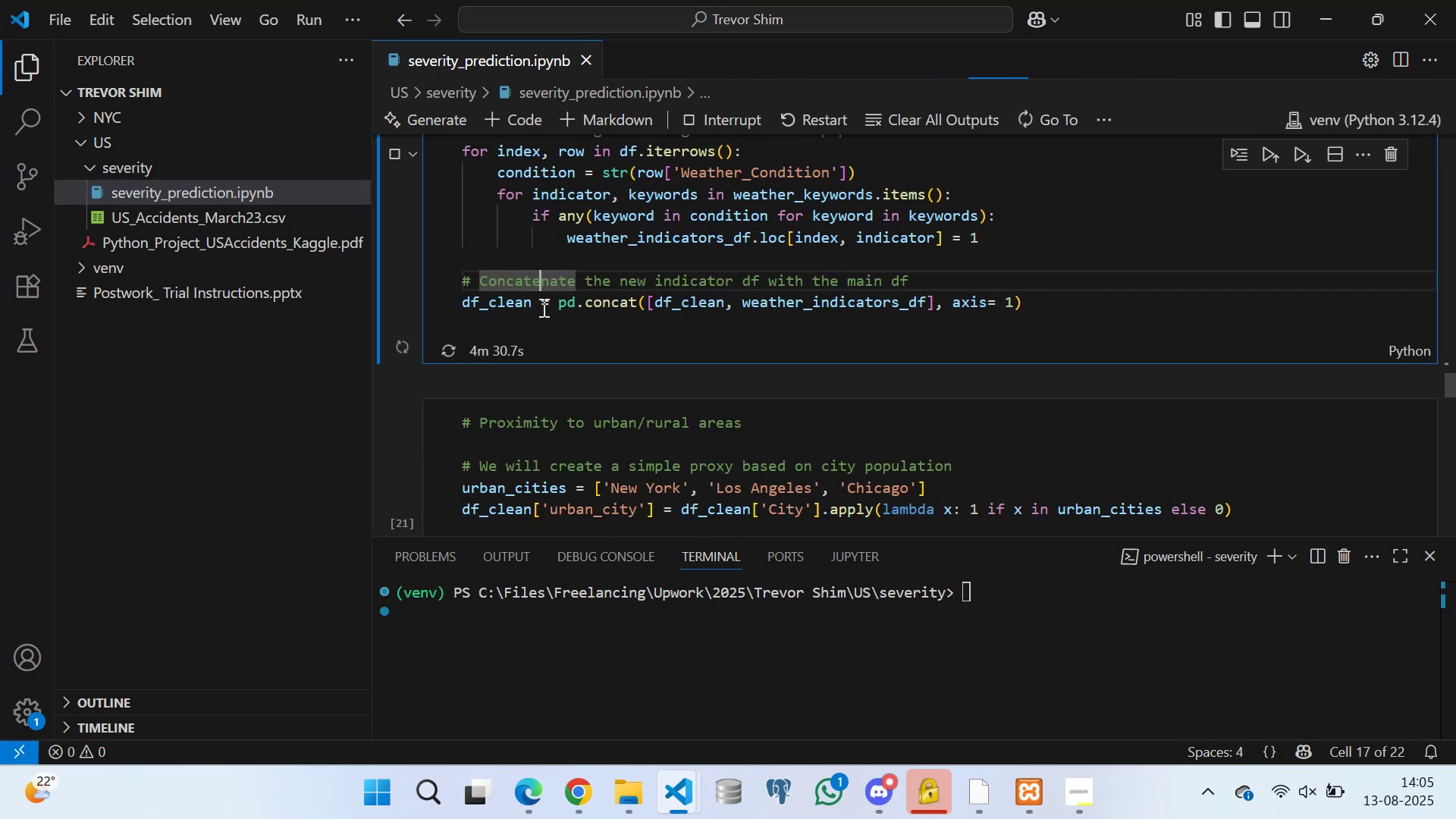 
left_click([540, 301])
 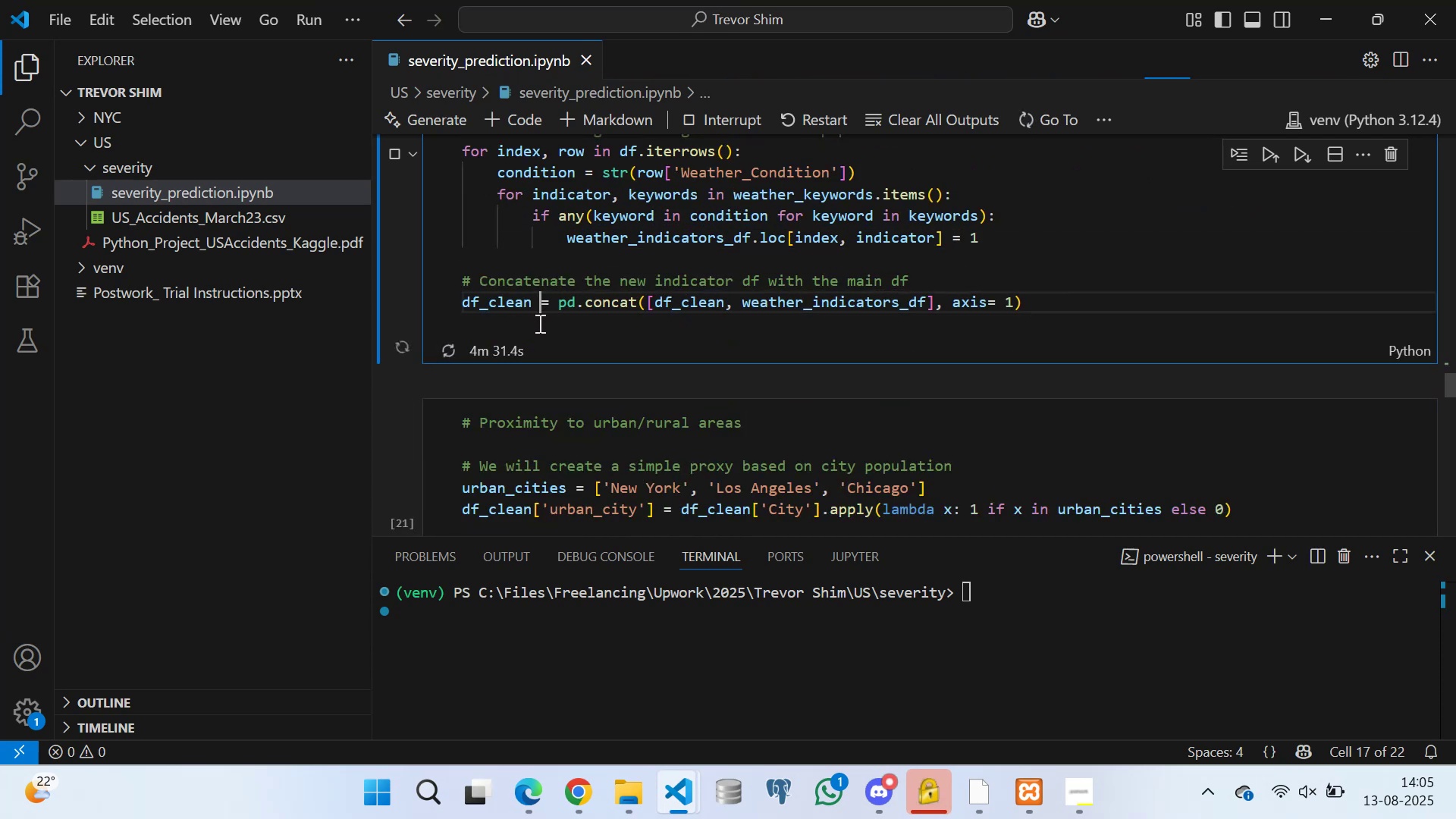 
left_click([538, 323])
 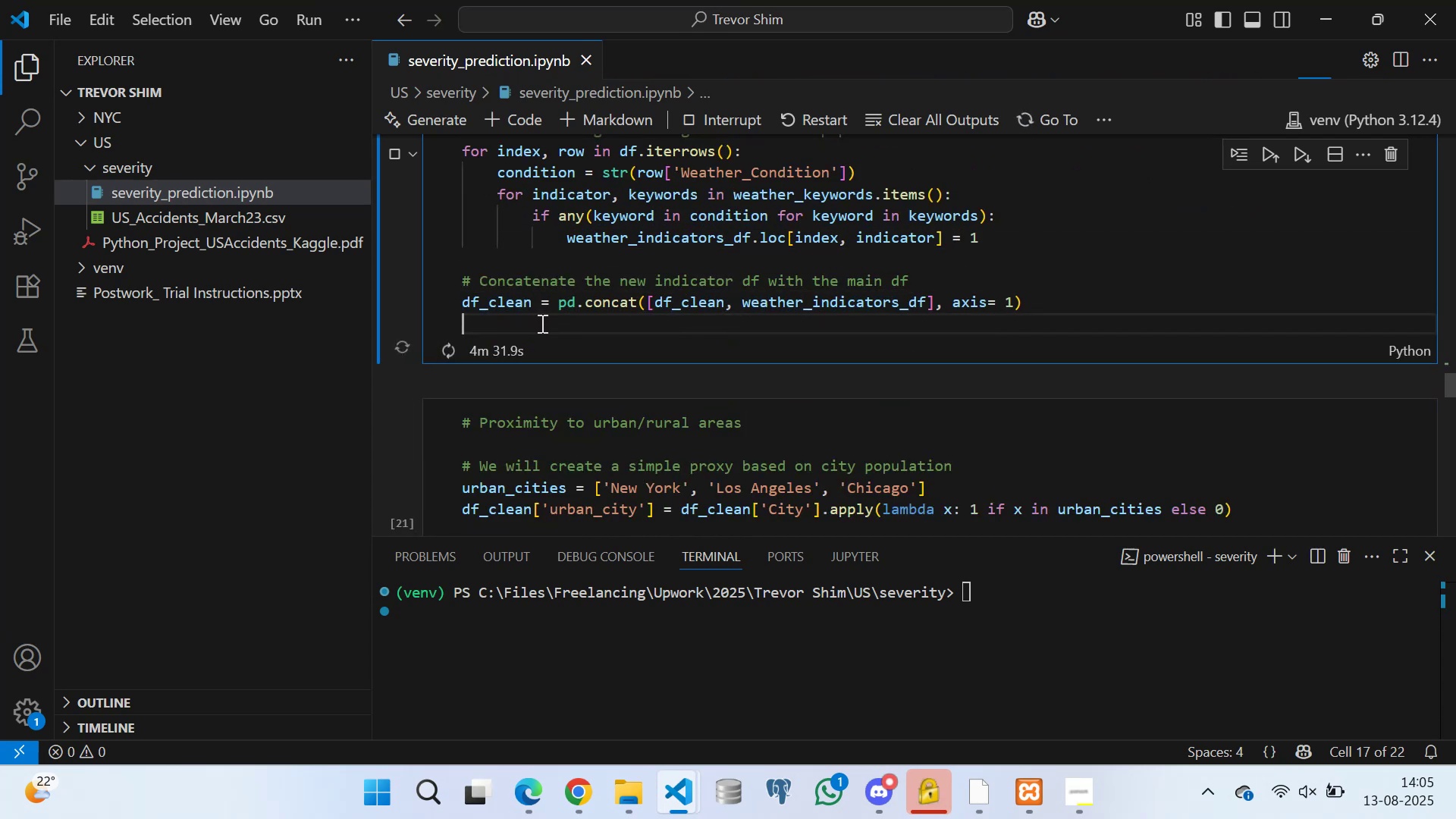 
scroll: coordinate [524, 284], scroll_direction: down, amount: 4.0
 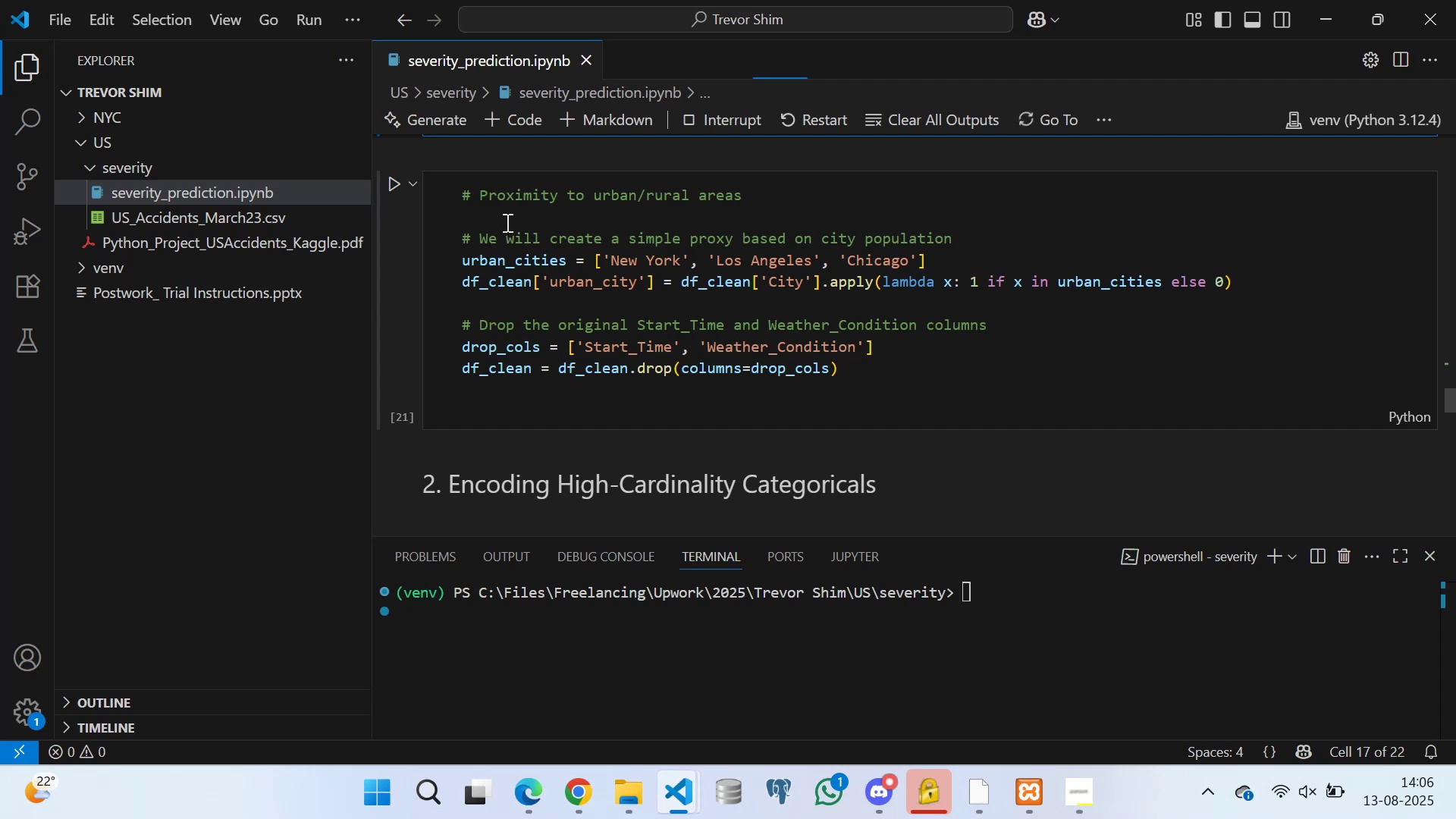 
left_click([504, 214])
 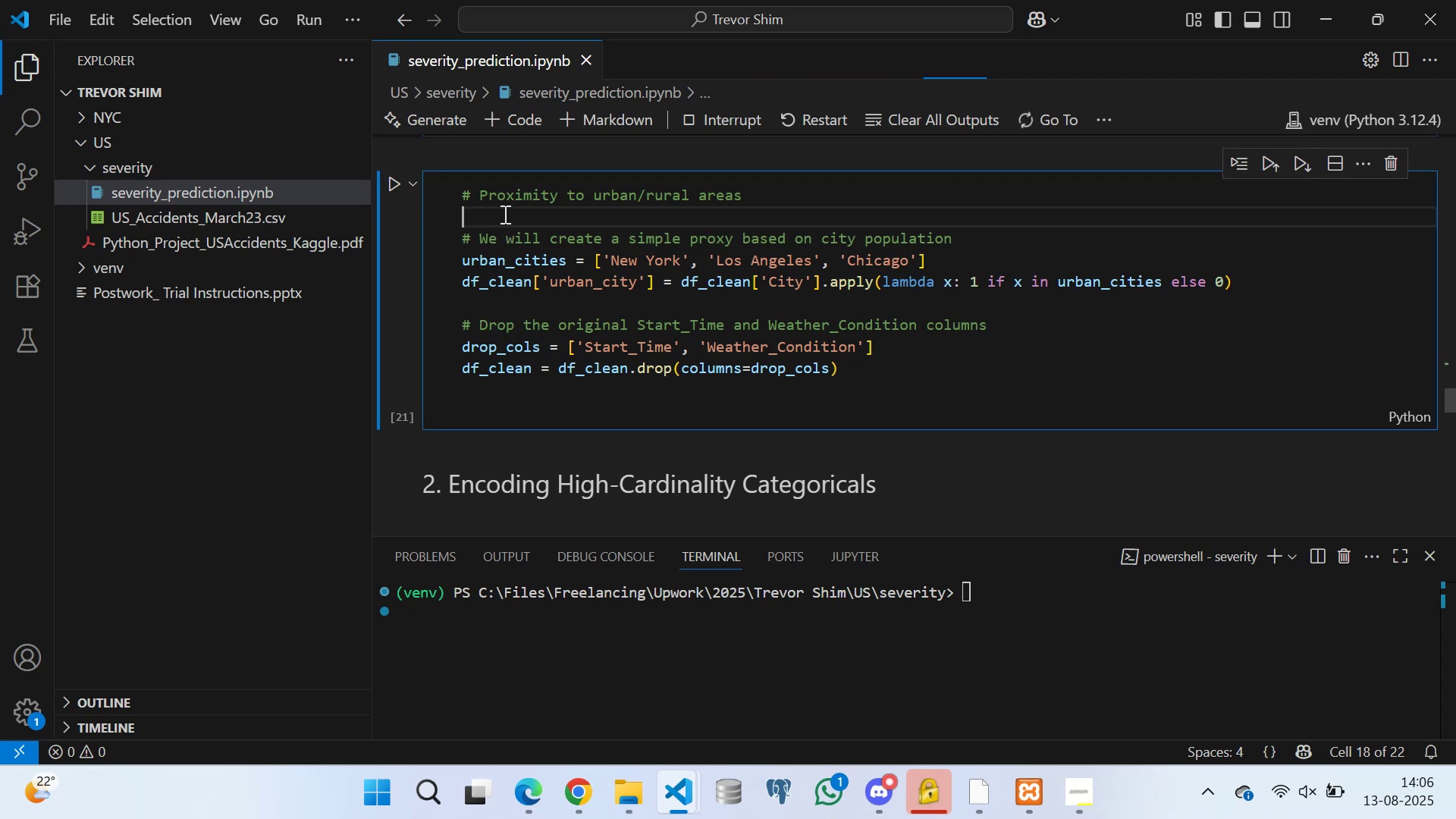 
scroll: coordinate [516, 267], scroll_direction: down, amount: 2.0
 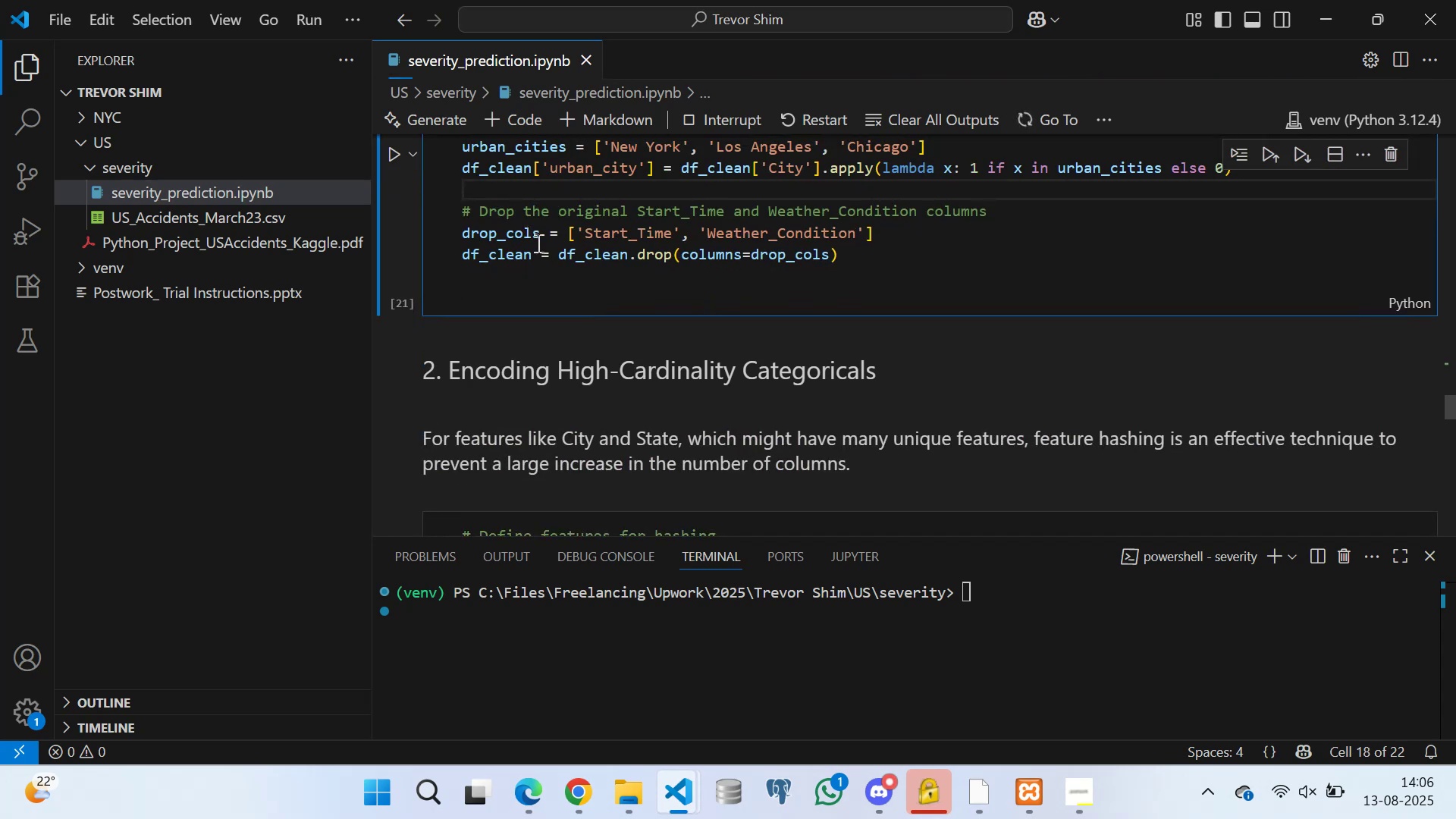 
scroll: coordinate [556, 261], scroll_direction: up, amount: 1.0
 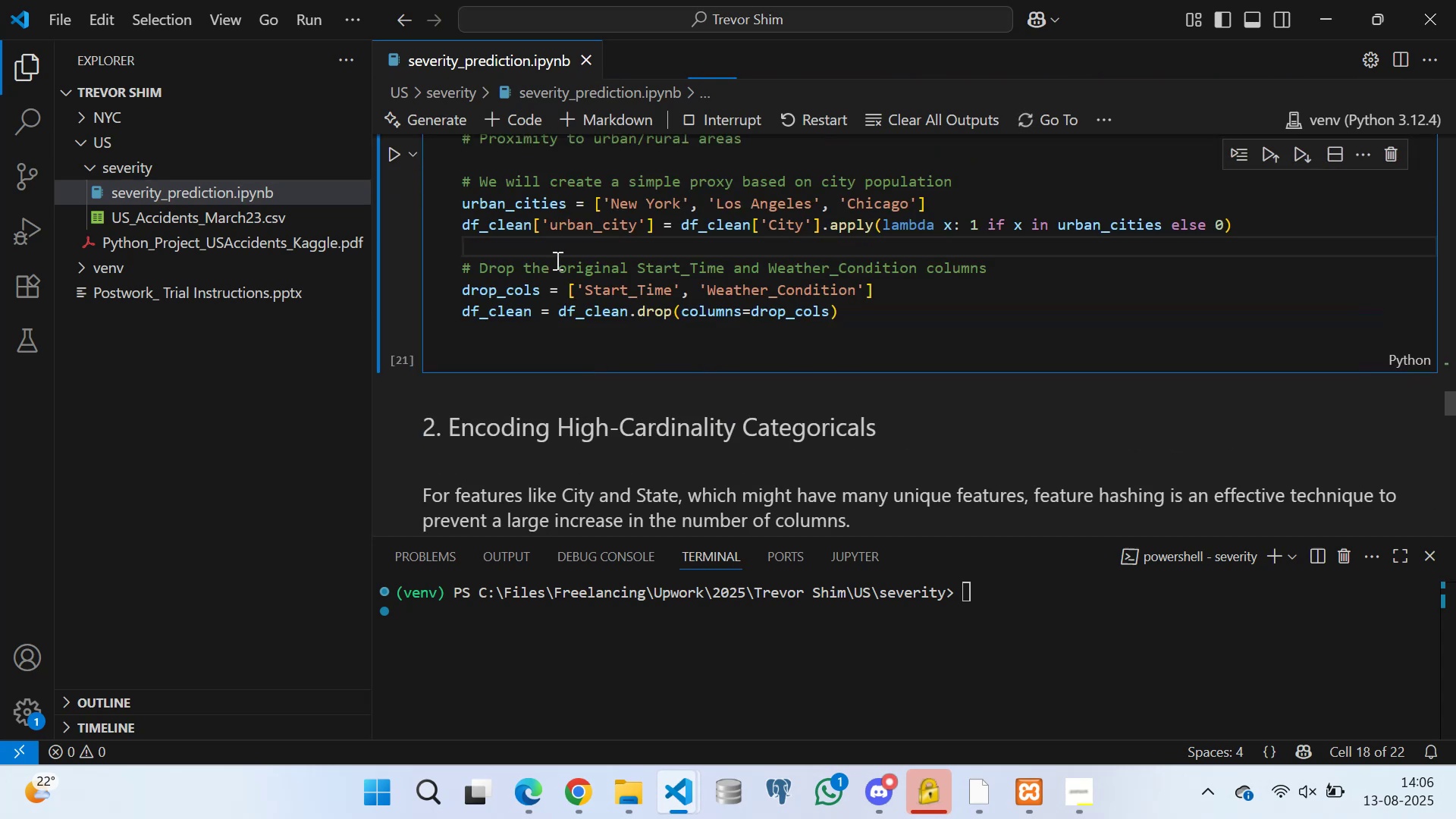 
scroll: coordinate [546, 274], scroll_direction: down, amount: 1.0
 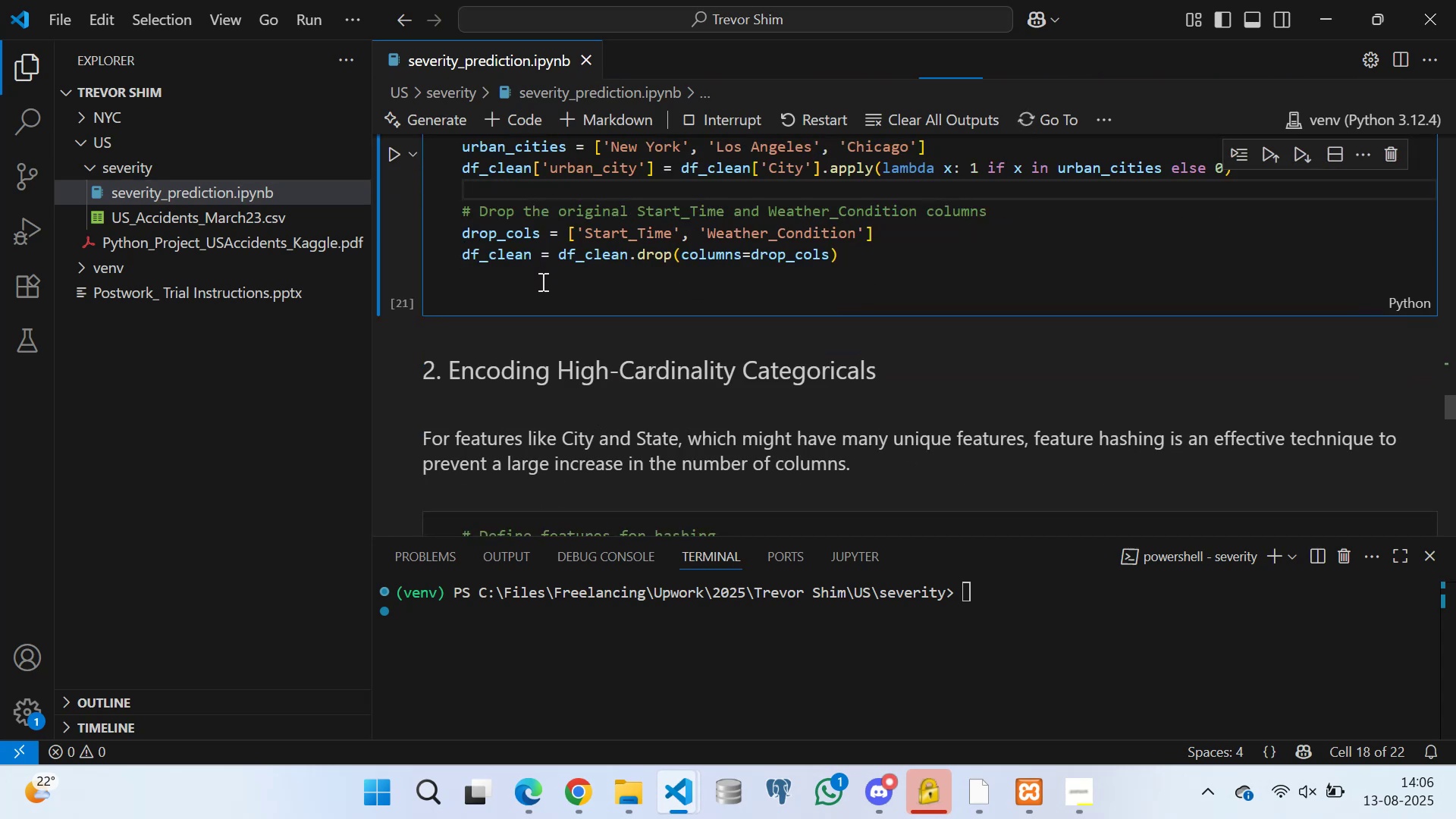 
left_click([541, 281])
 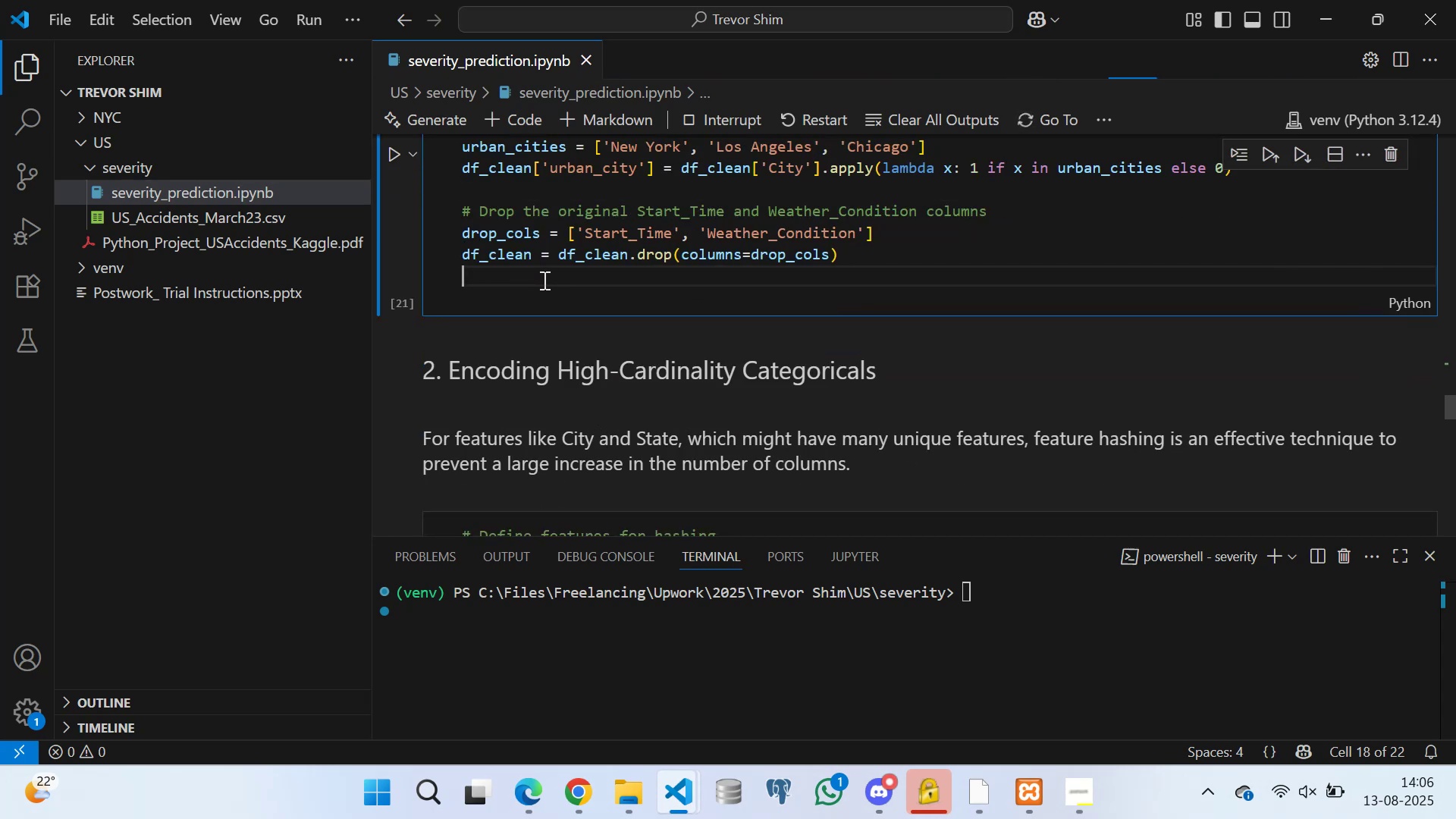 
scroll: coordinate [583, 247], scroll_direction: down, amount: 5.0
 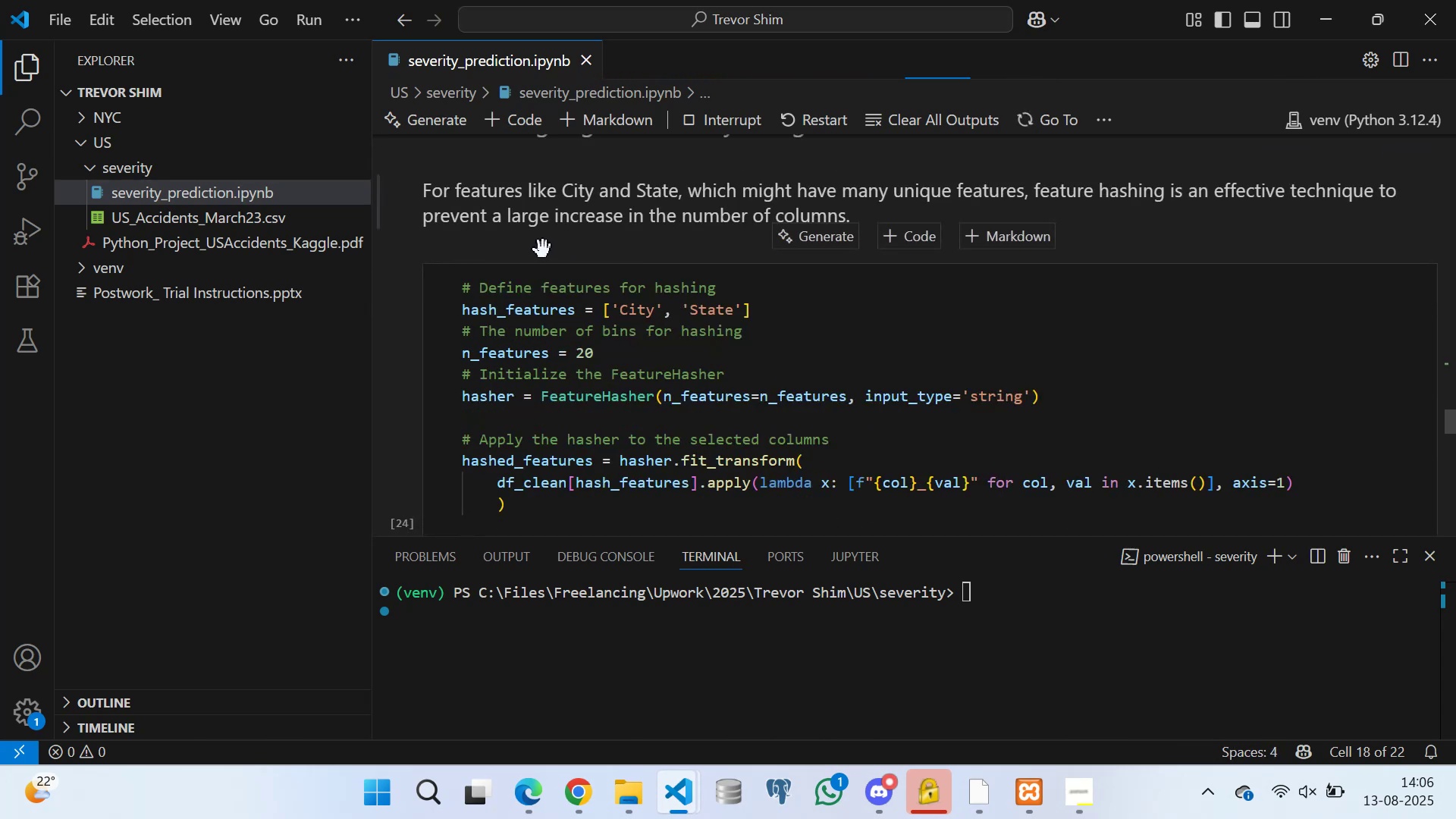 
scroll: coordinate [536, 249], scroll_direction: up, amount: 1.0
 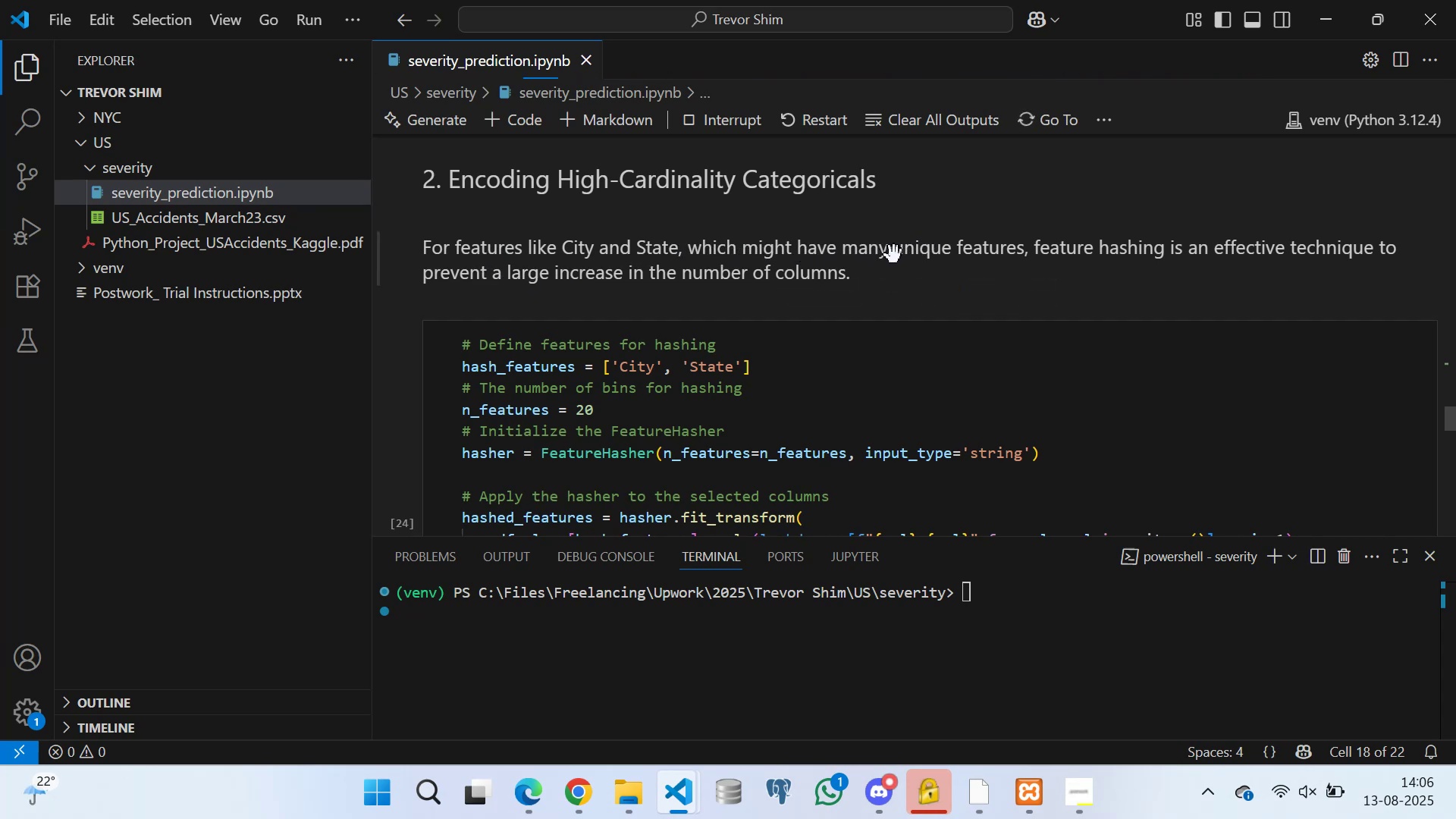 
wait(11.15)
 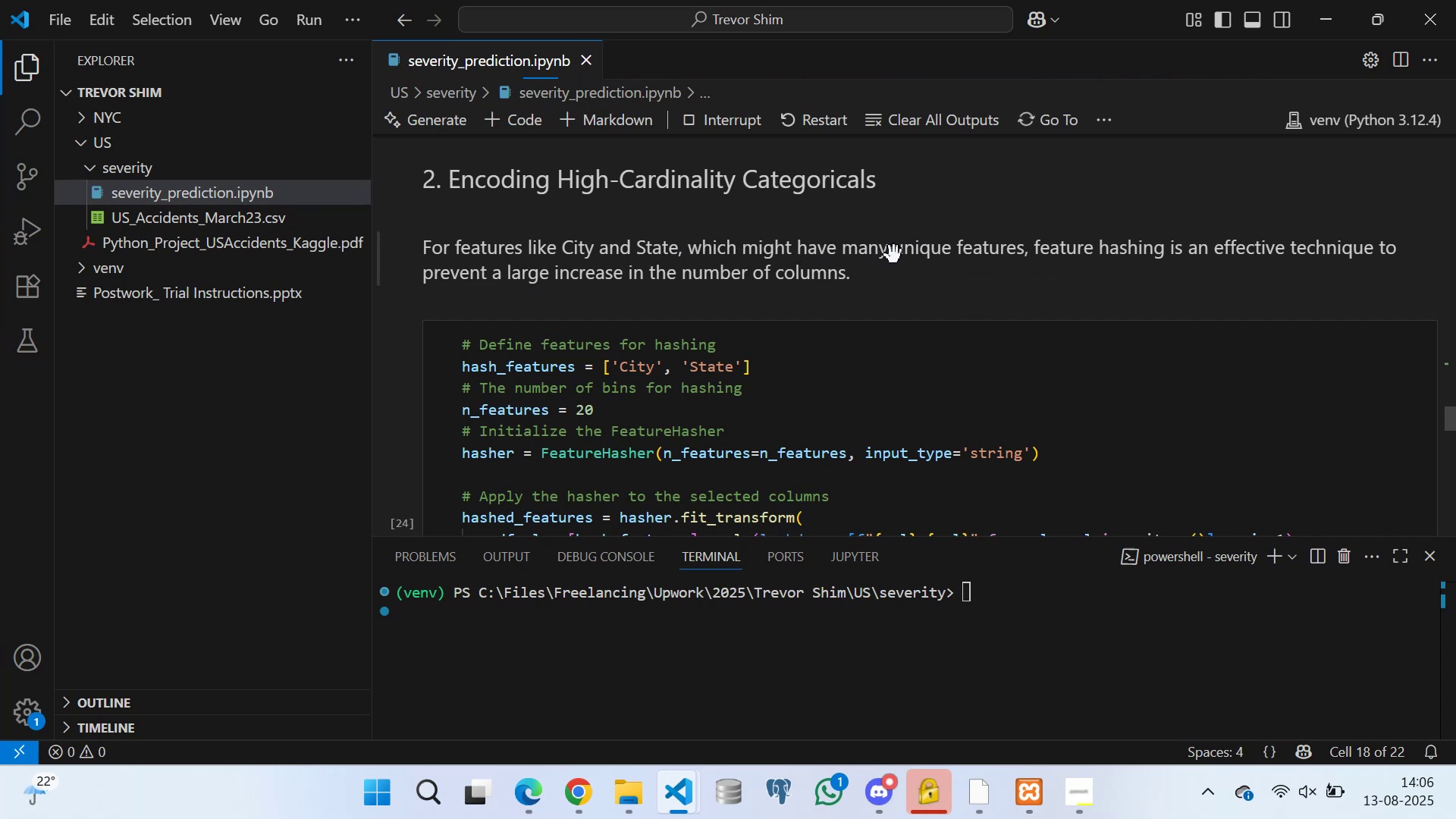 
scroll: coordinate [594, 309], scroll_direction: down, amount: 3.0
 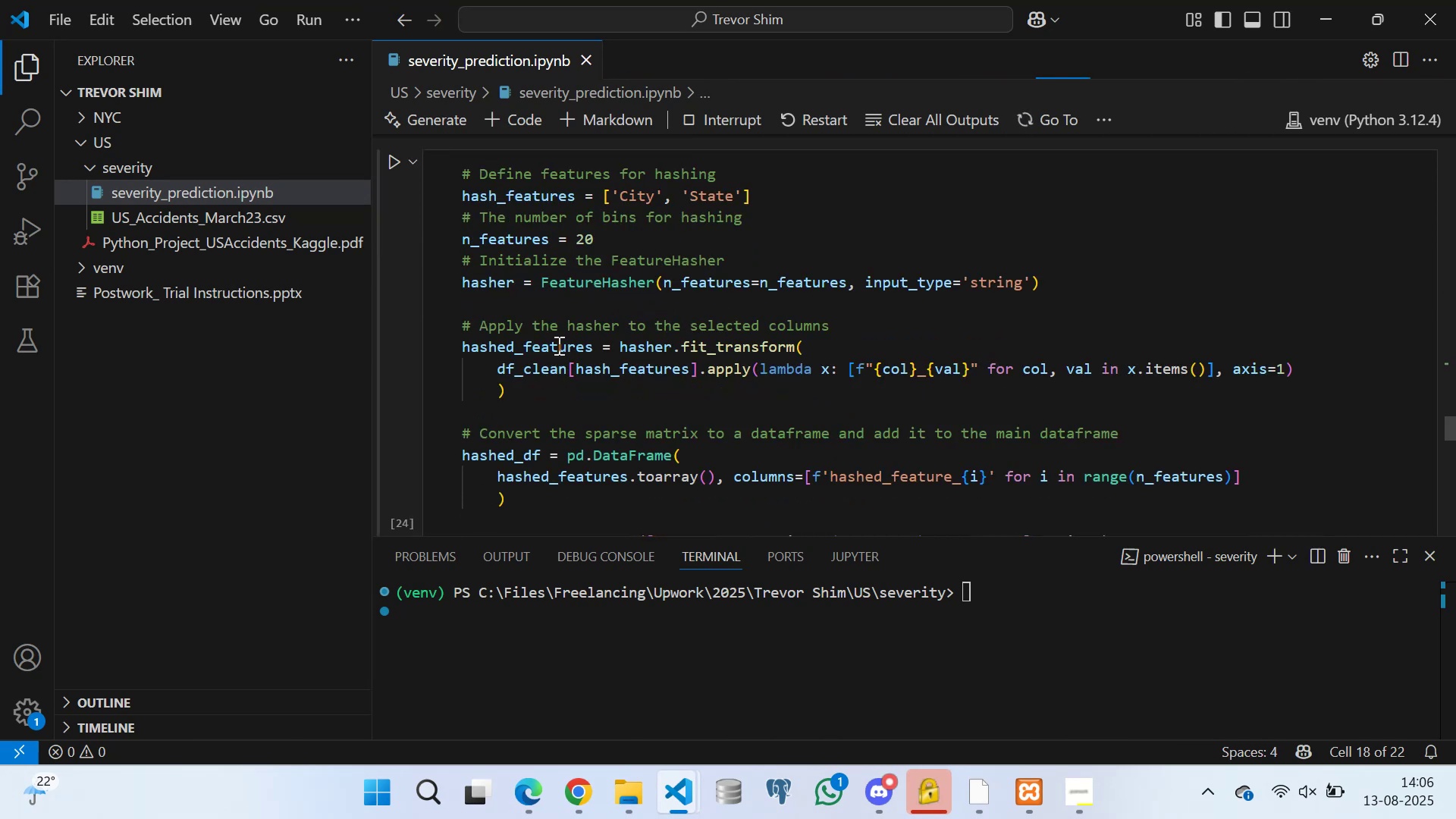 
wait(5.24)
 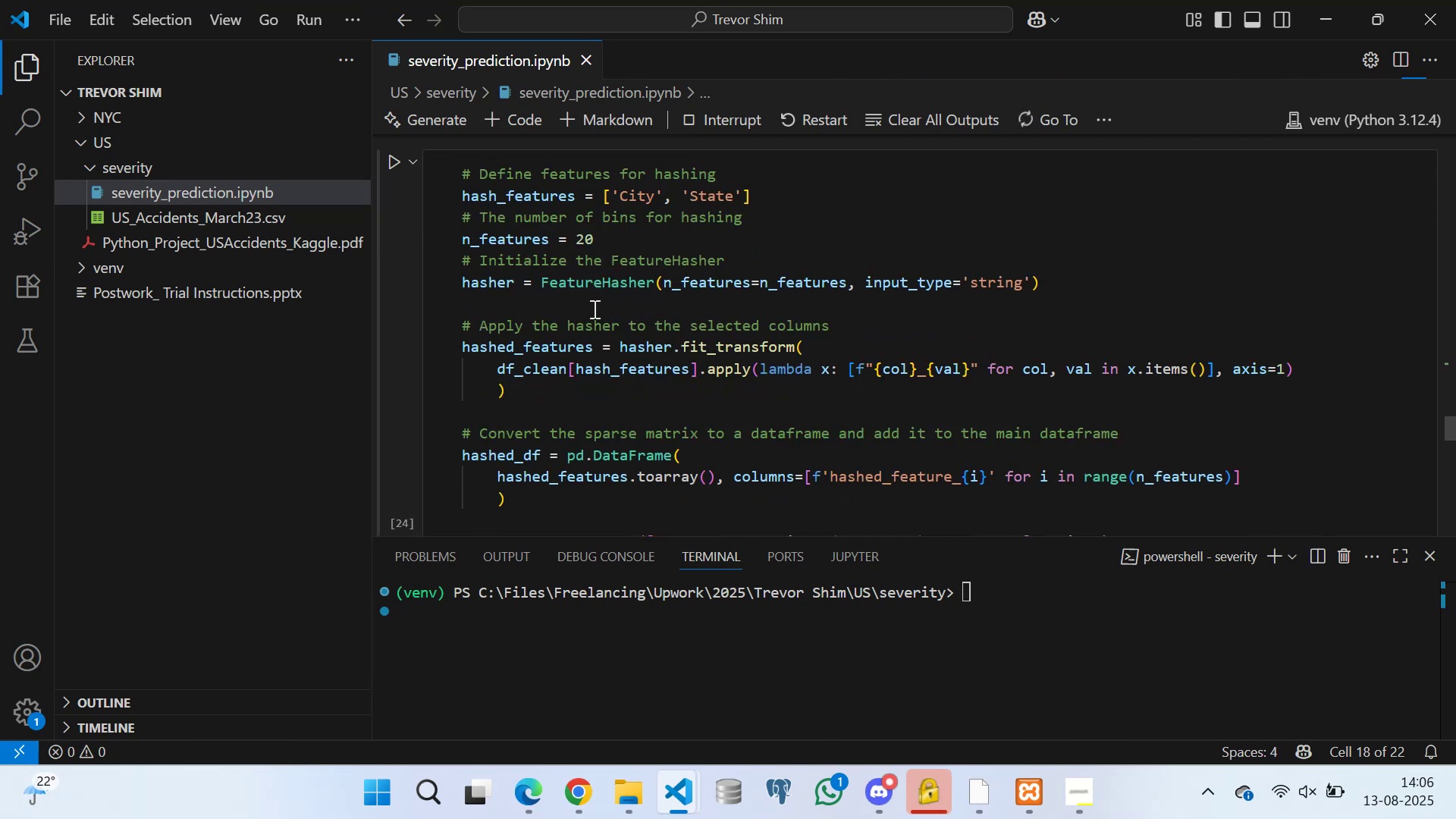 
scroll: coordinate [545, 290], scroll_direction: up, amount: 17.0
 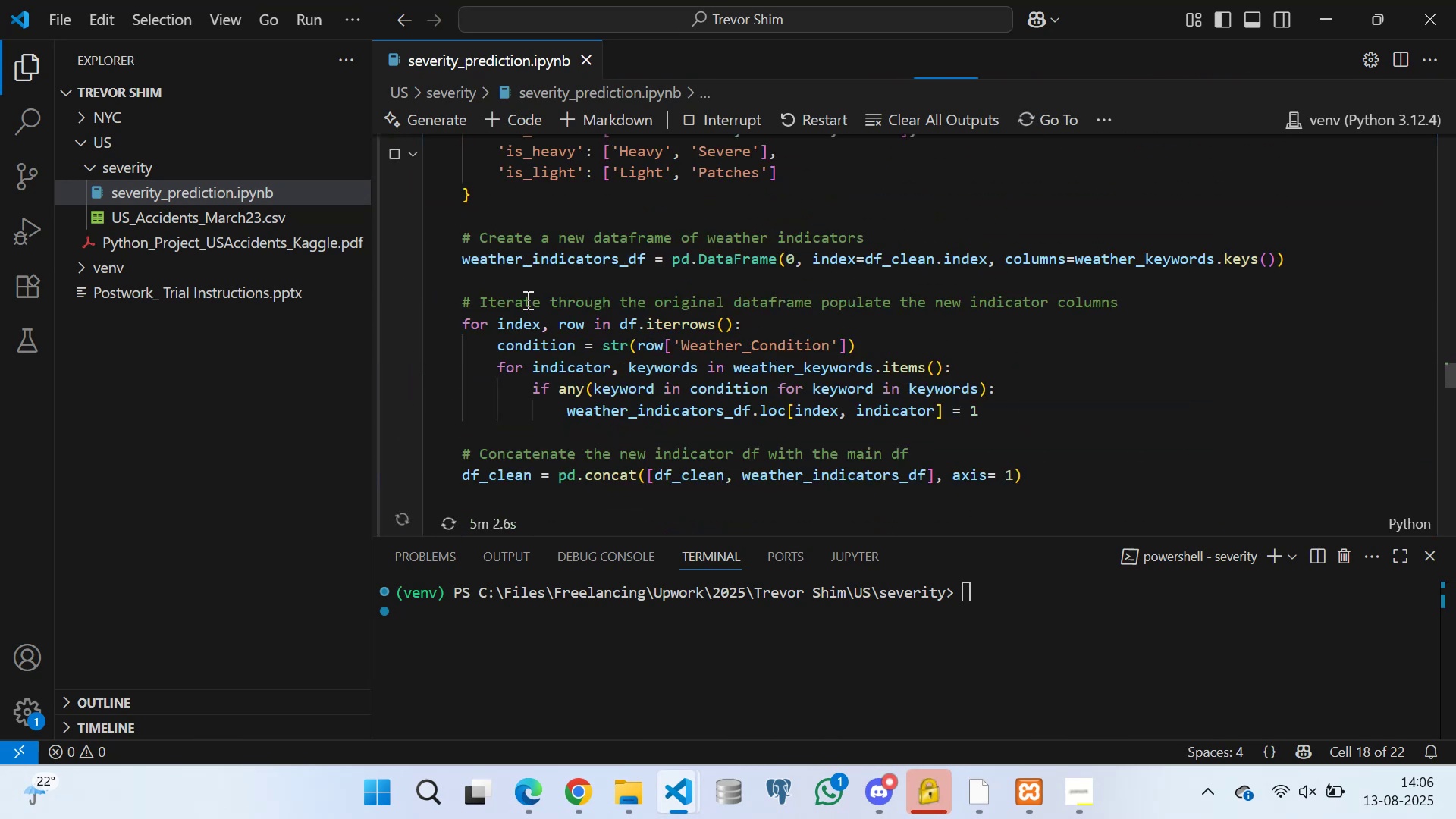 
scroll: coordinate [525, 302], scroll_direction: down, amount: 4.0
 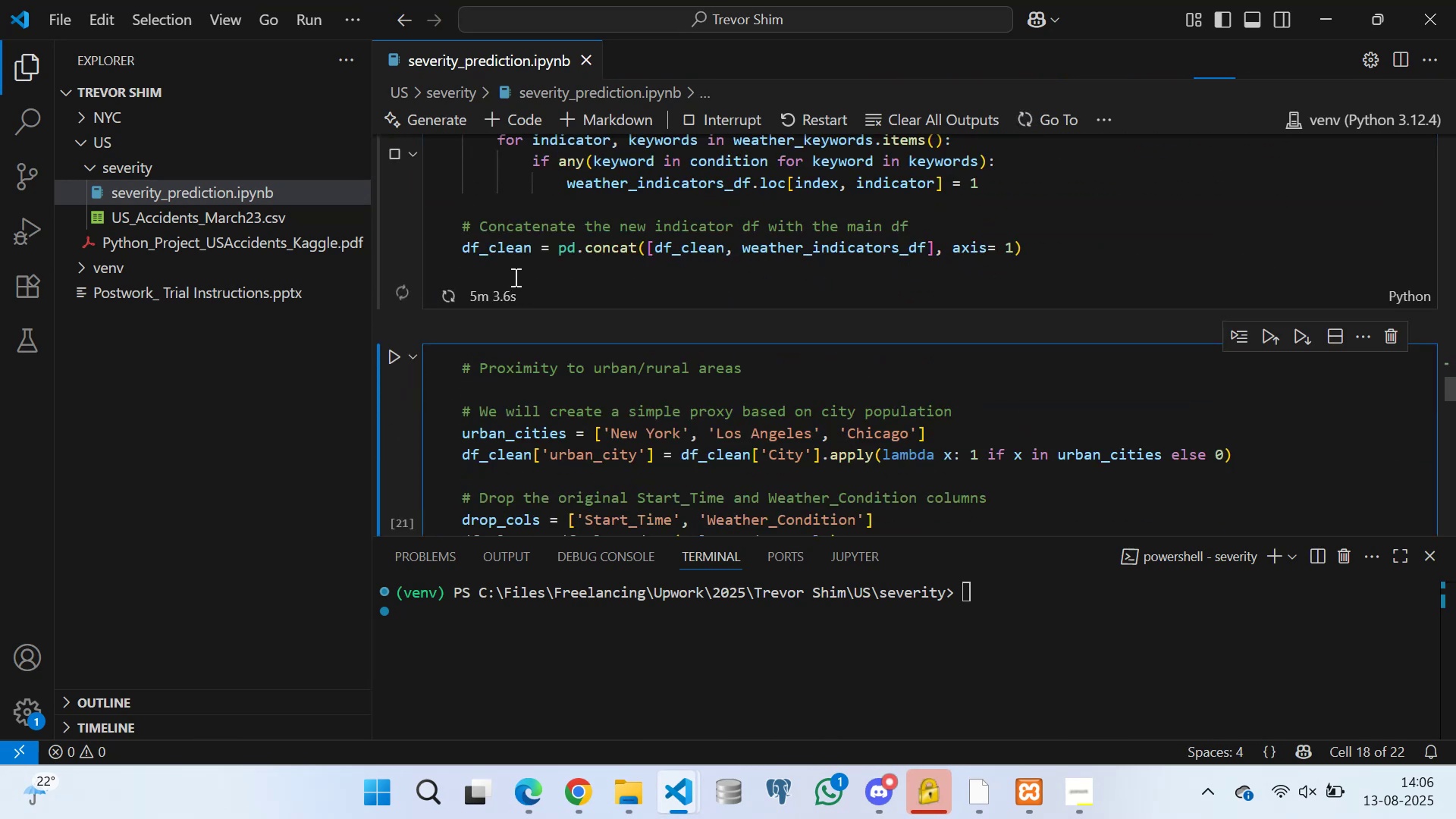 
left_click([515, 274])
 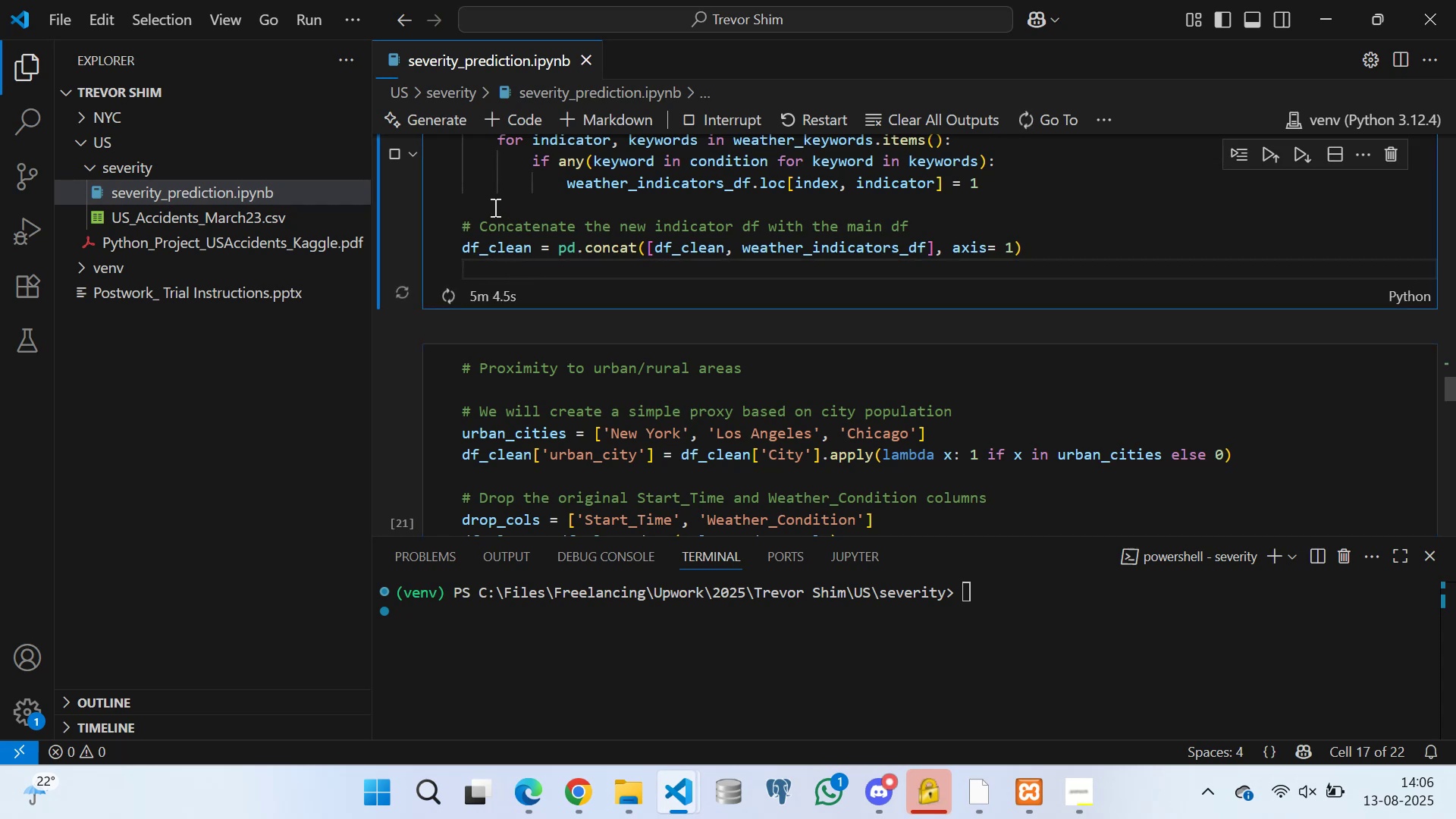 
left_click([494, 207])
 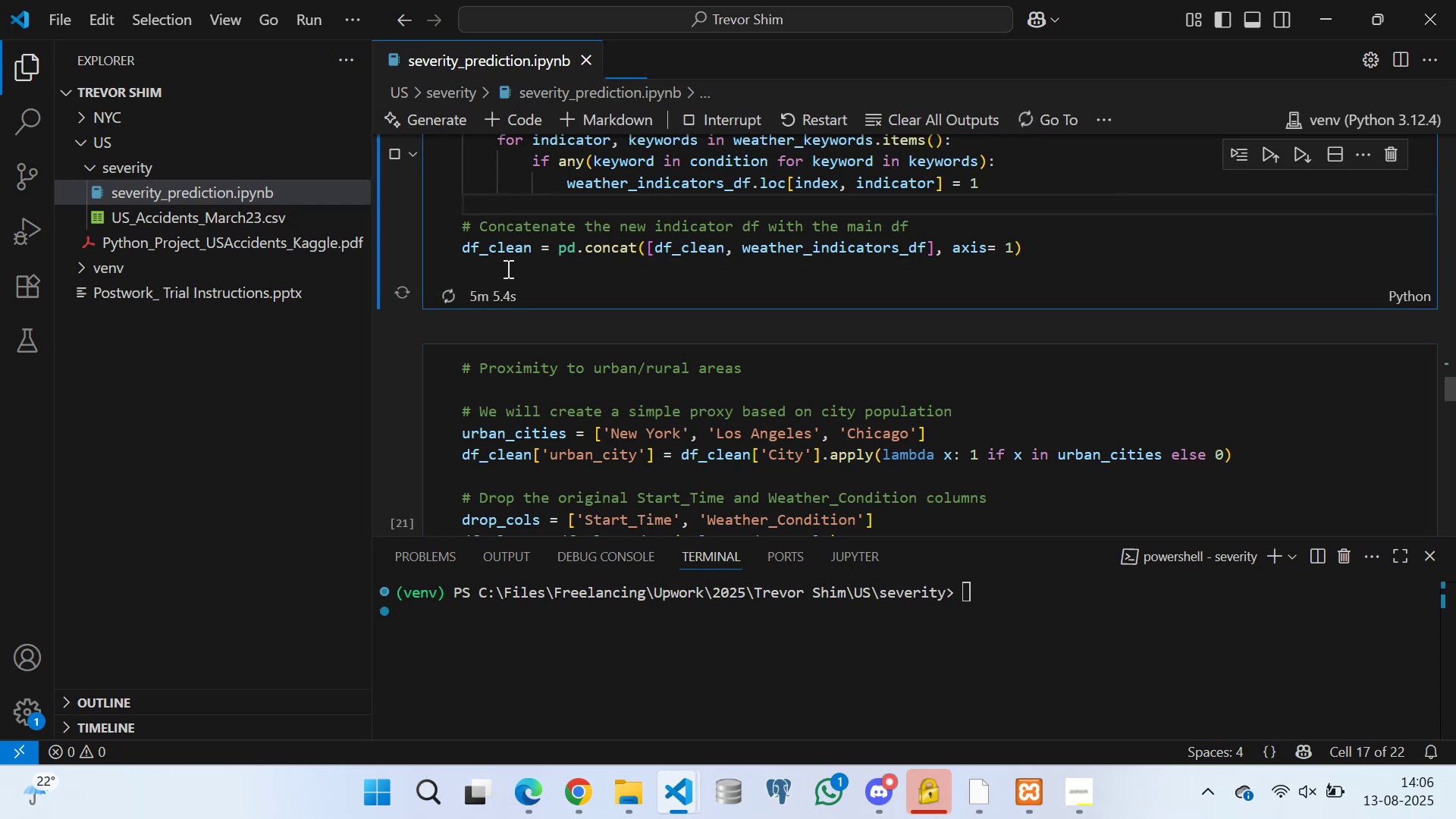 
left_click([507, 268])
 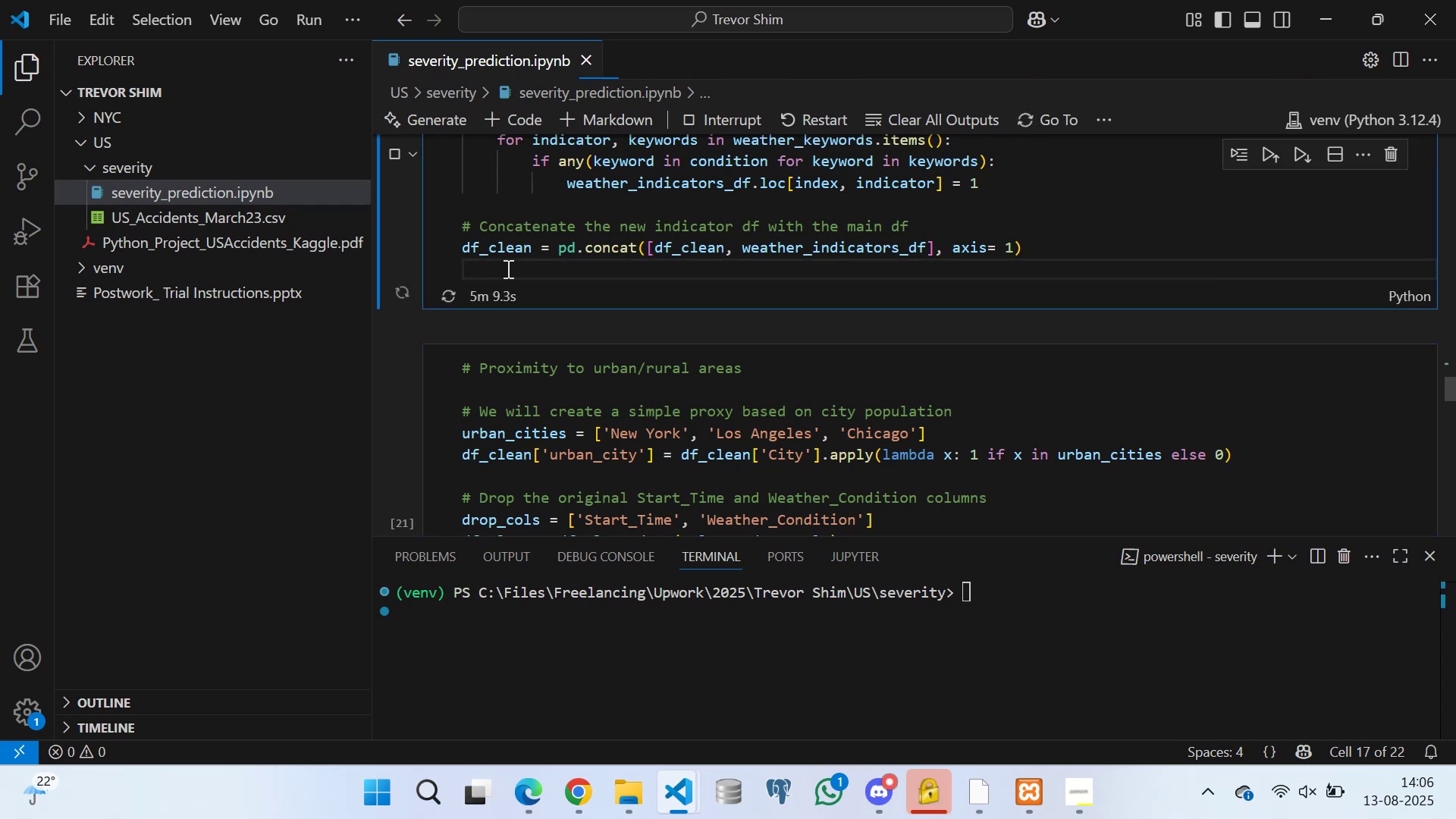 
key(Space)
 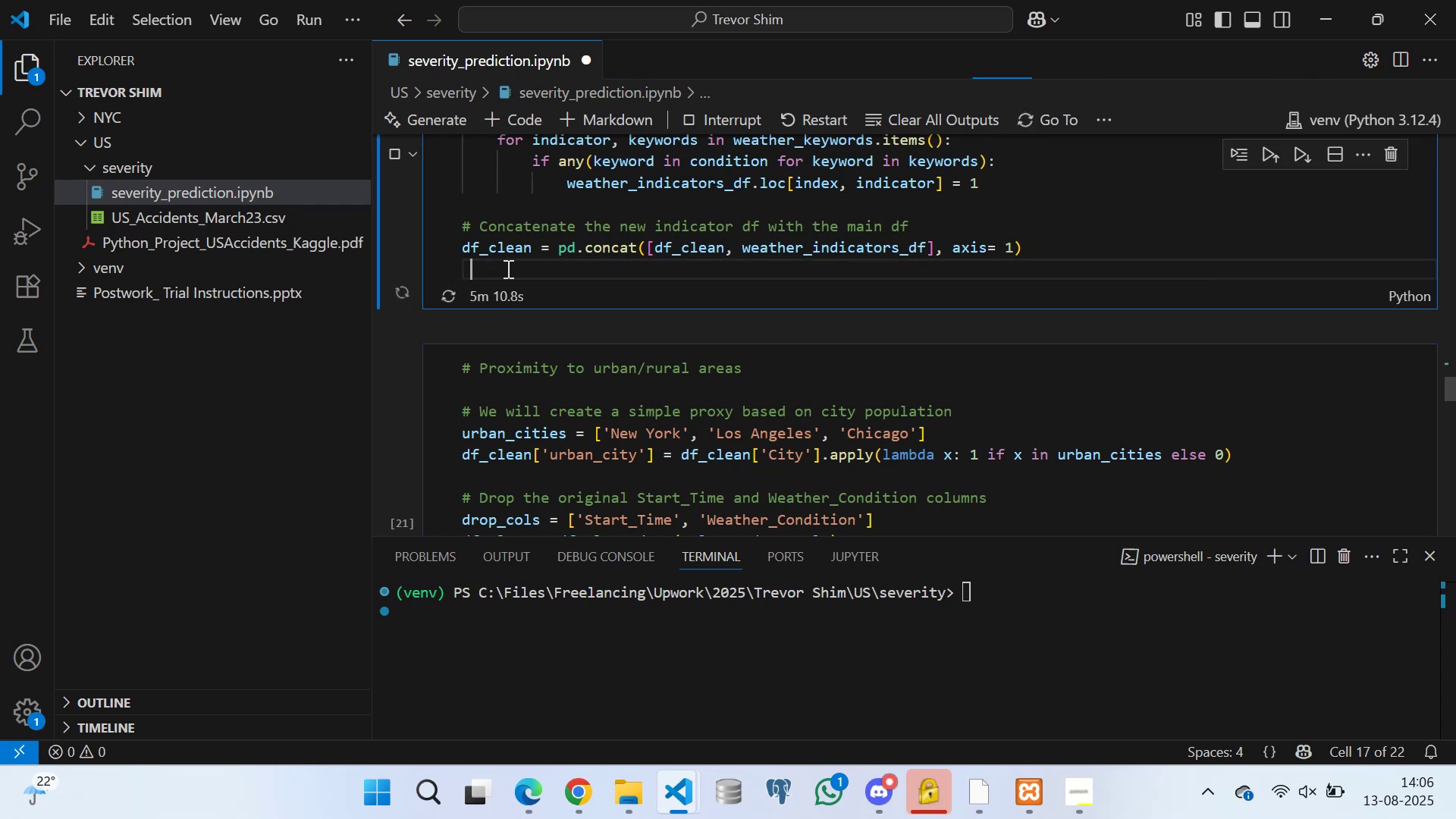 
key(Space)
 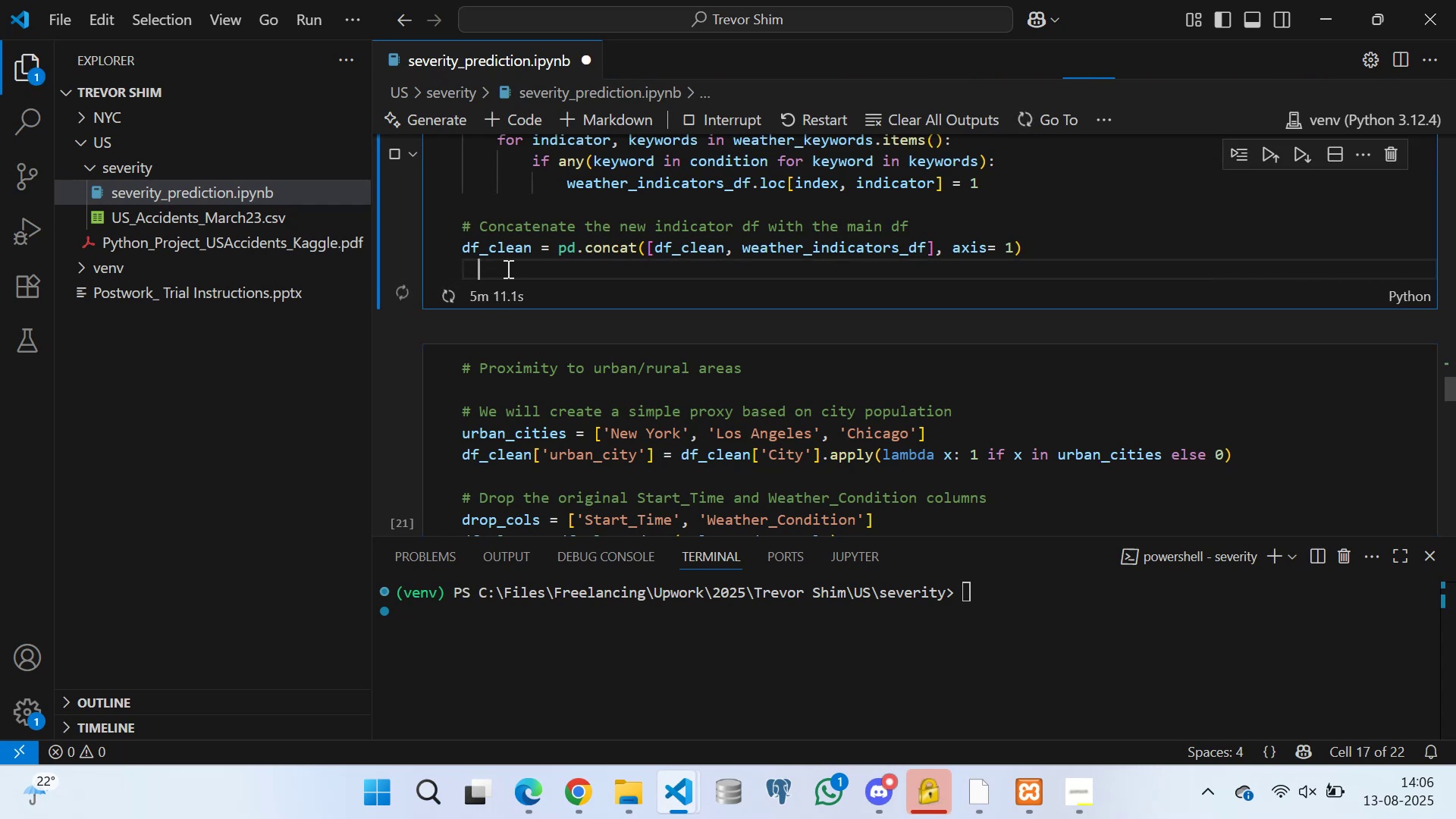 
key(Space)
 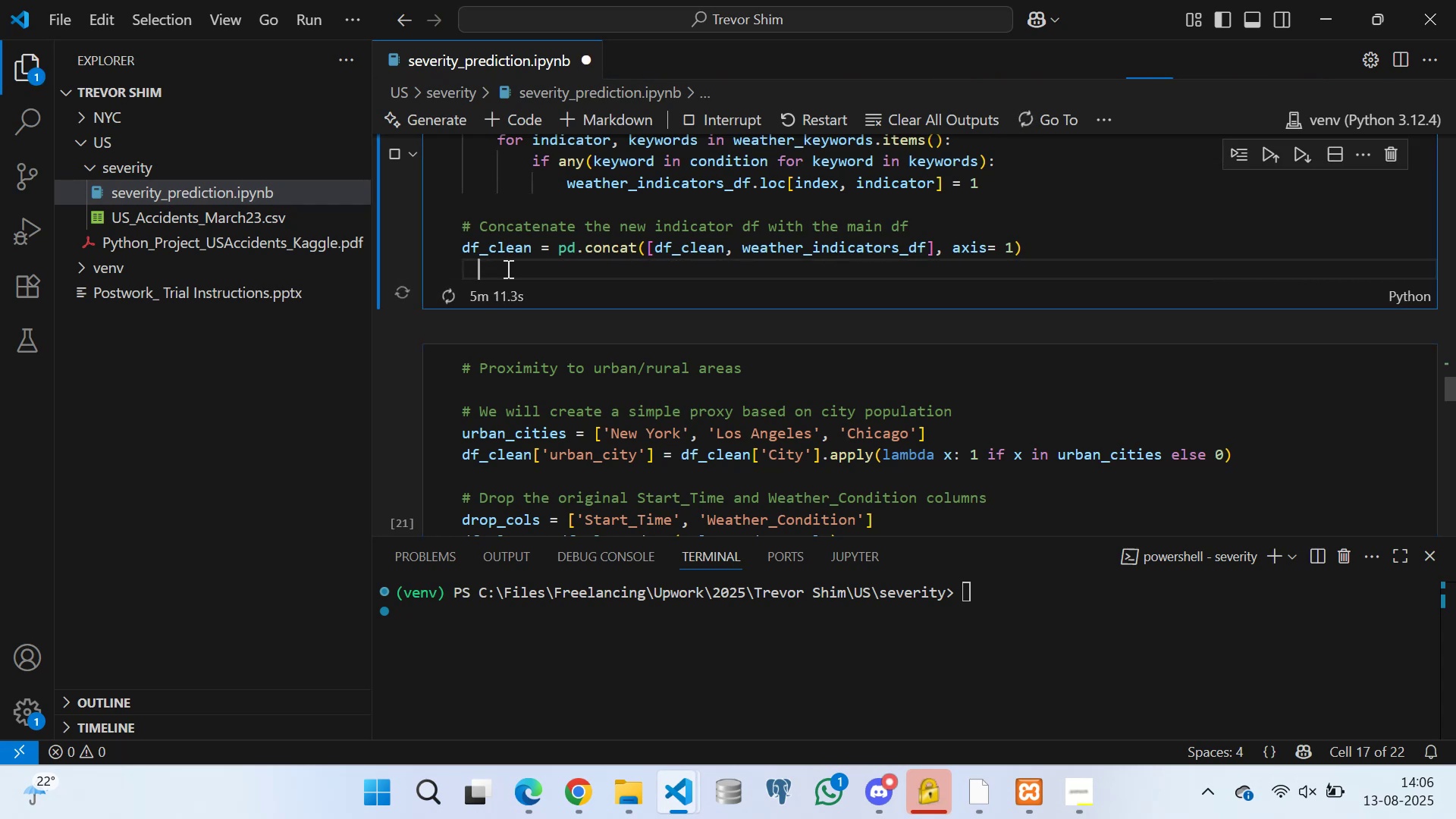 
key(Space)
 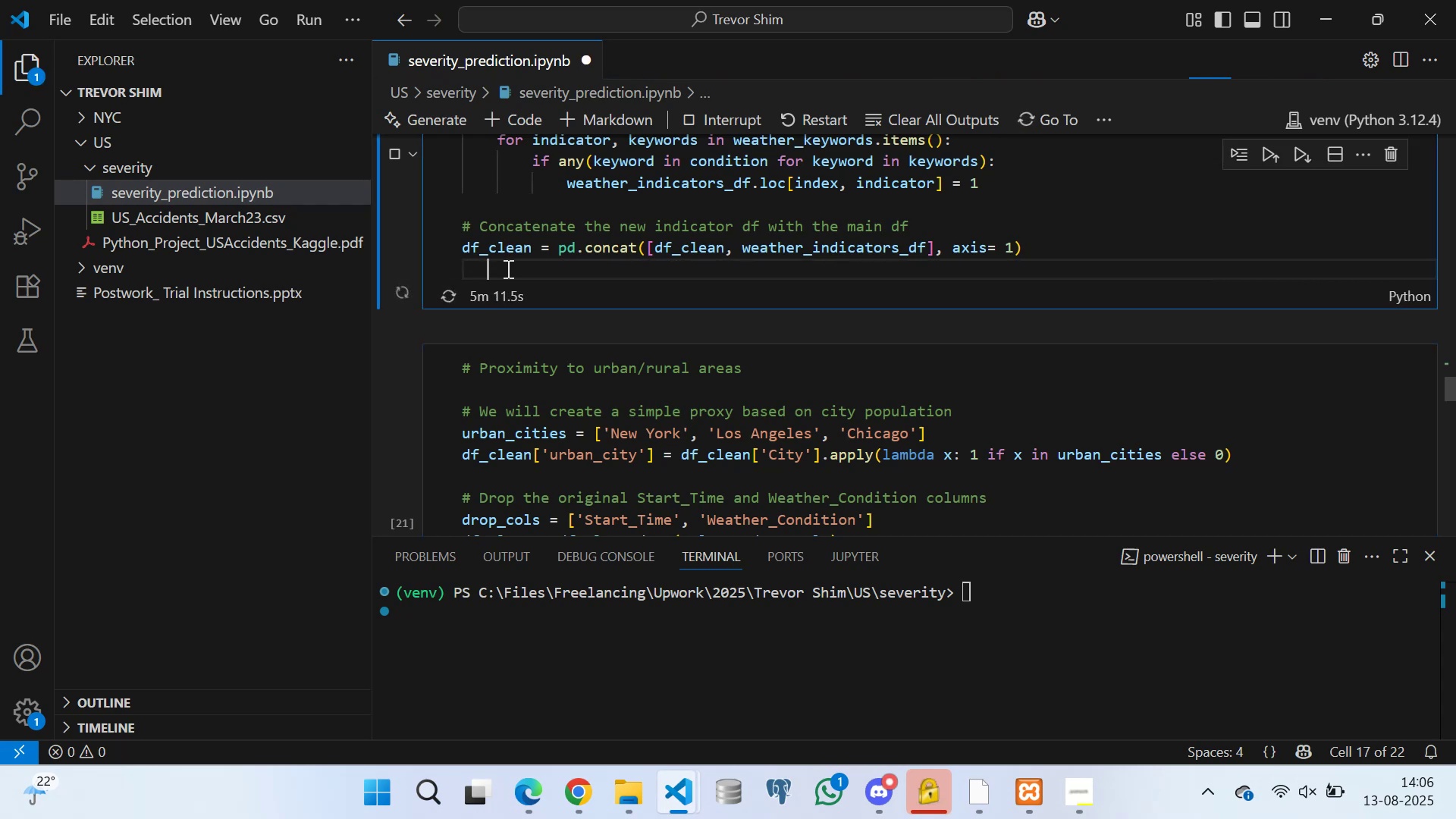 
key(Space)
 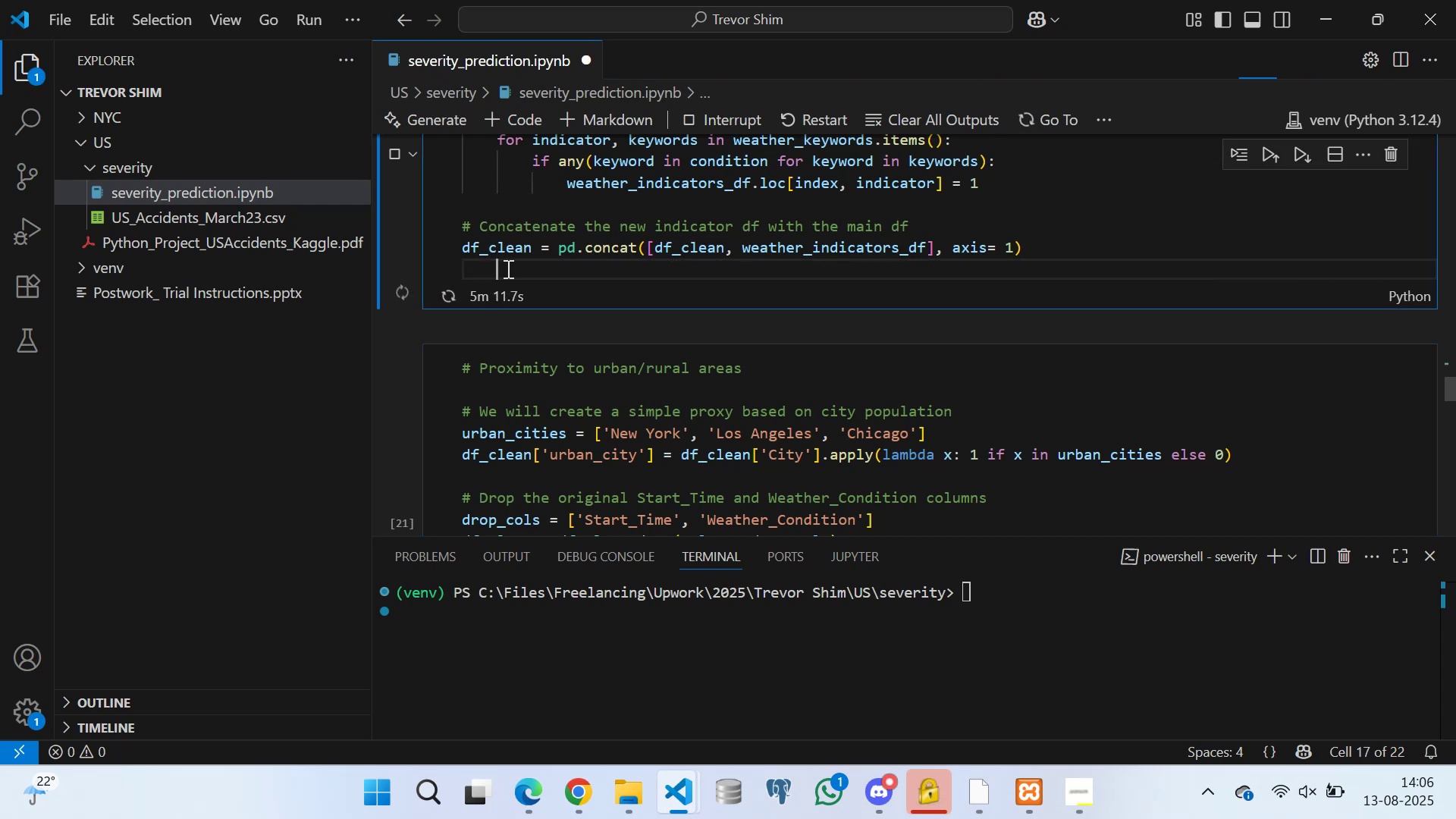 
key(Space)
 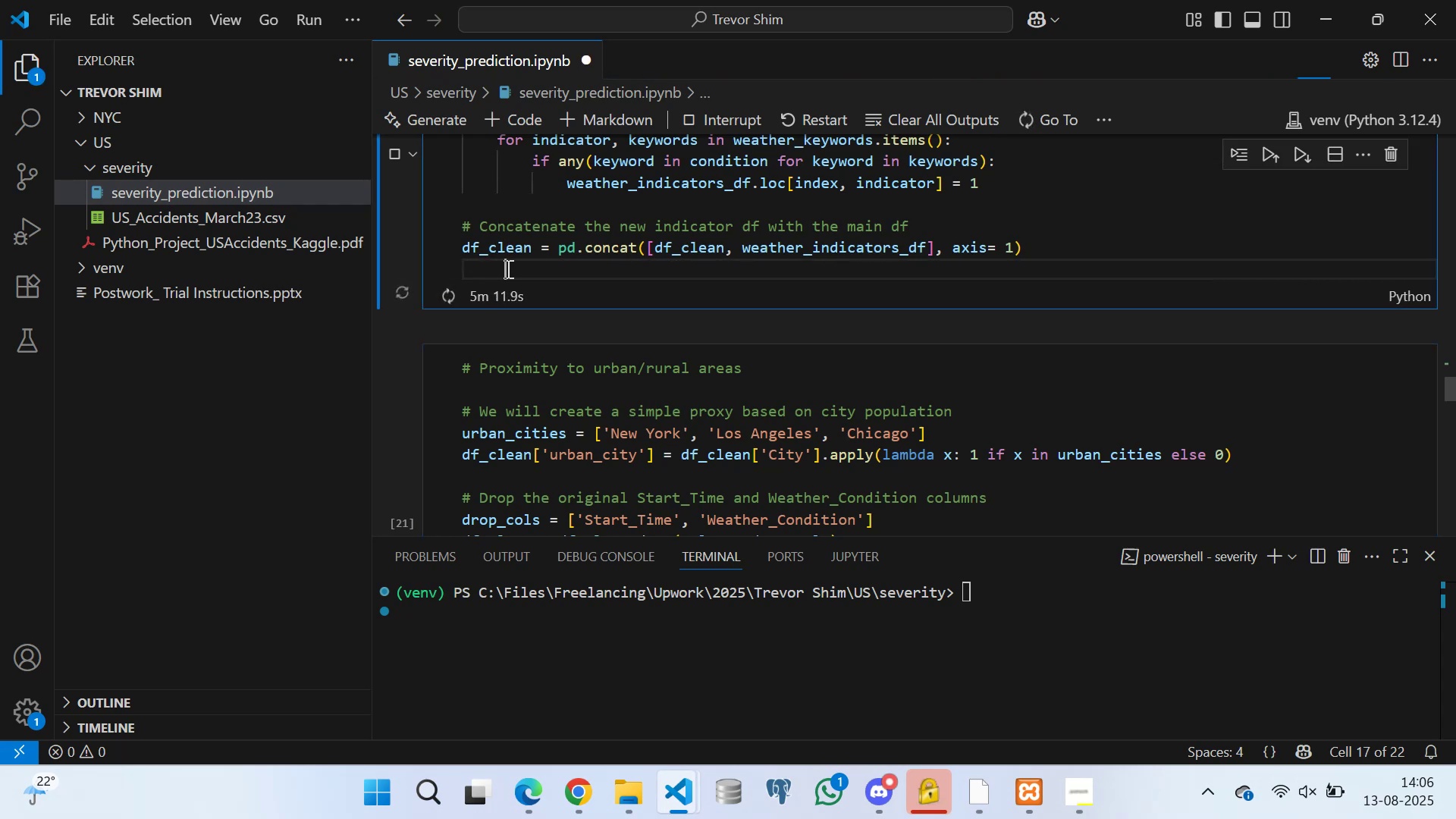 
key(Space)
 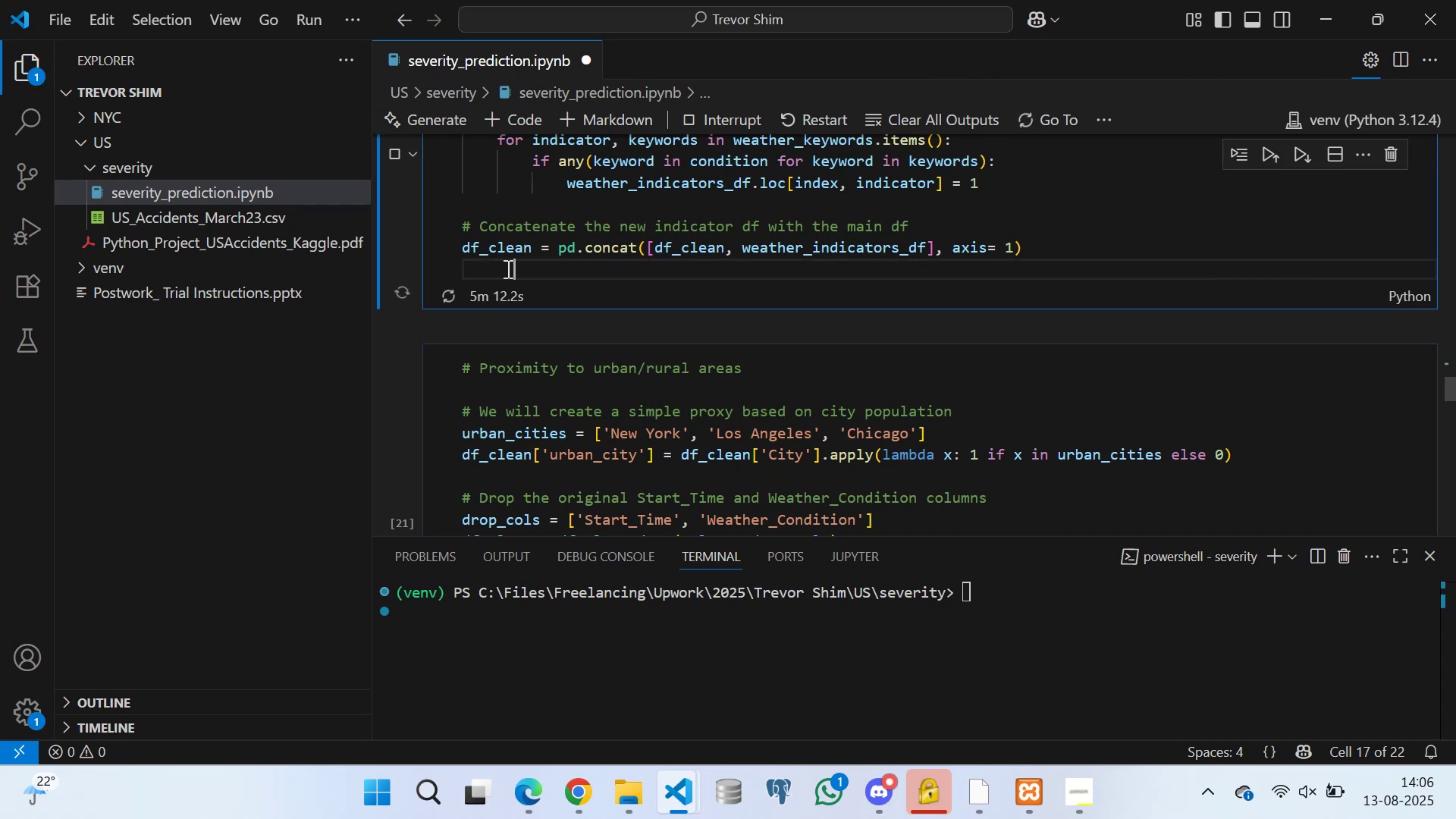 
key(Space)
 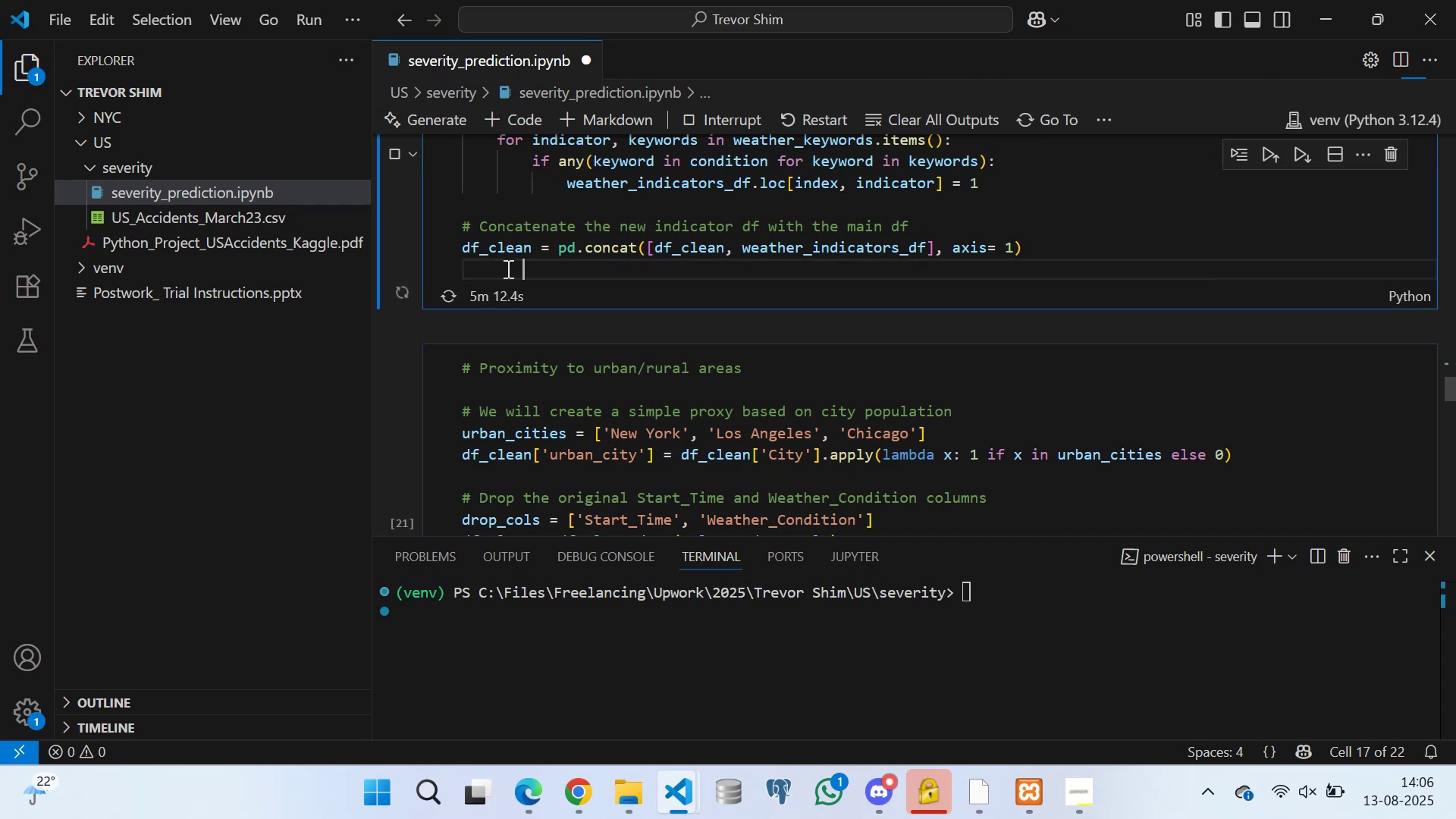 
key(Space)
 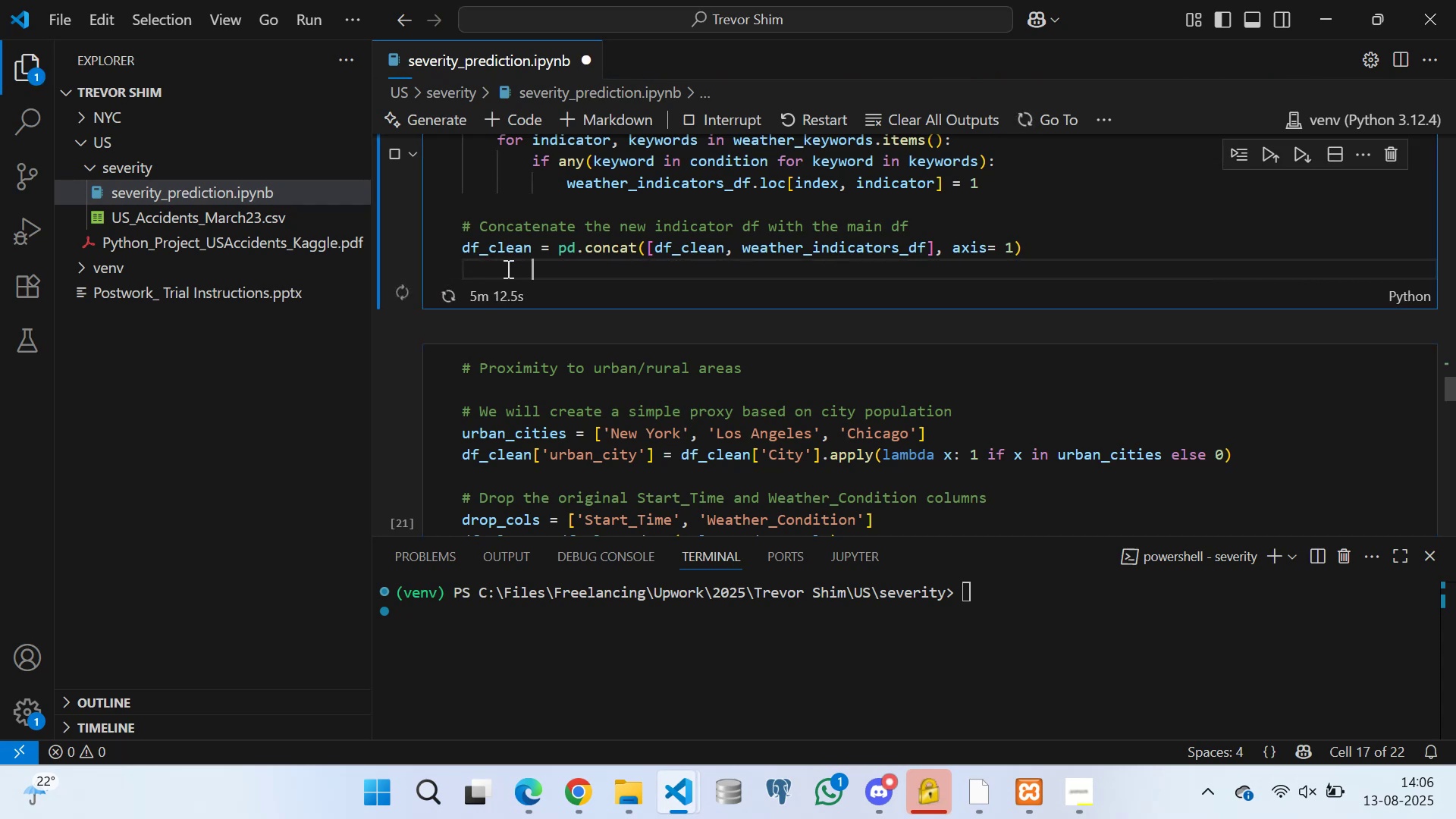 
key(Space)
 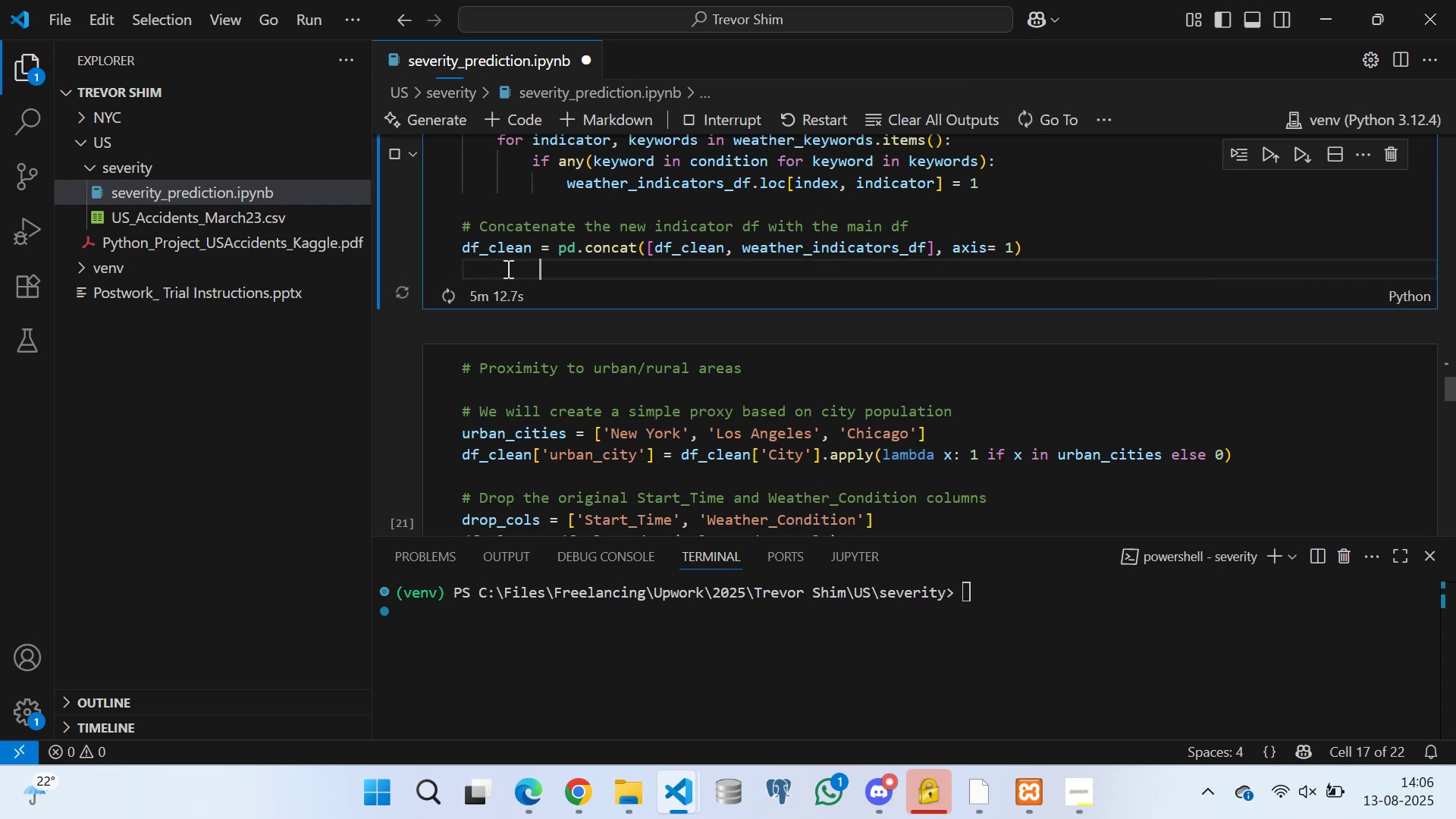 
key(Space)
 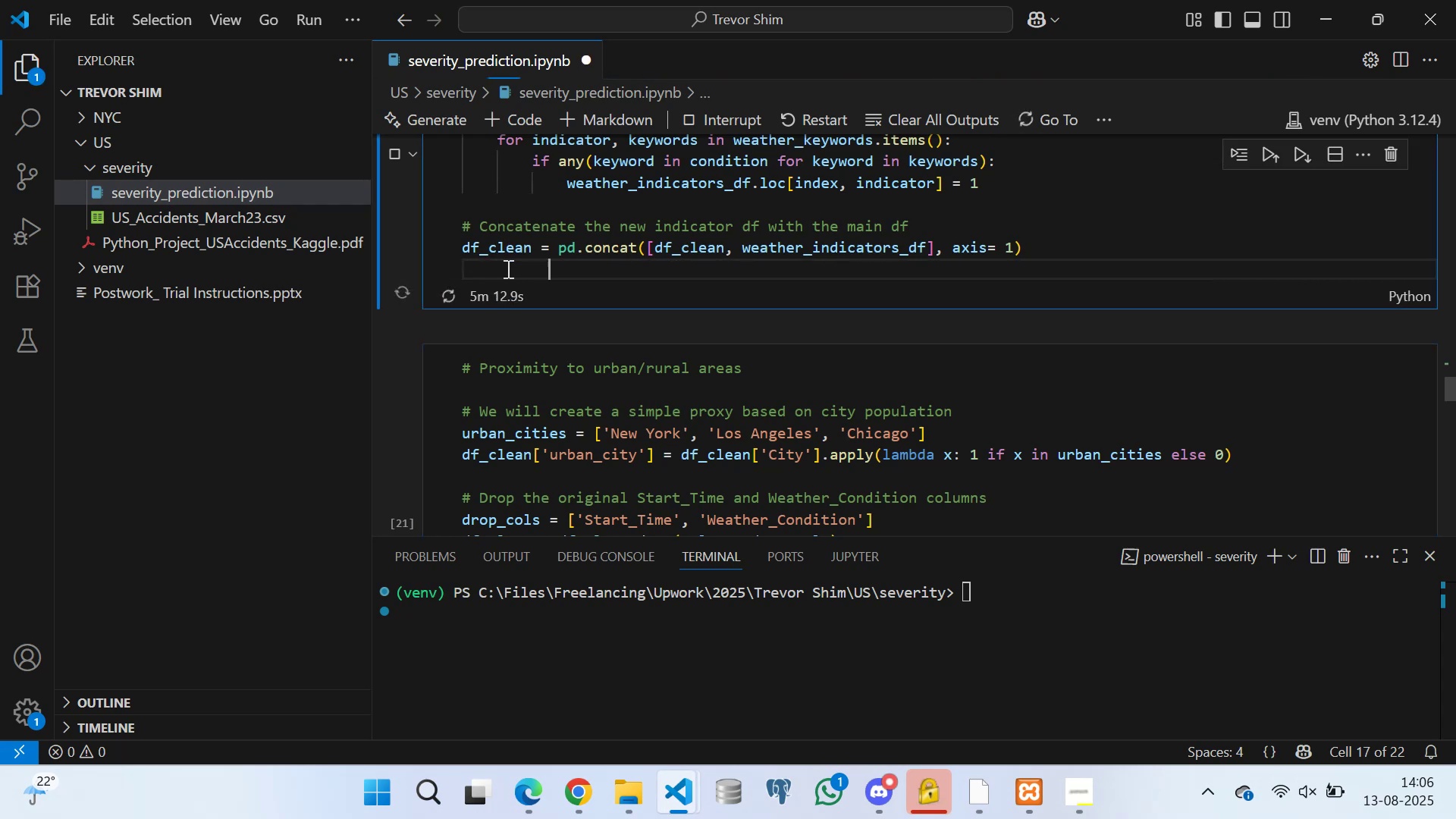 
key(Space)
 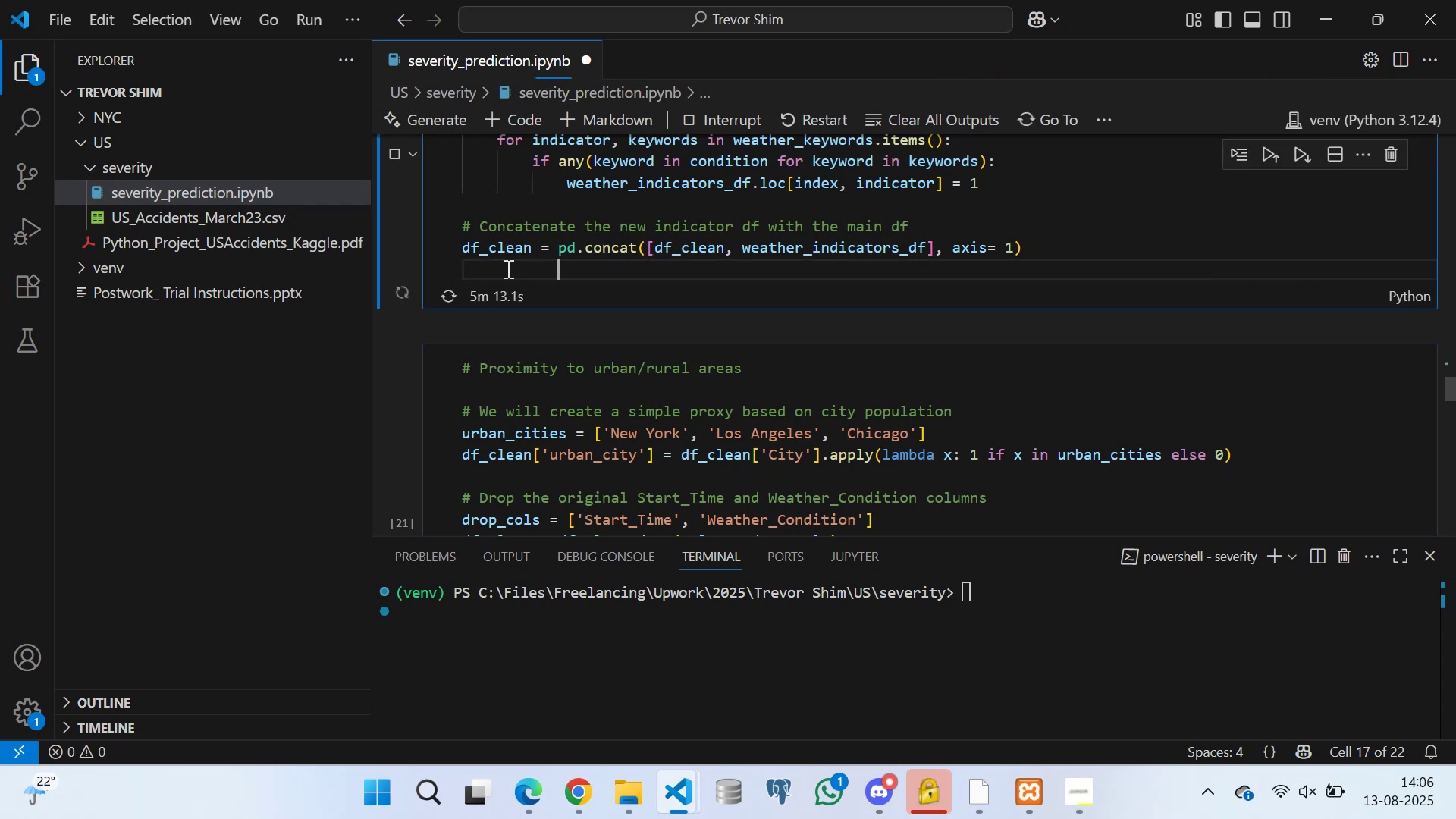 
key(Space)
 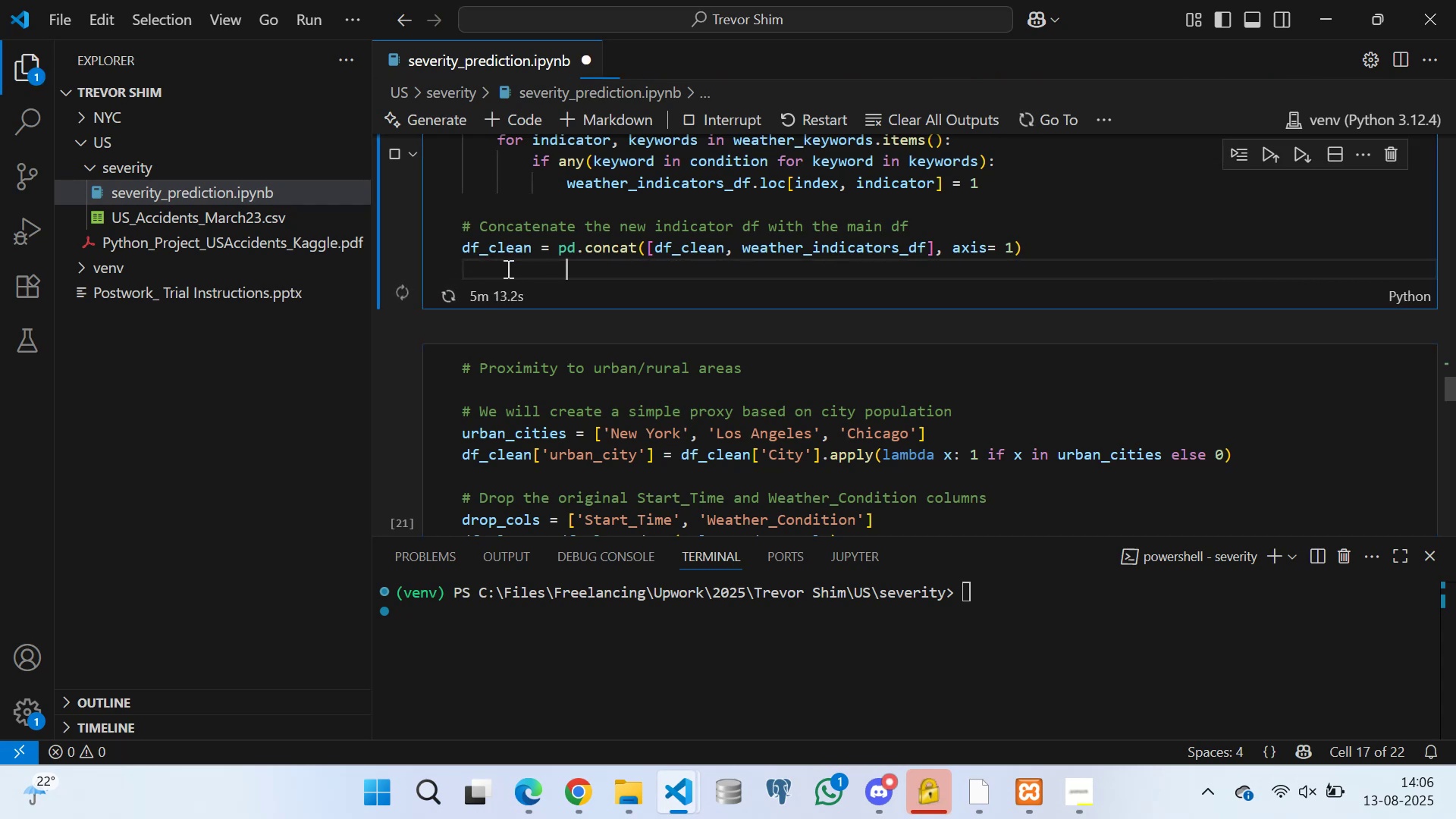 
key(Space)
 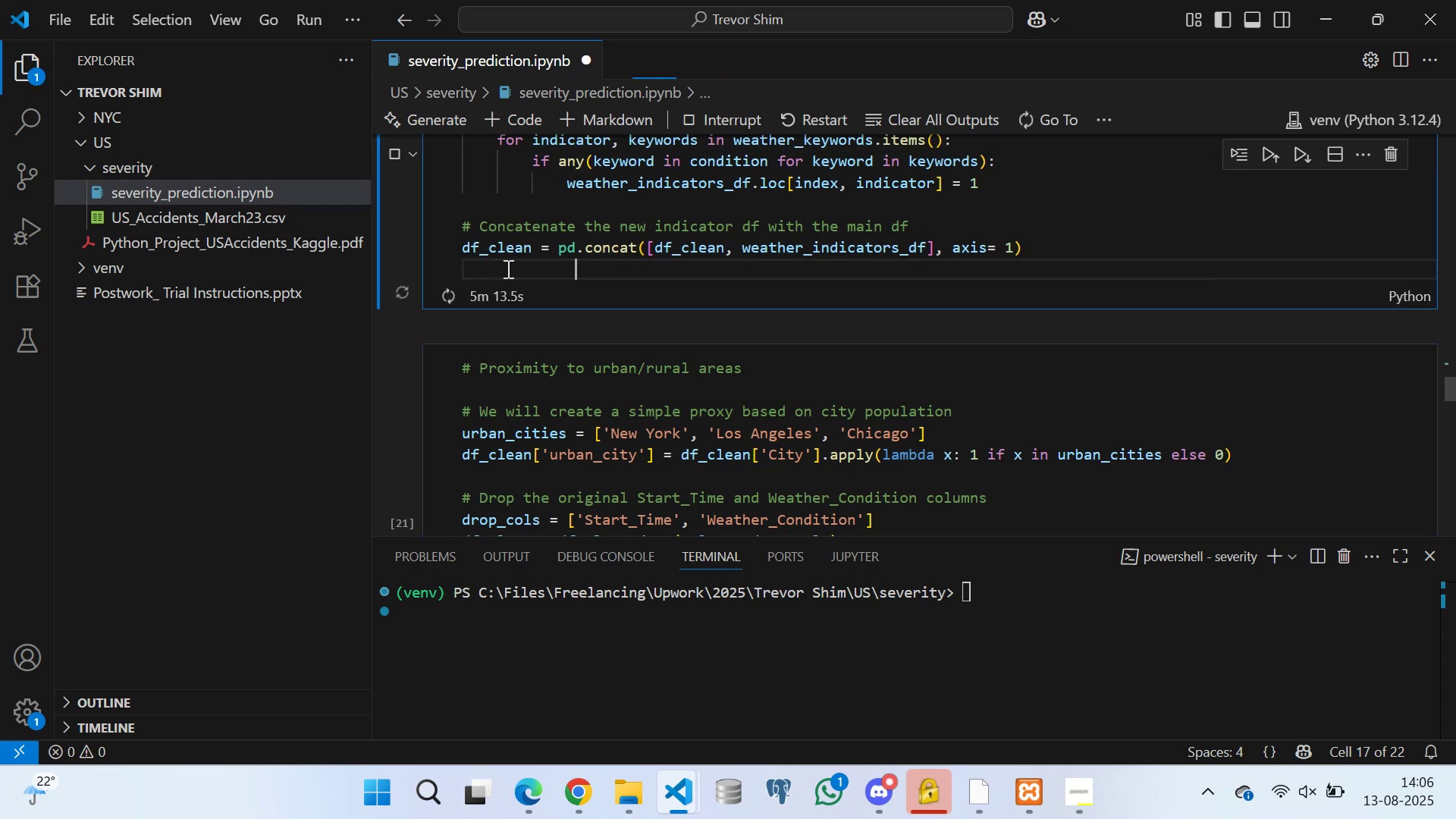 
key(Space)
 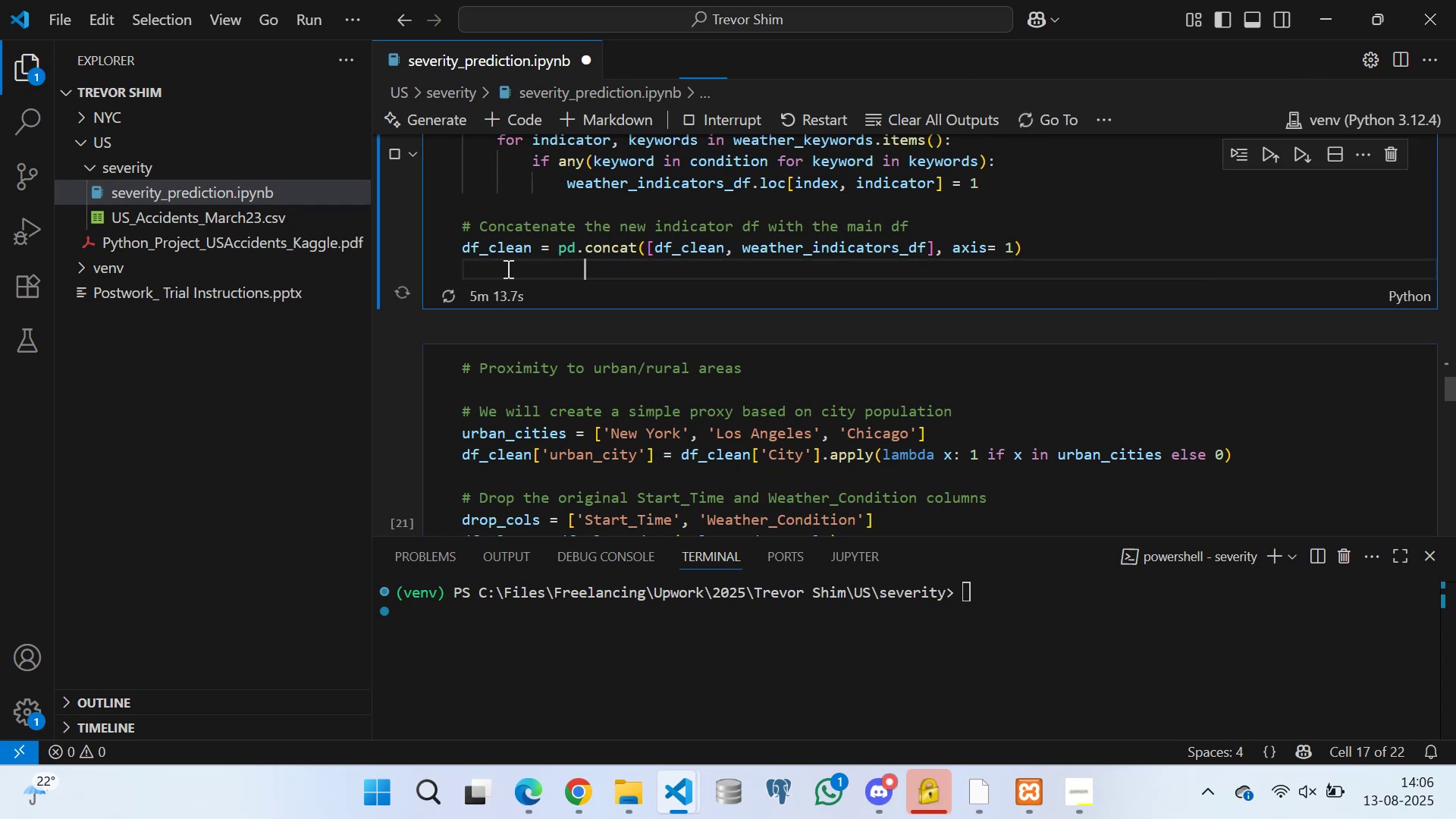 
key(Space)
 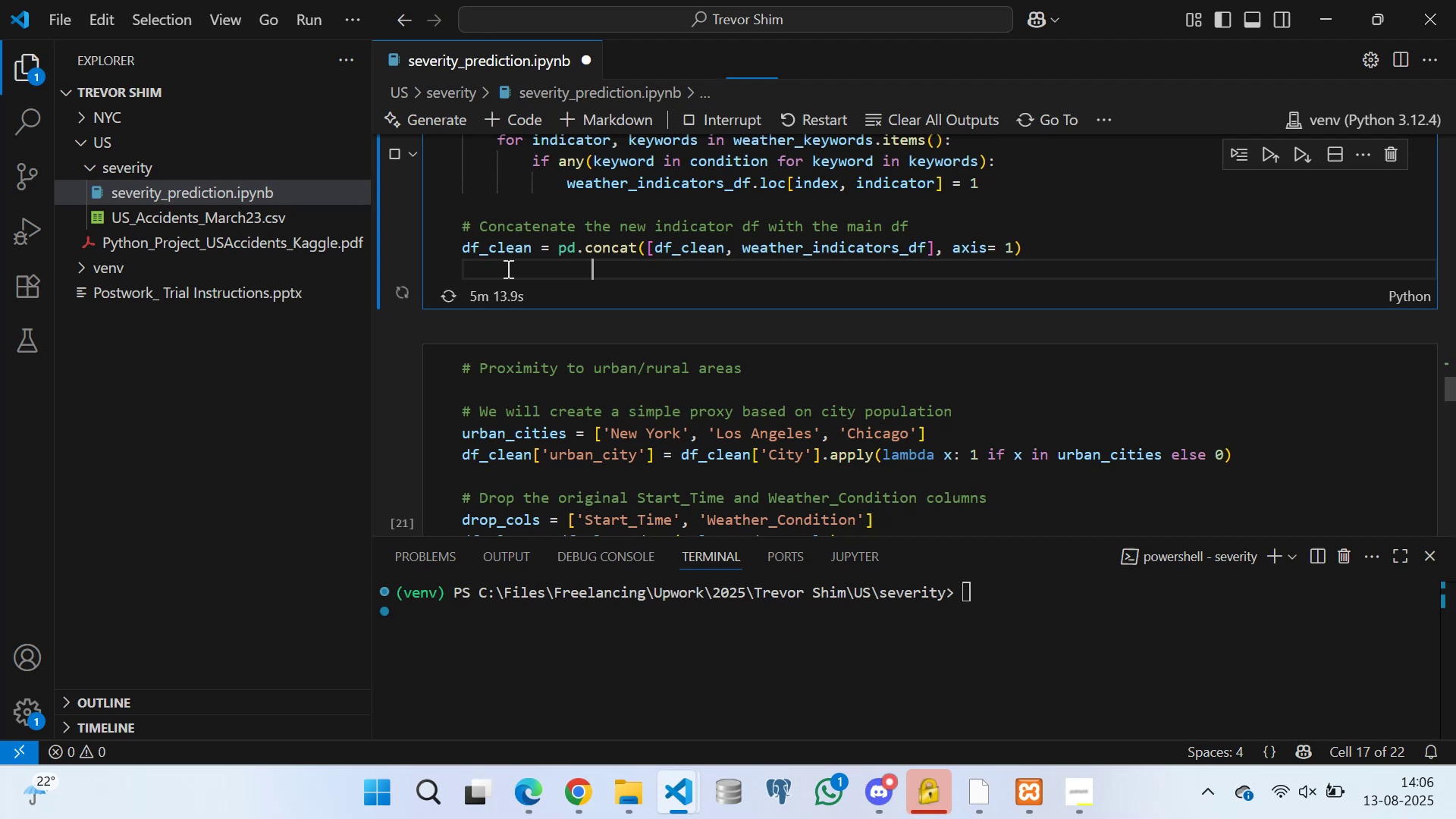 
key(Space)
 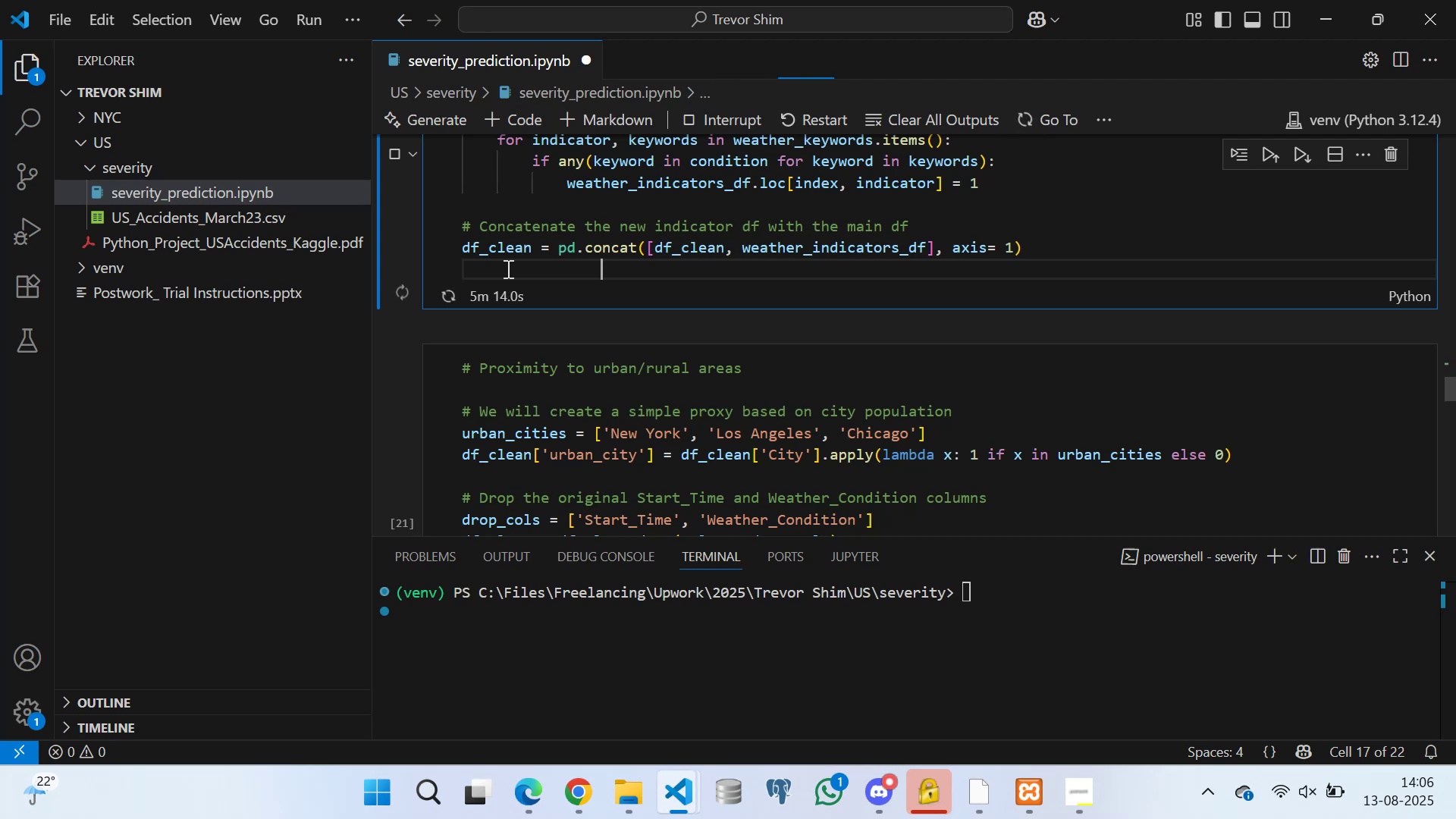 
key(Space)
 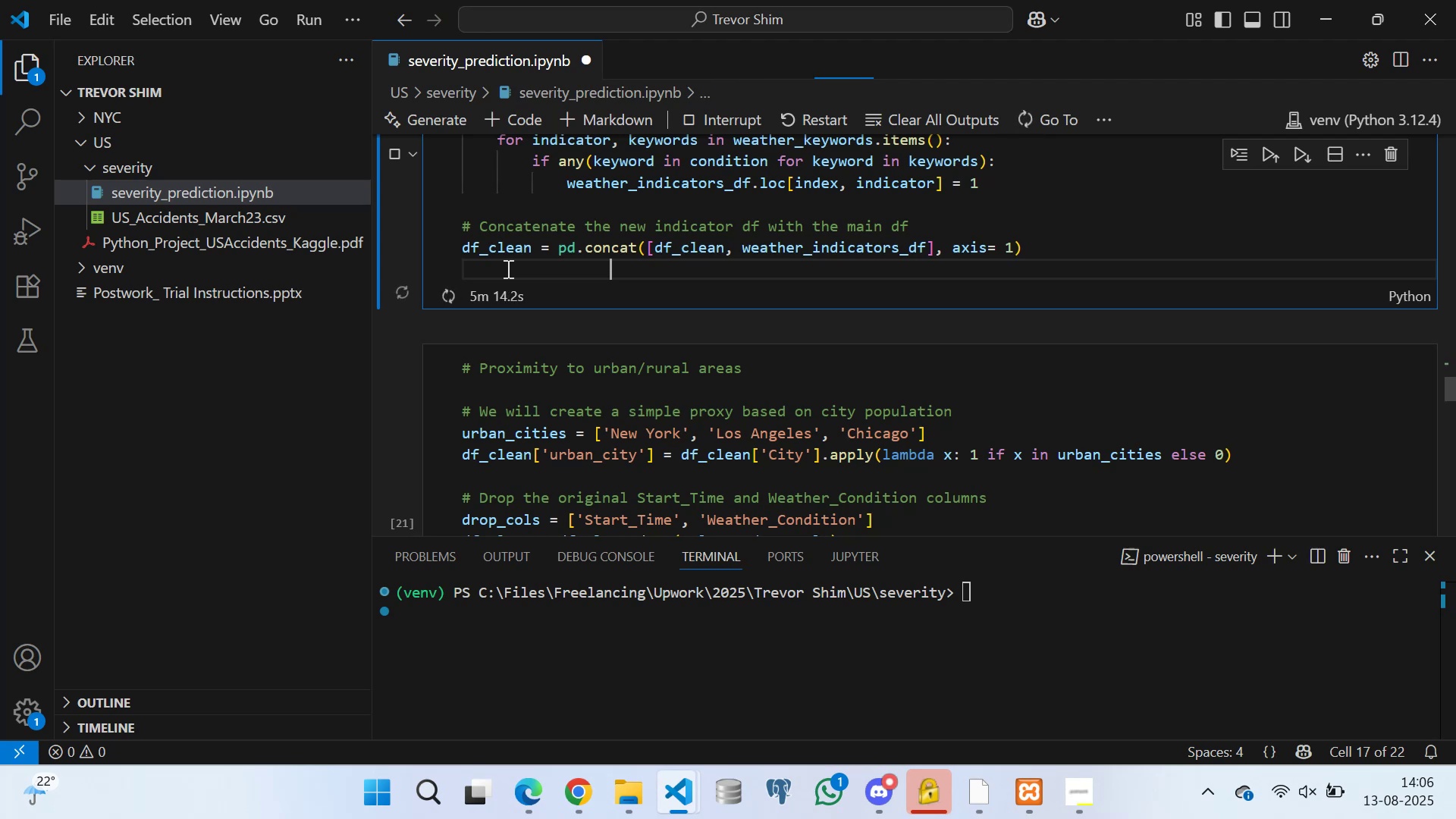 
key(Space)
 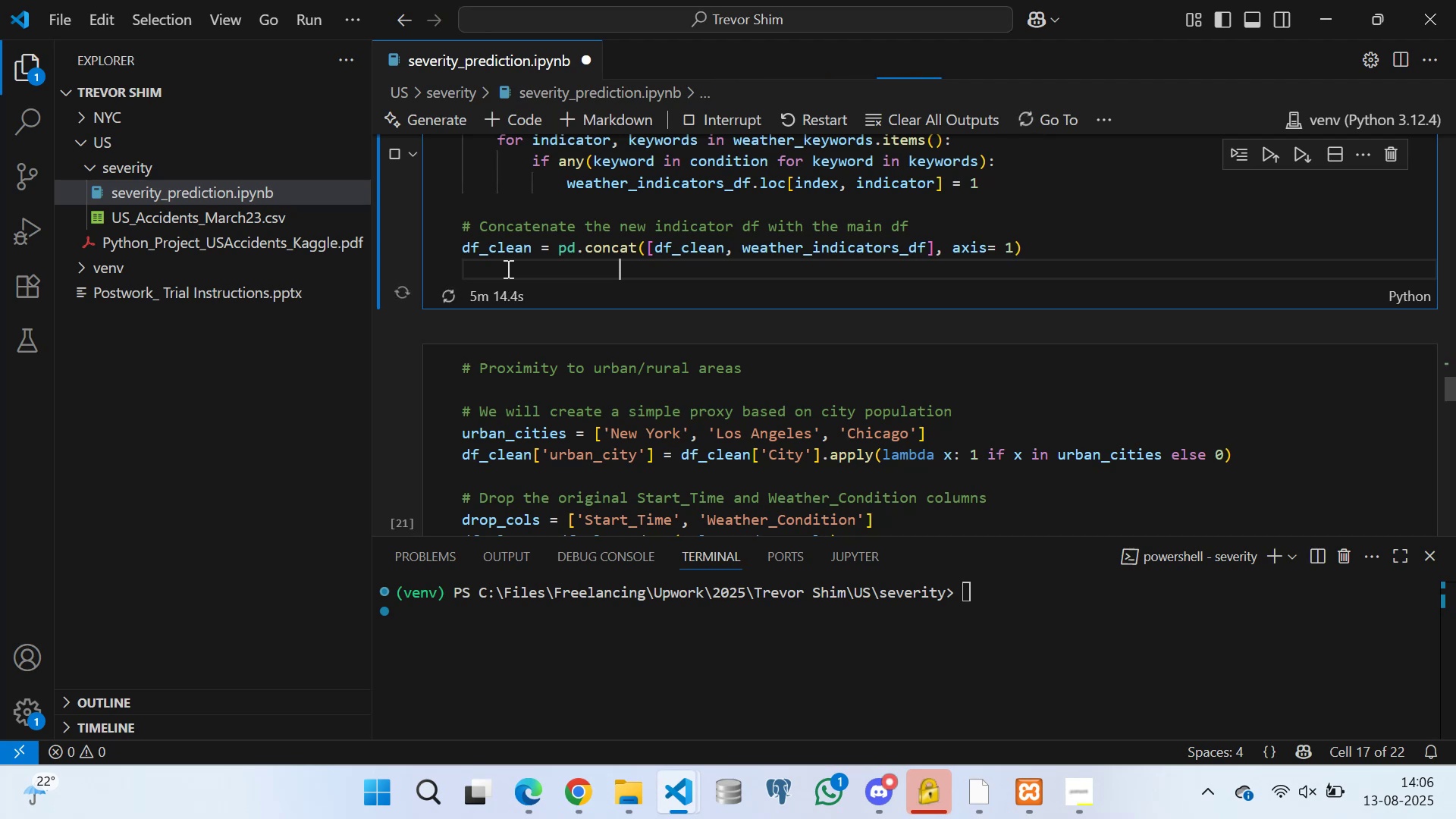 
key(Space)
 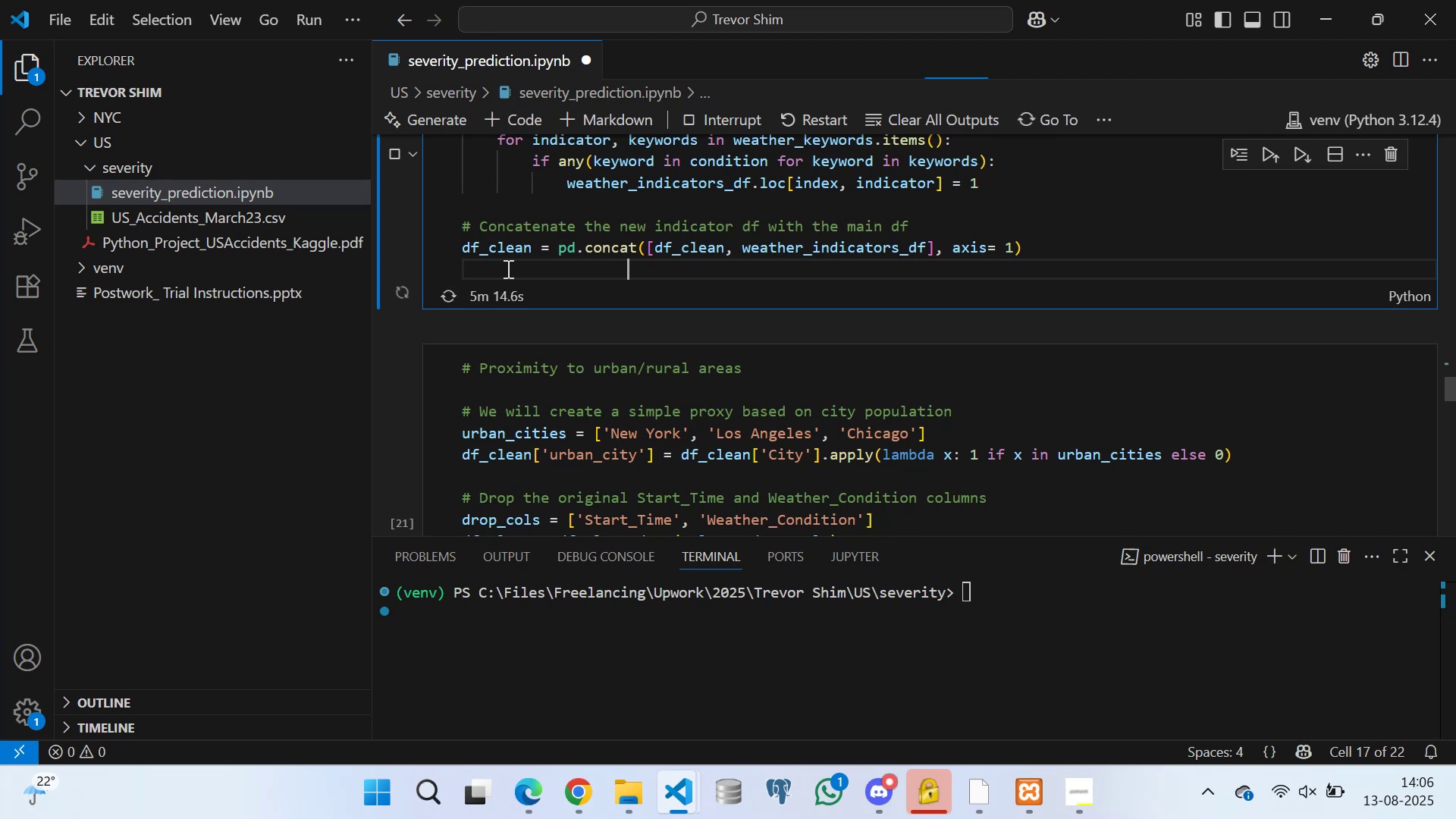 
key(Space)
 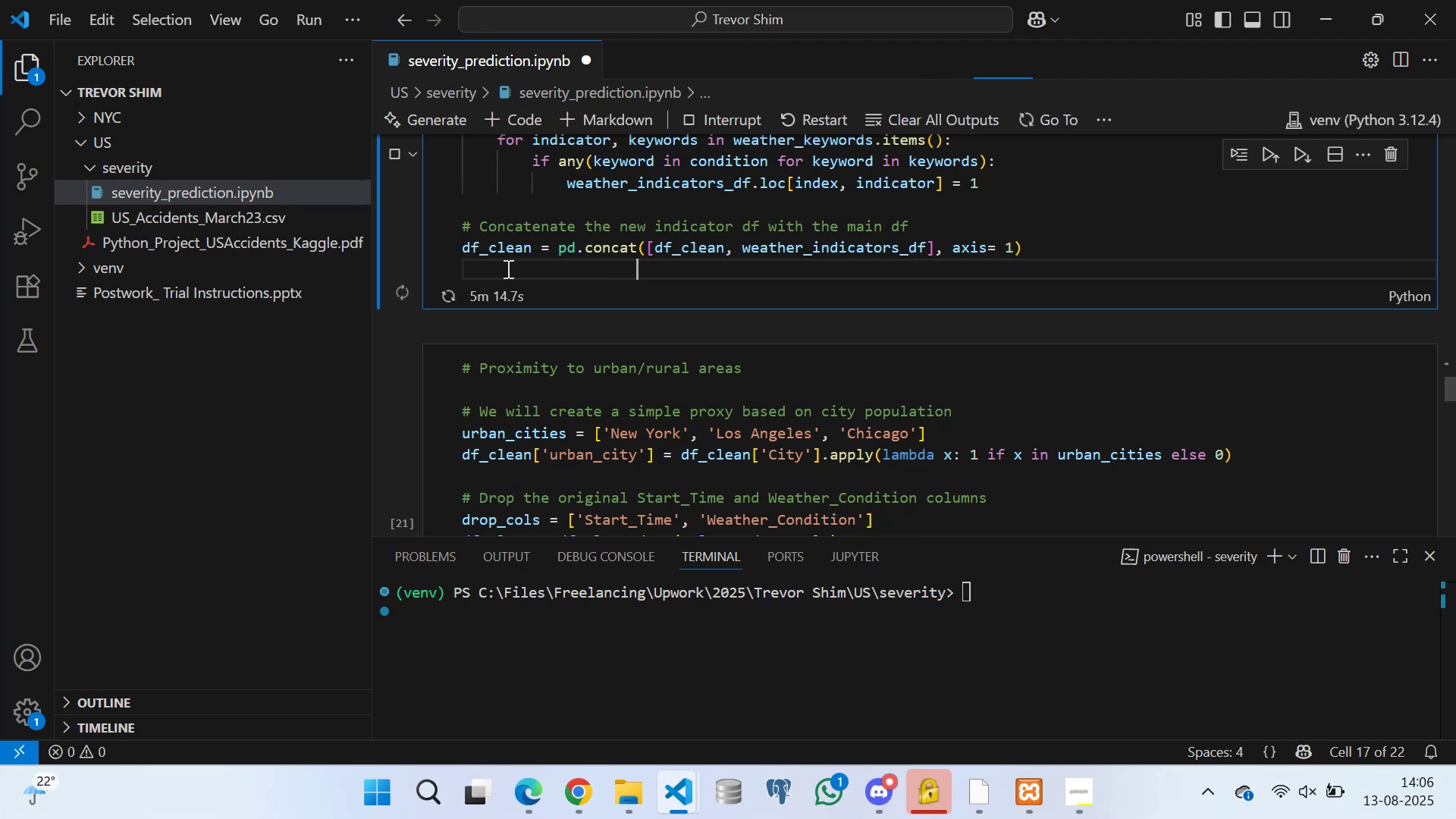 
key(Space)
 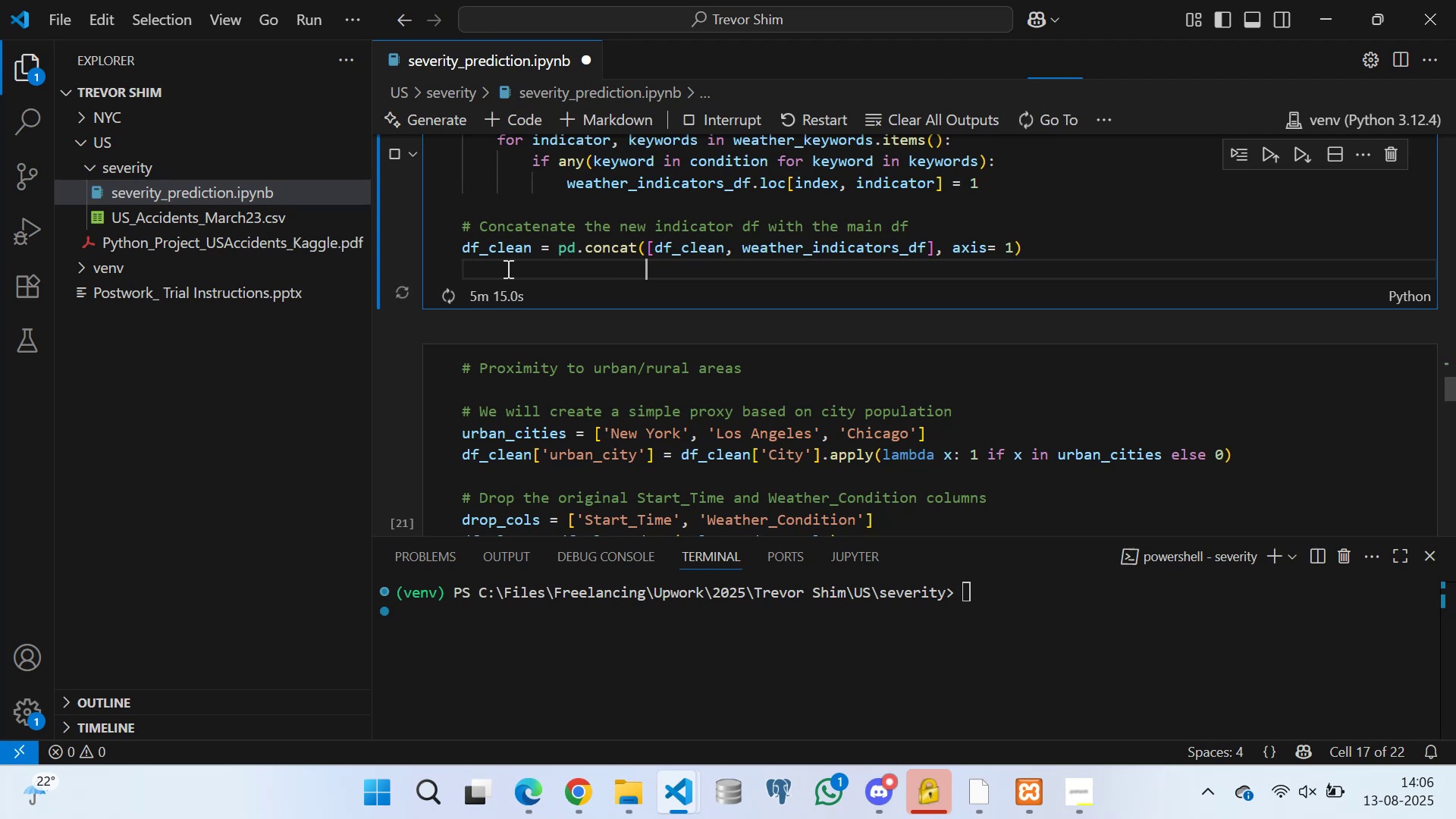 
key(Space)
 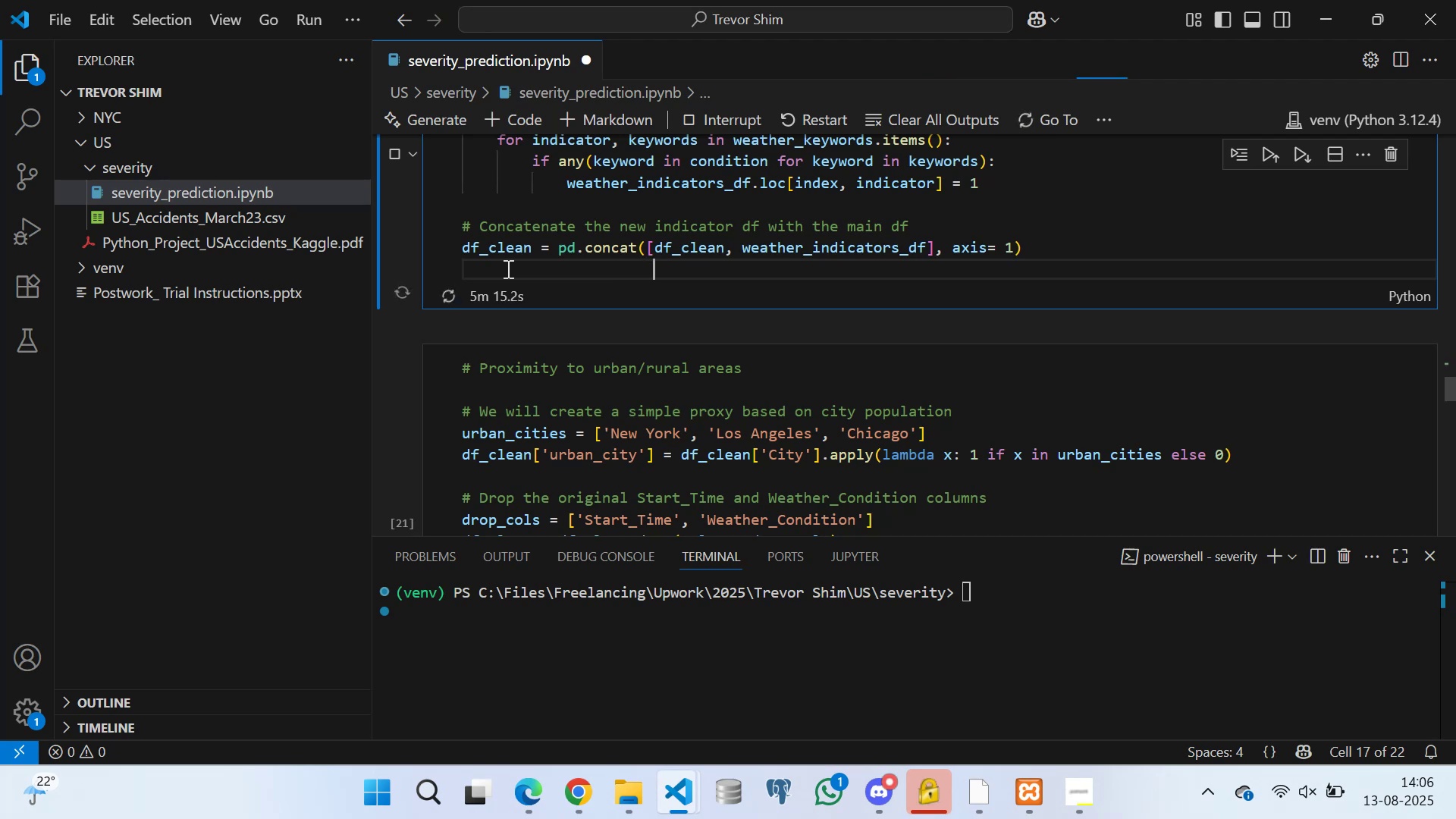 
key(Space)
 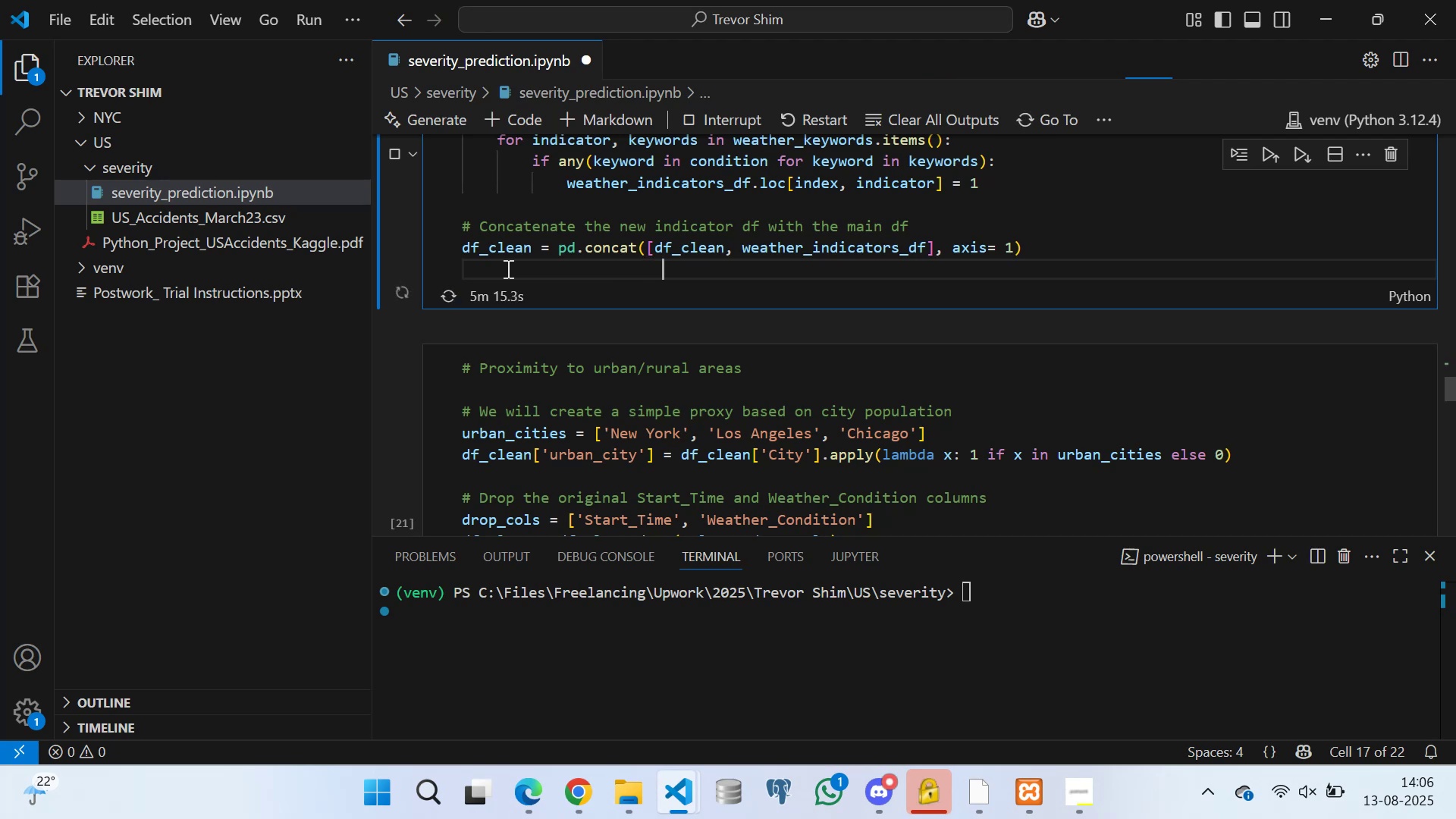 
key(Space)
 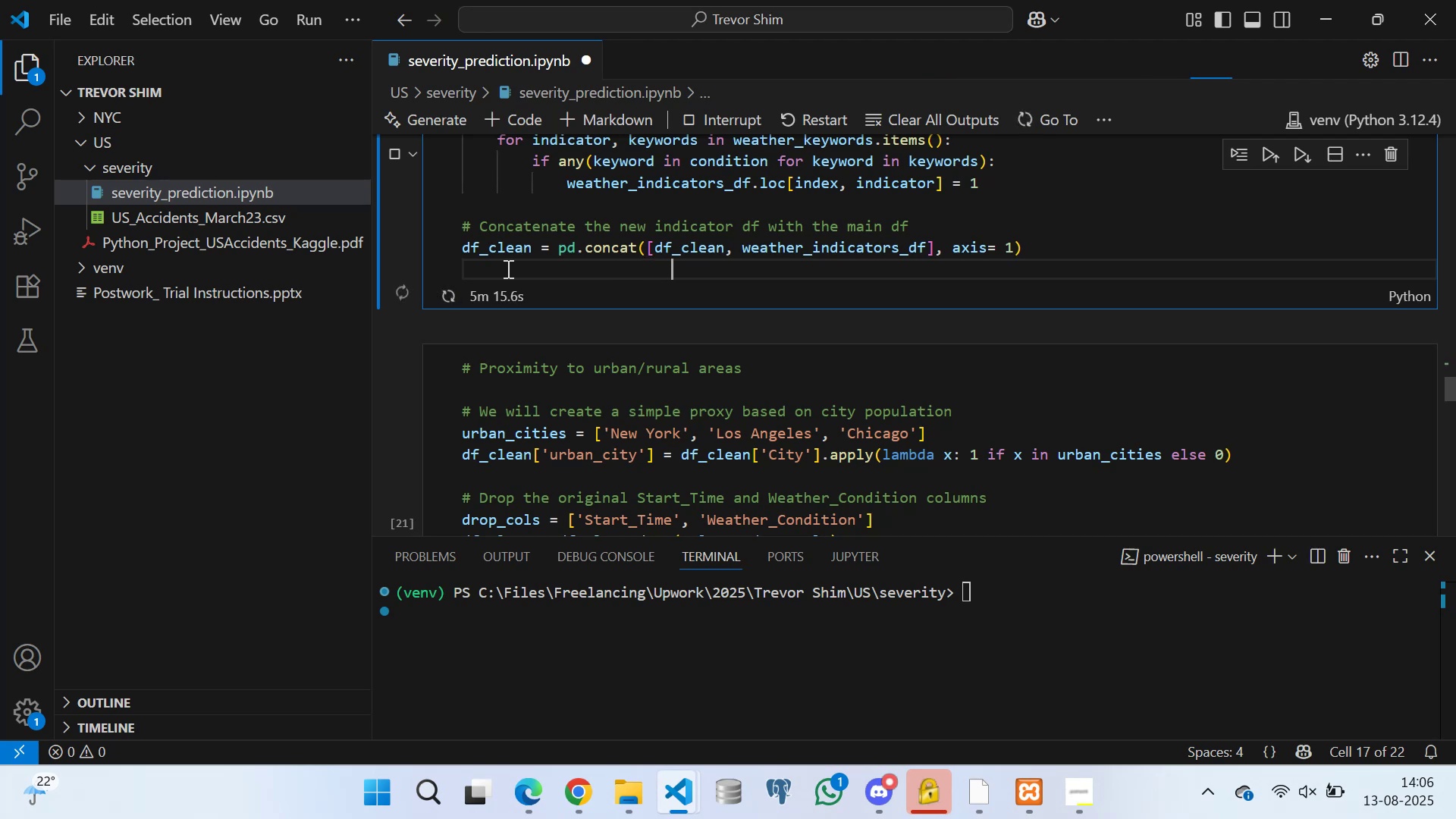 
key(Space)
 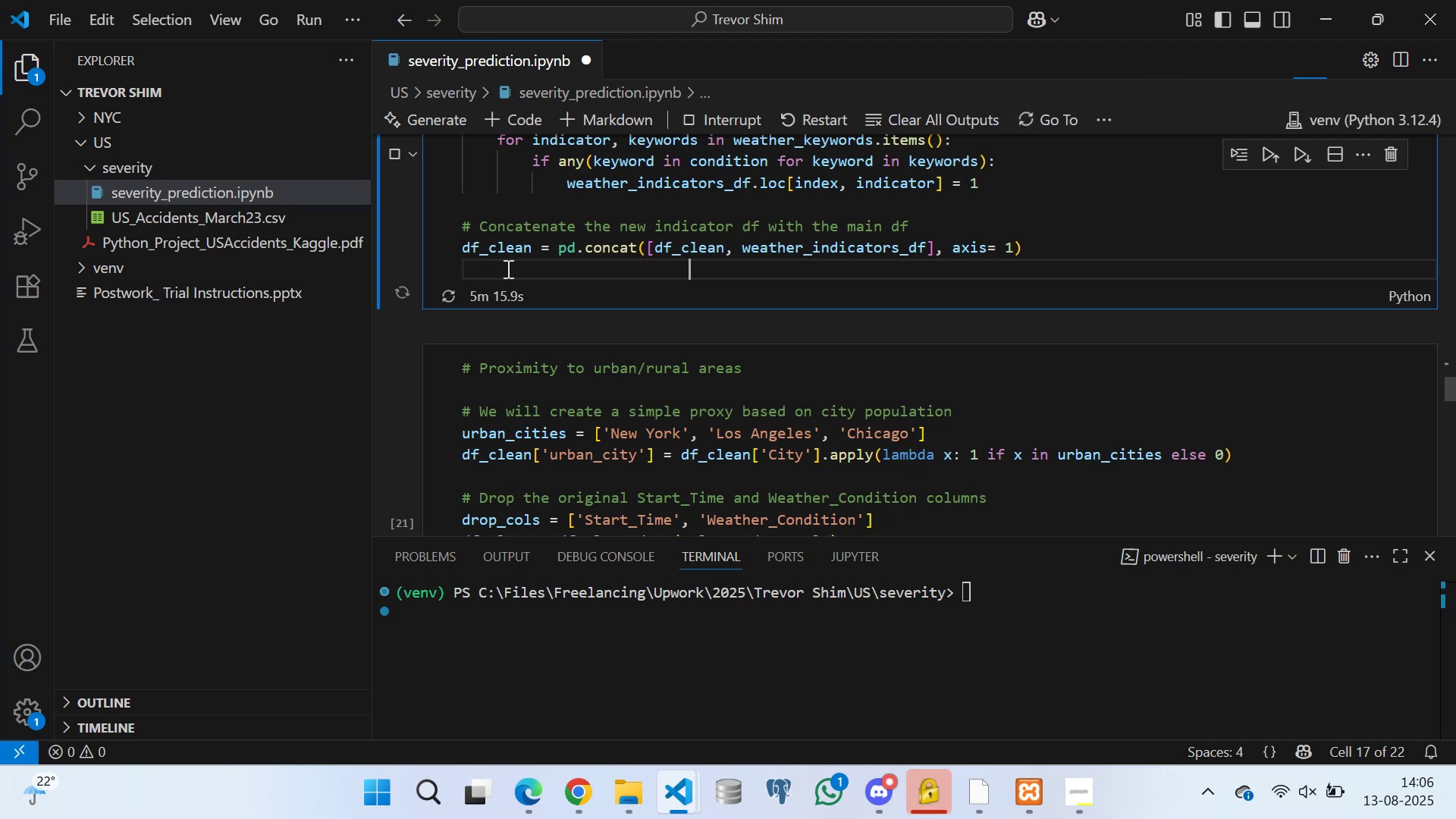 
key(Space)
 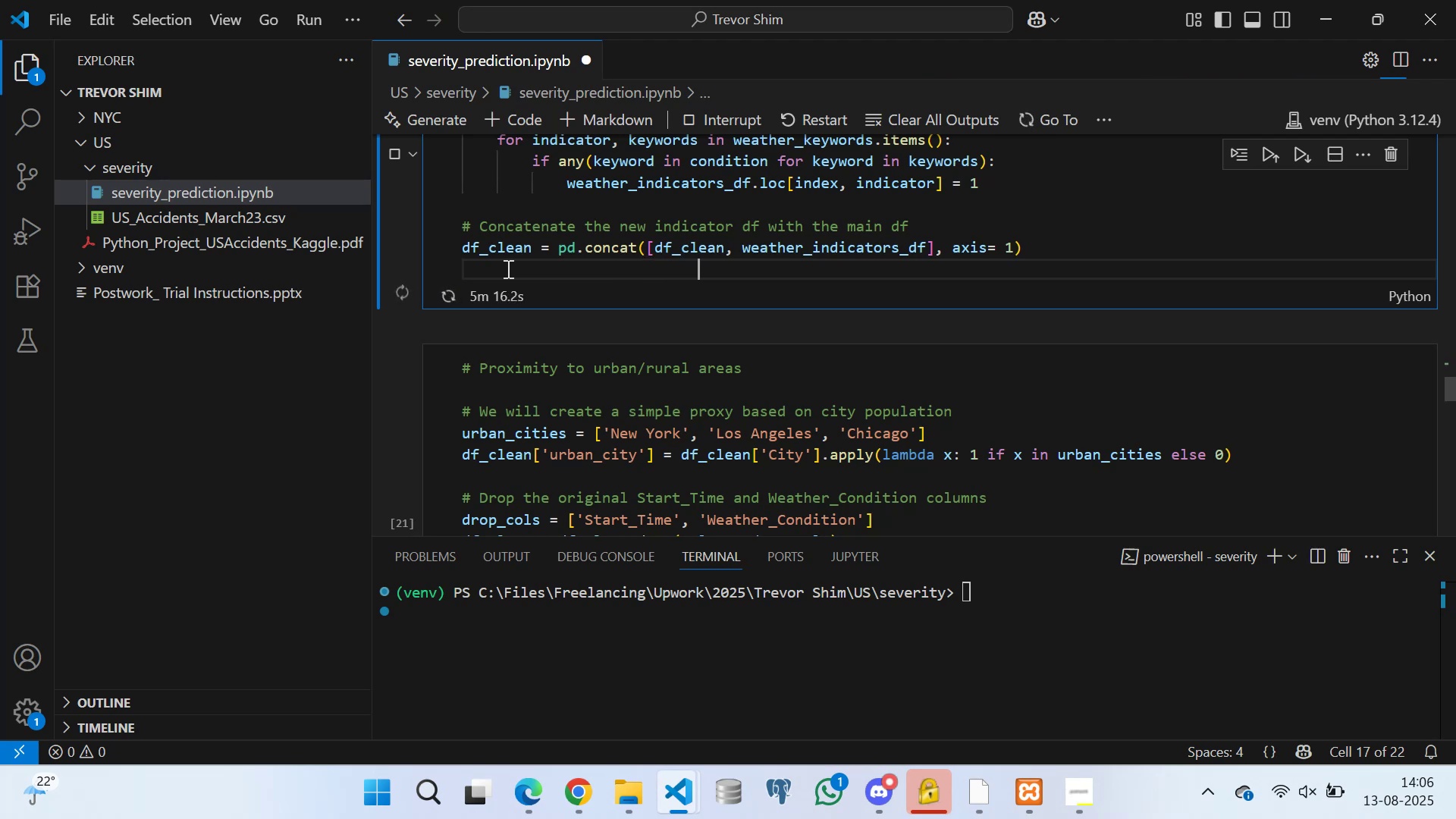 
key(Space)
 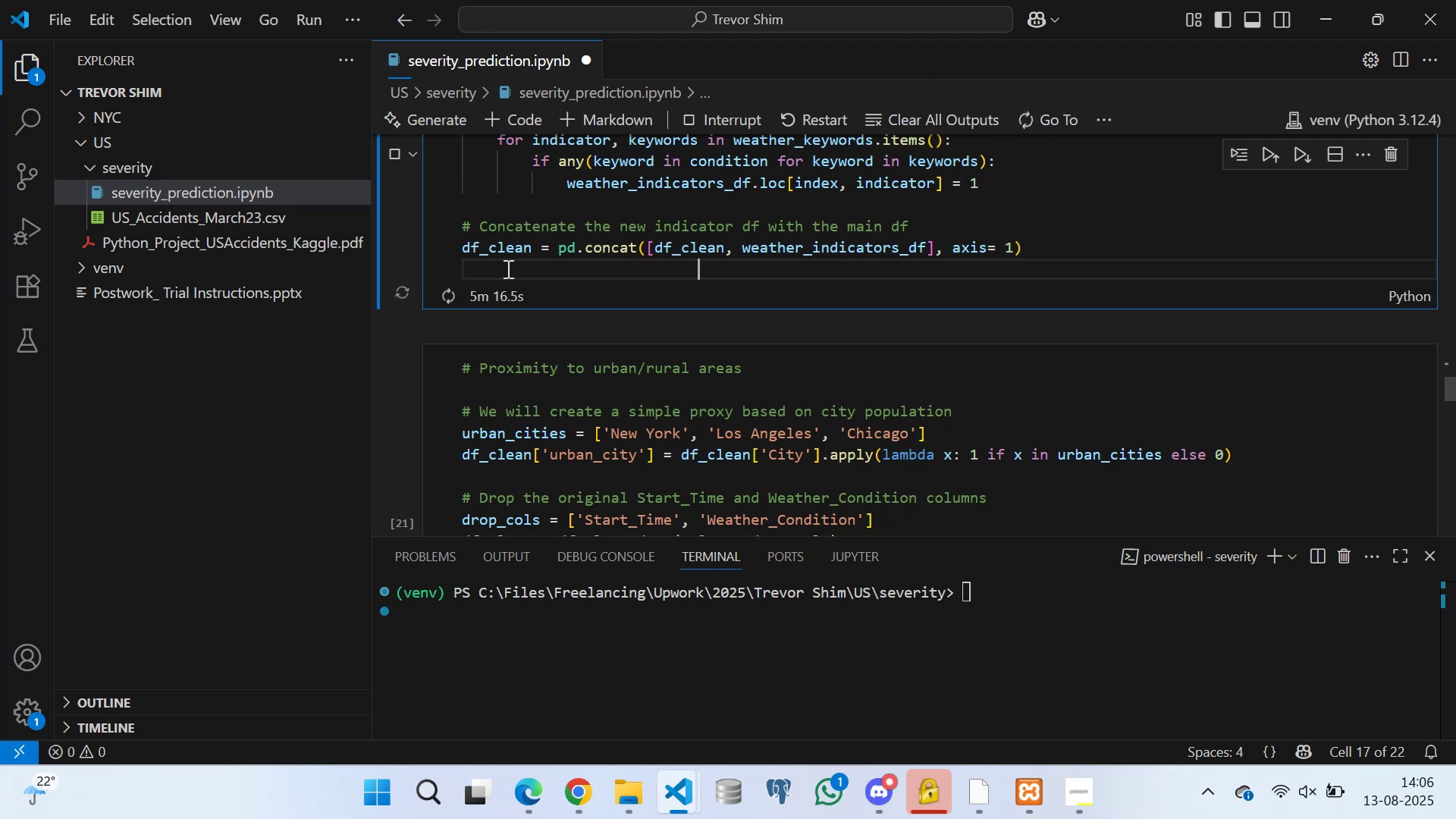 
key(Space)
 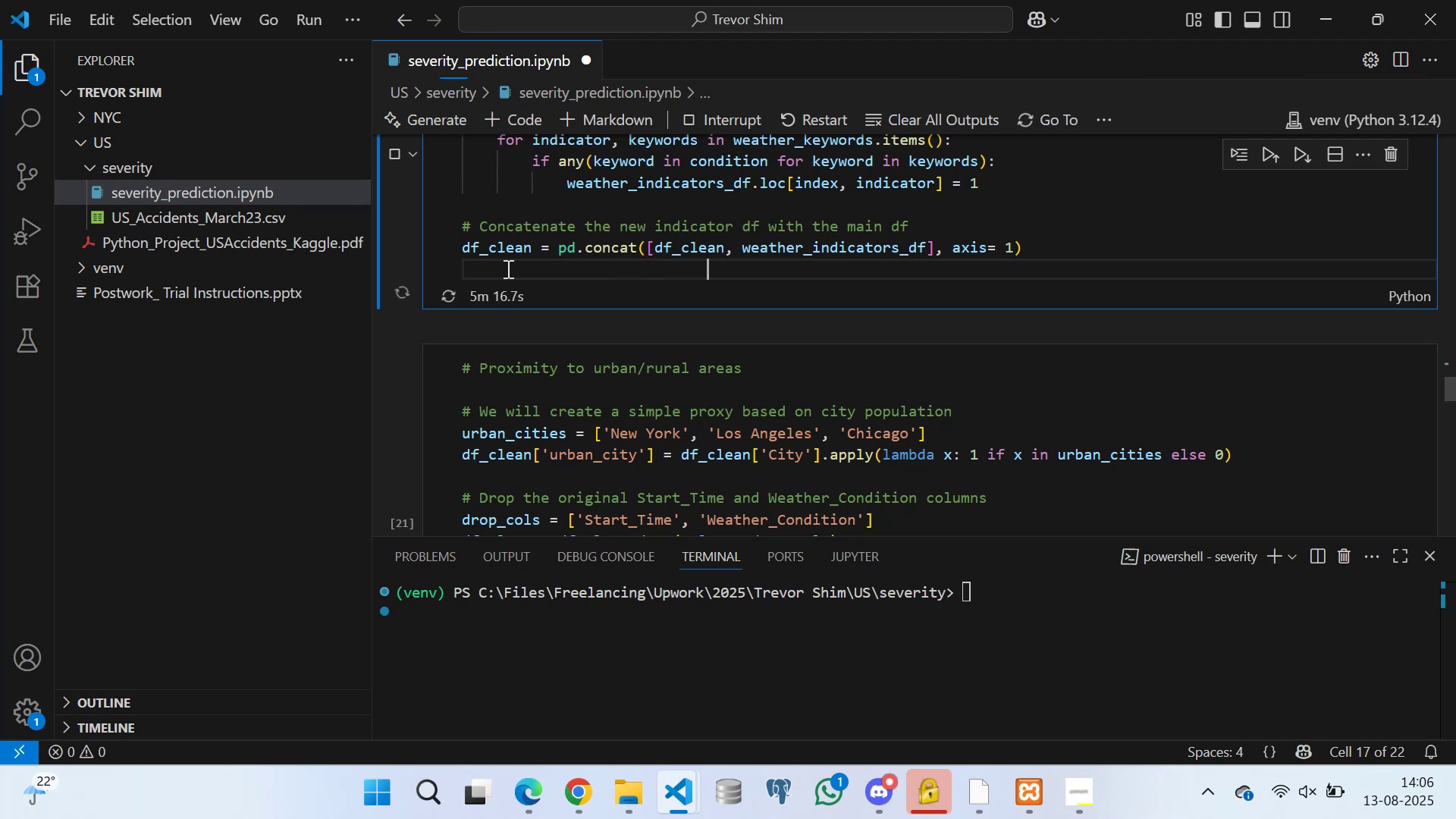 
key(Space)
 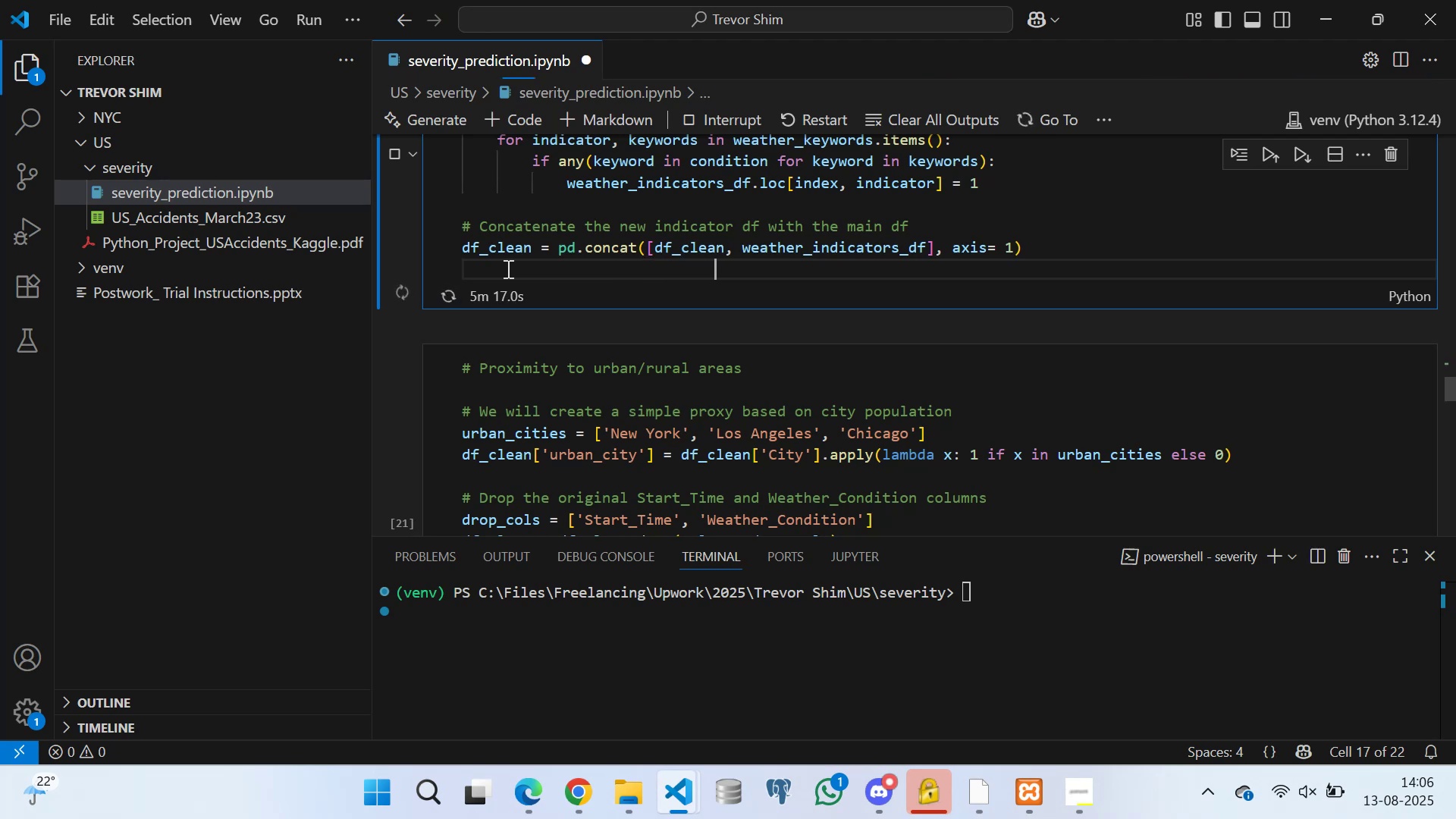 
key(Space)
 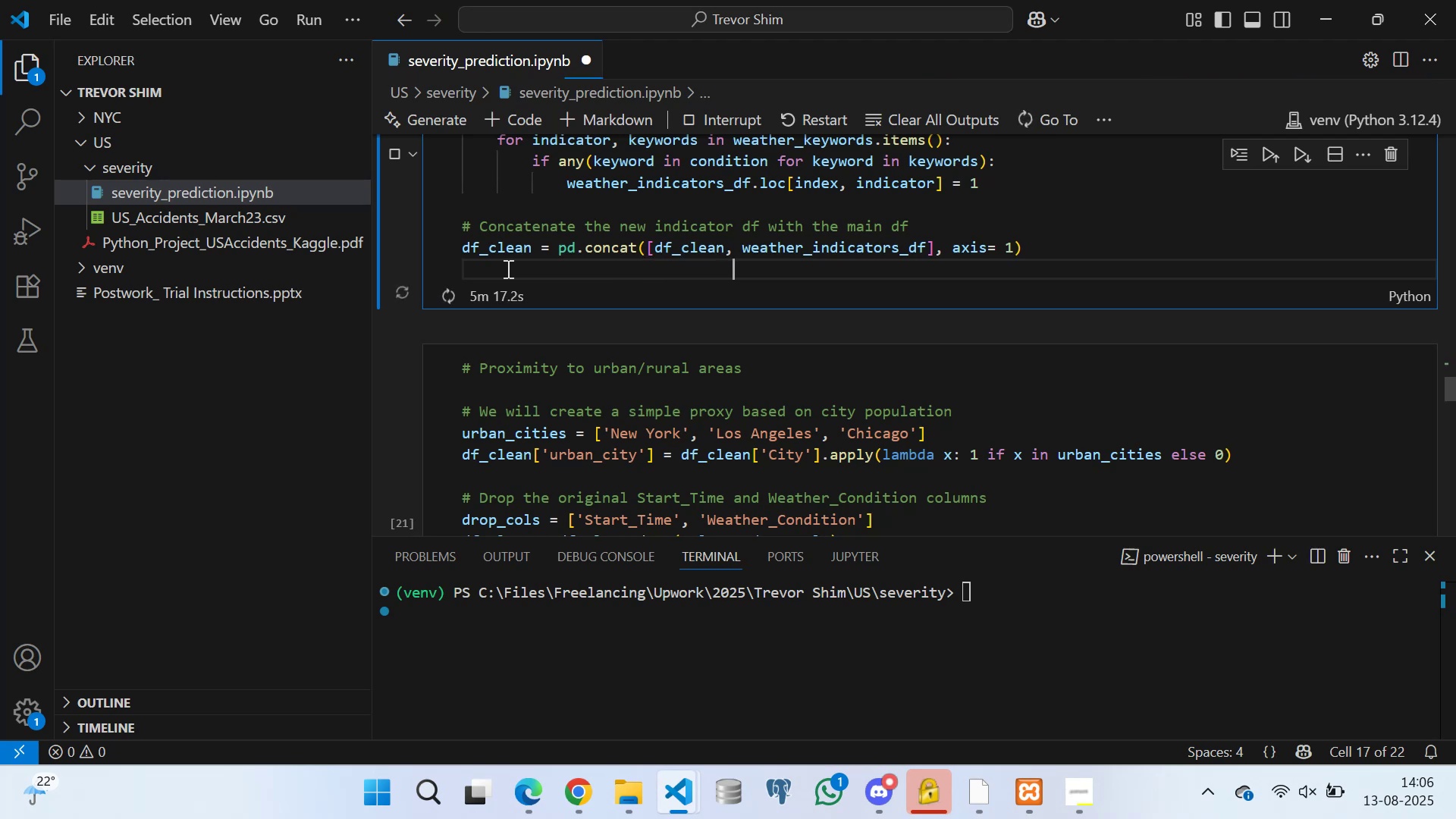 
key(Space)
 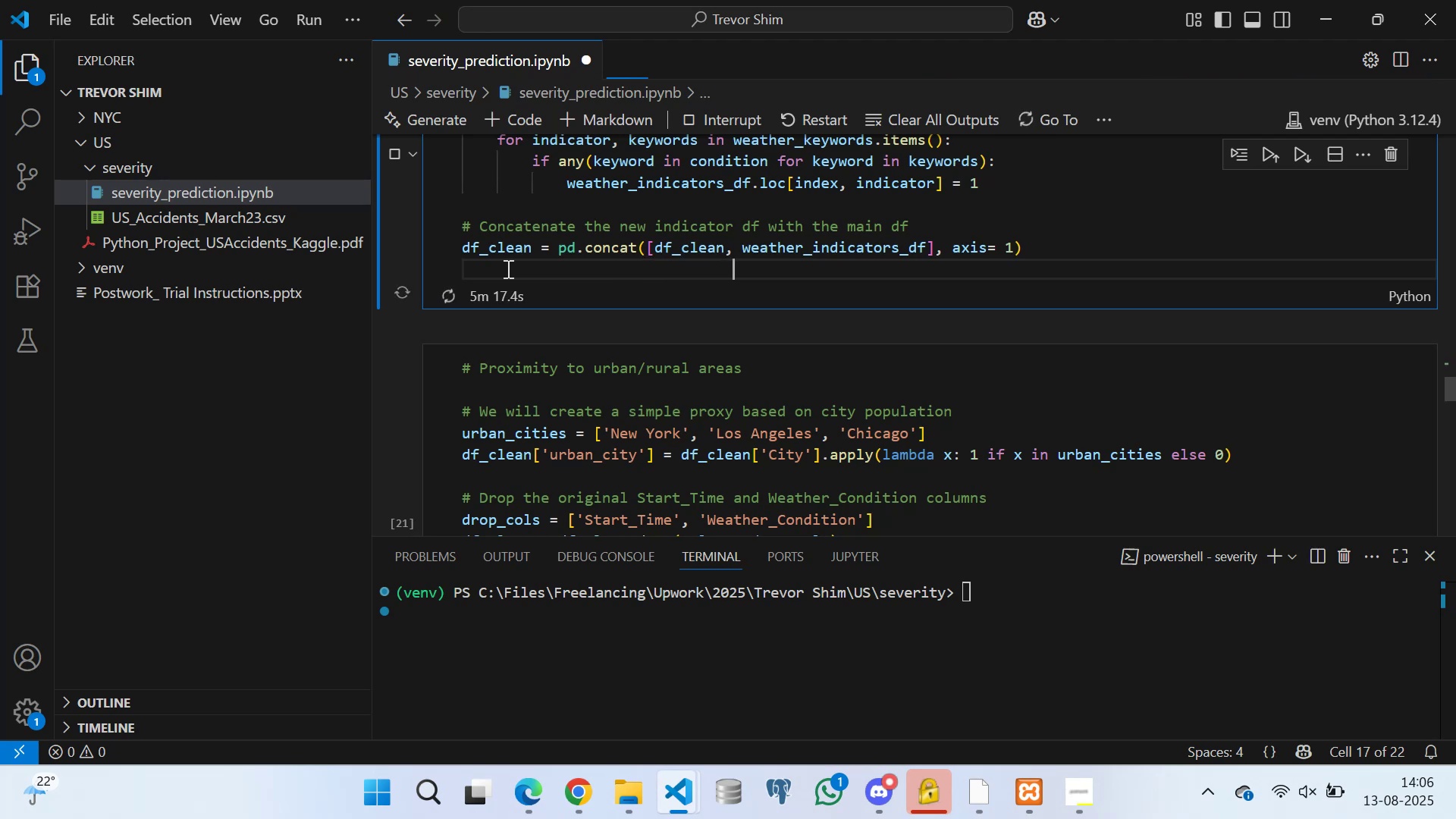 
key(Space)
 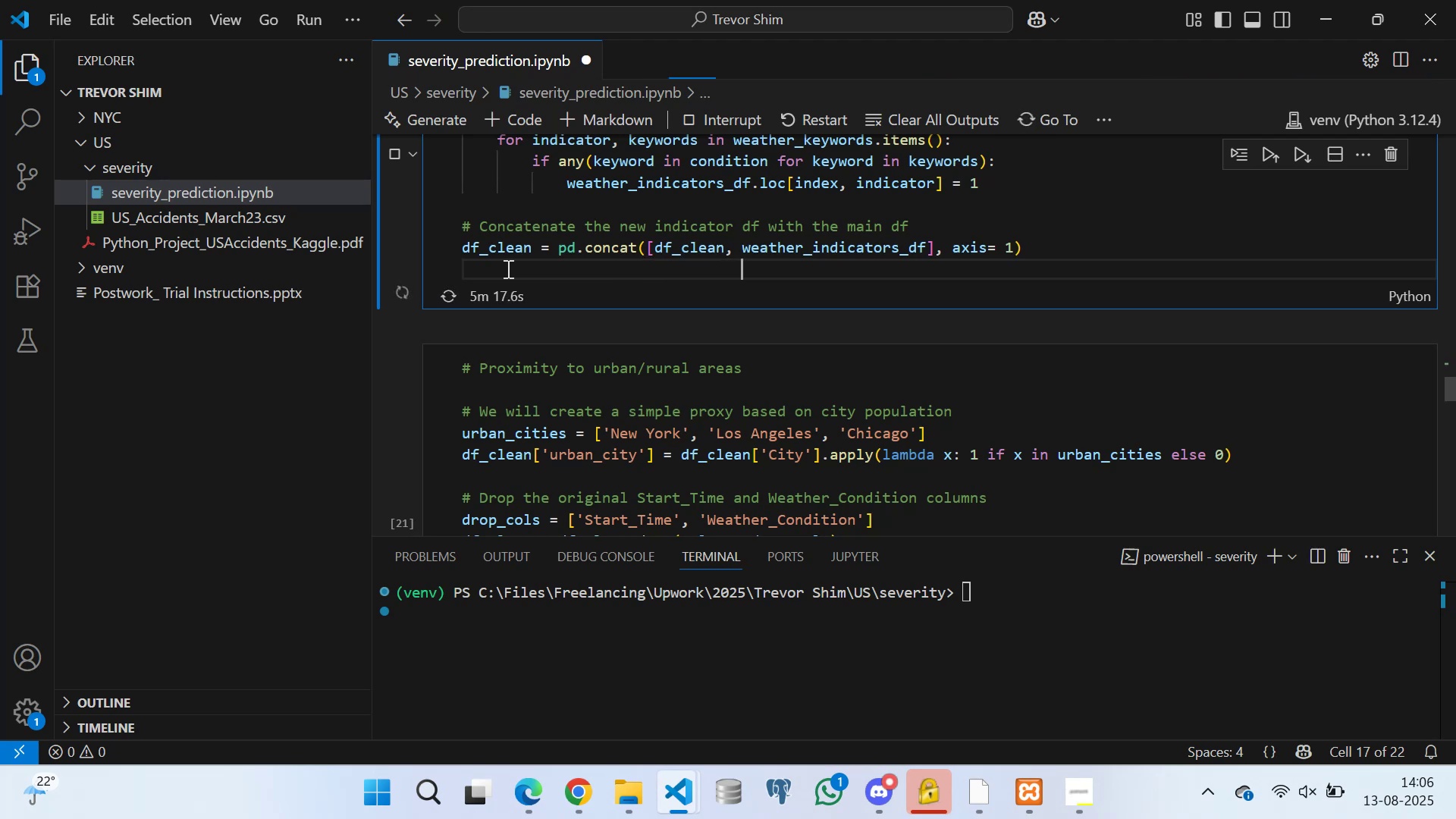 
key(Space)
 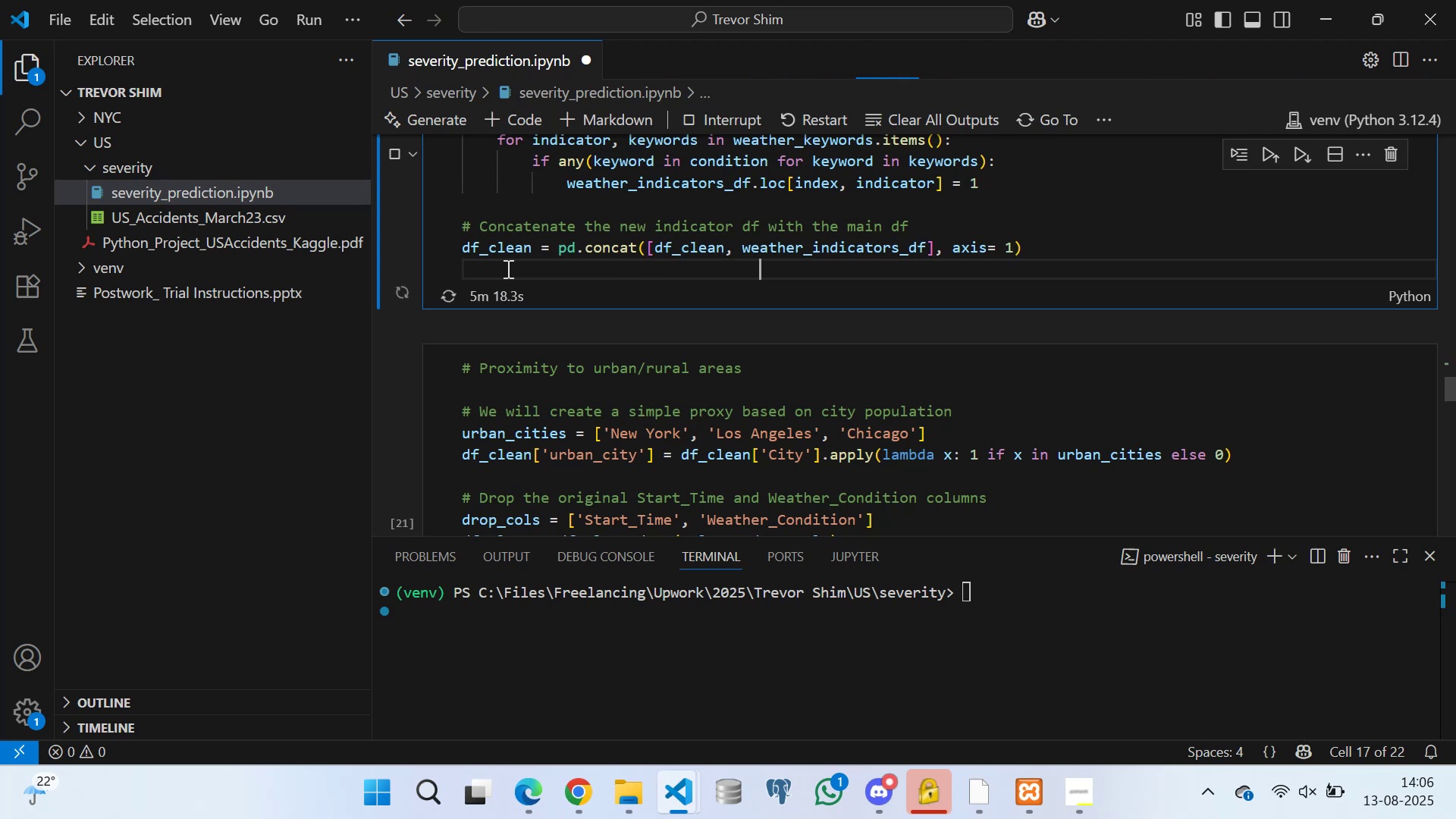 
key(Space)
 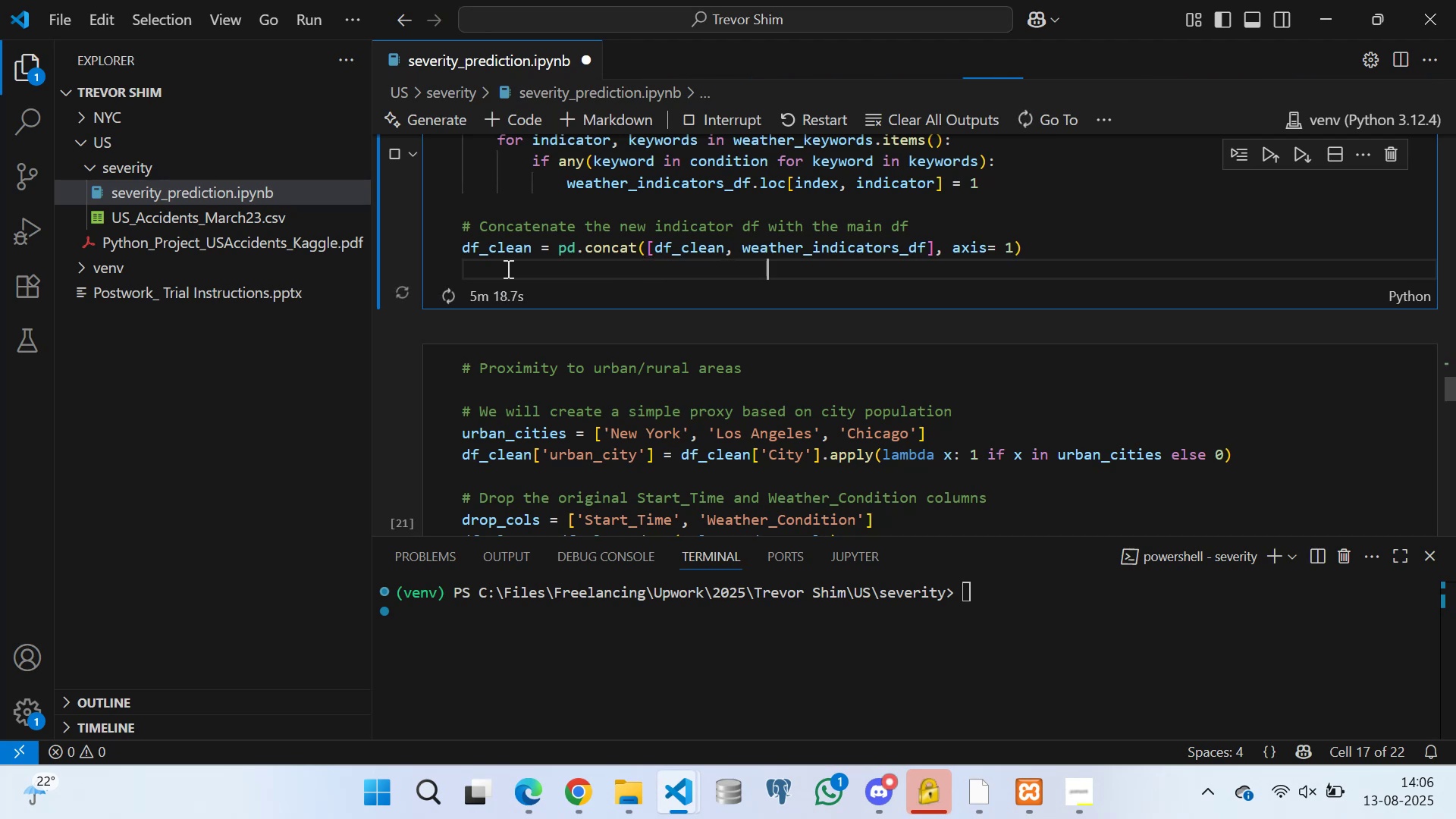 
hold_key(key=Space, duration=0.52)
 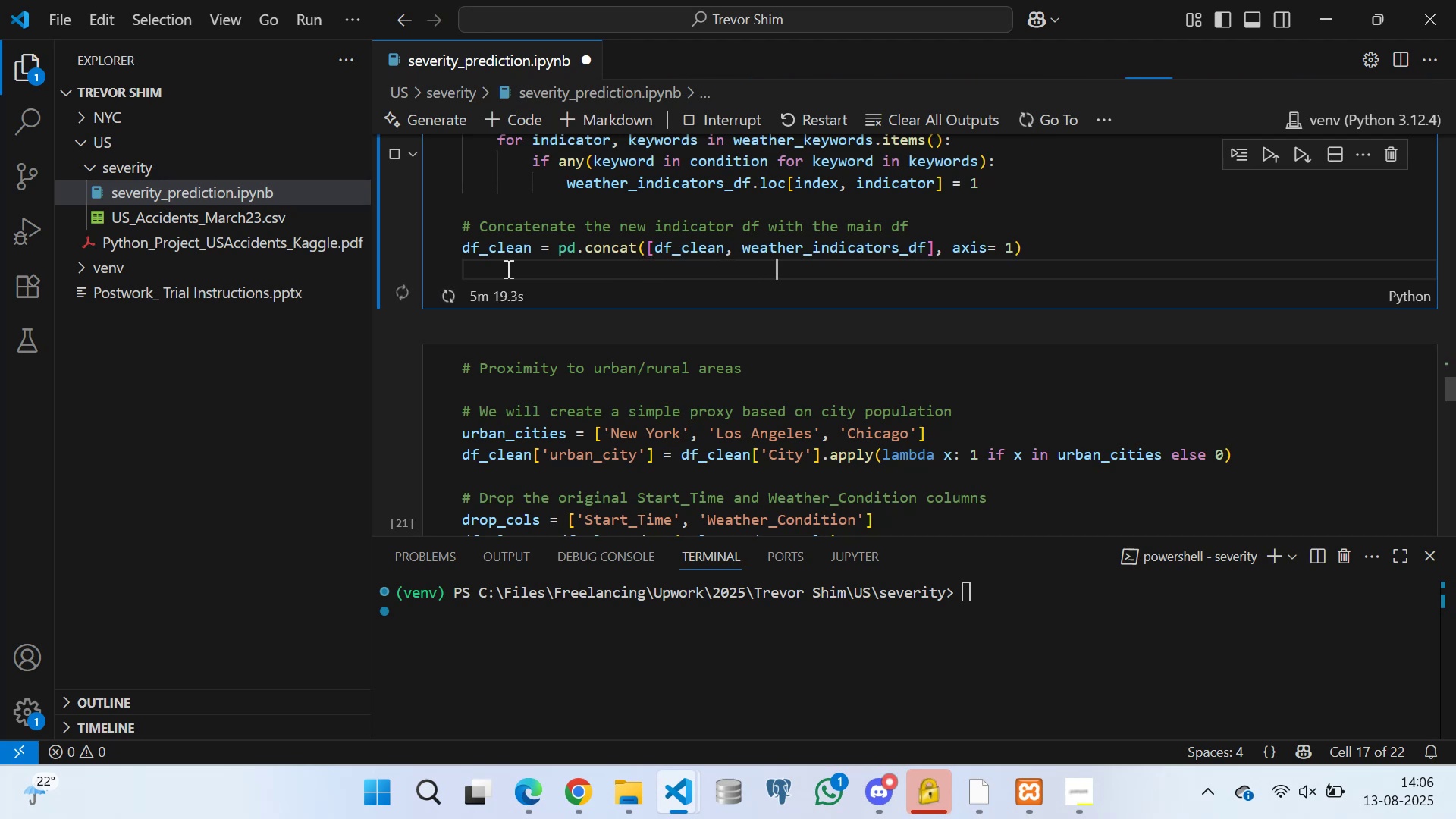 
key(Space)
 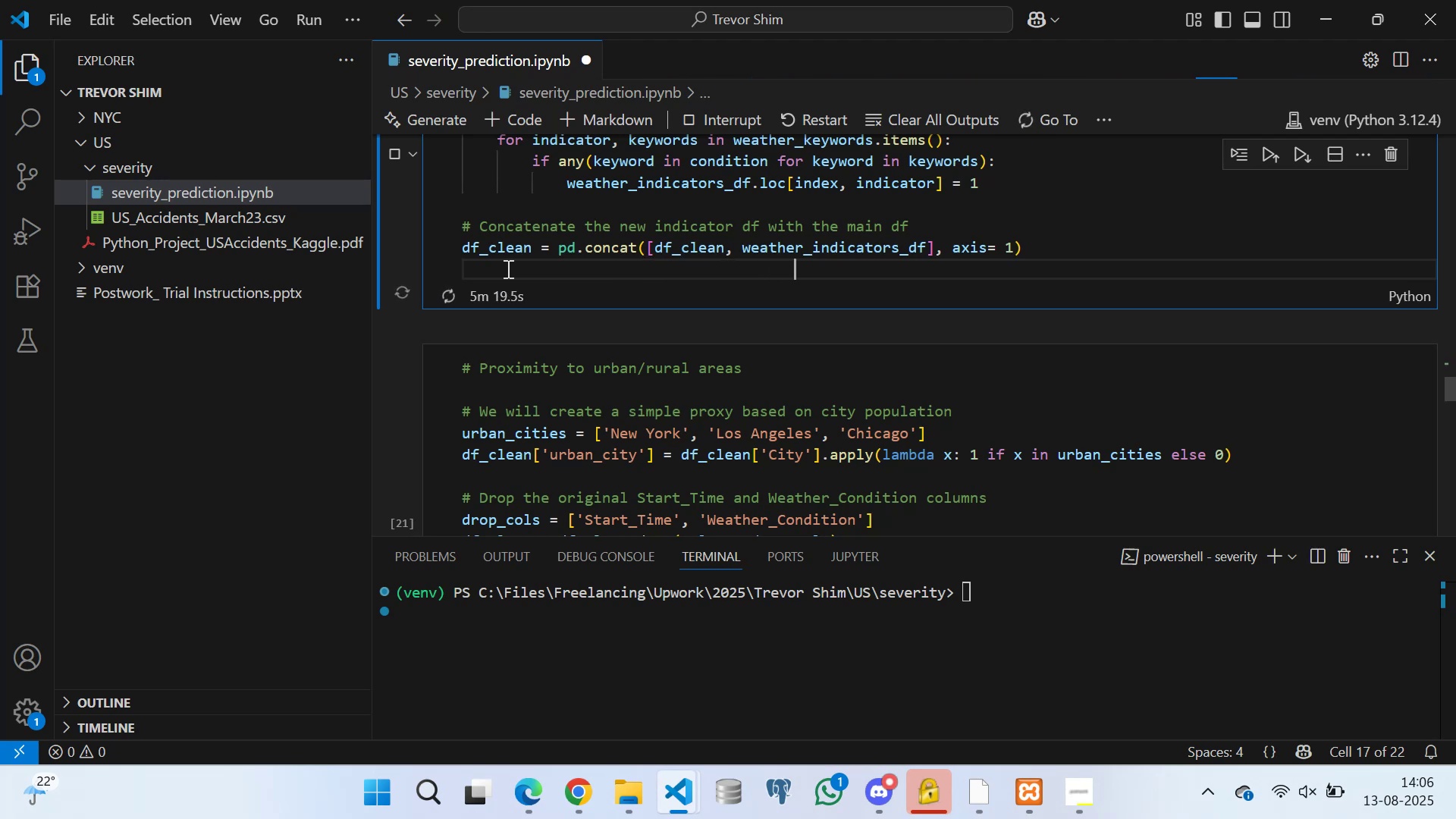 
key(Space)
 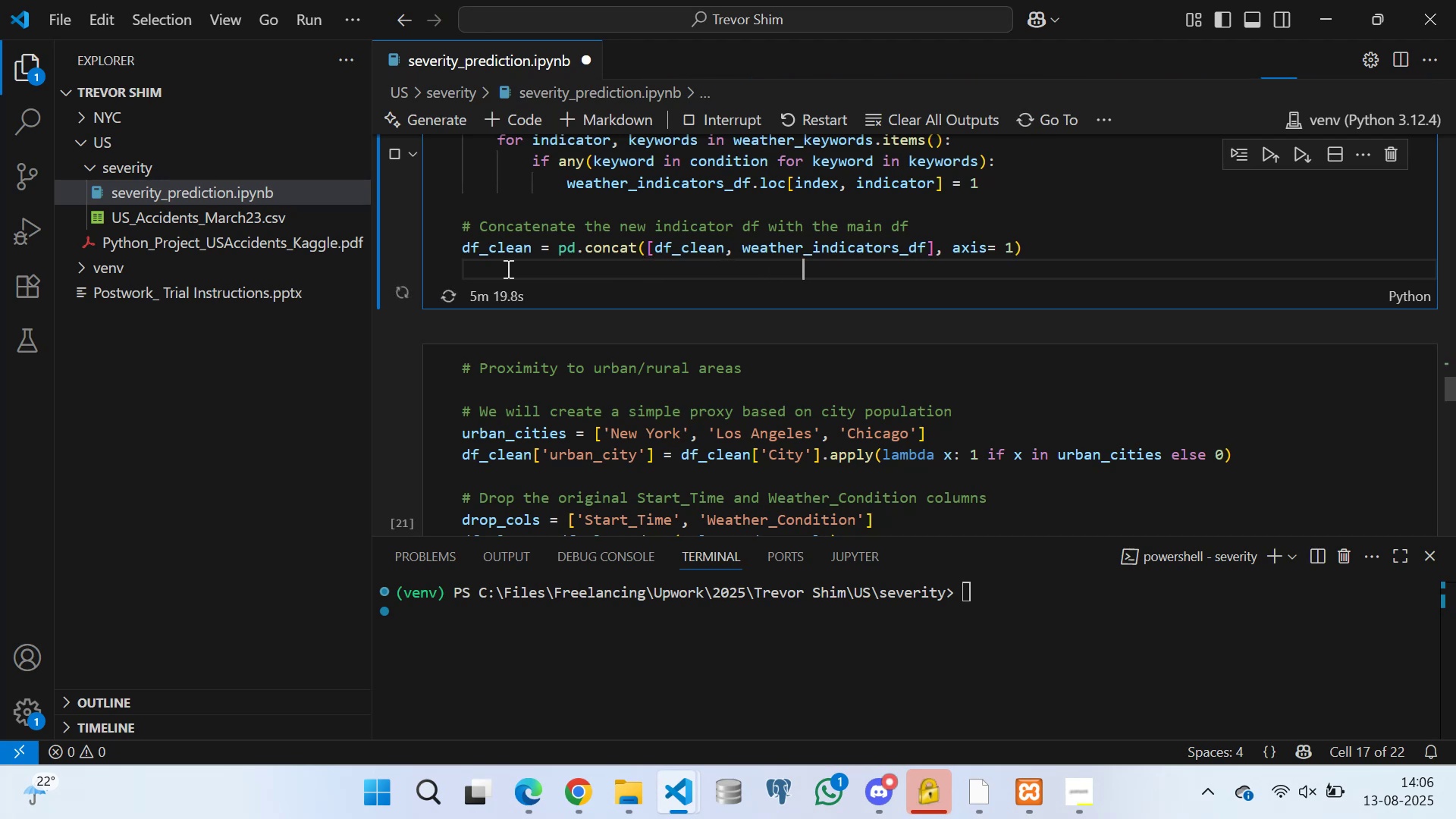 
key(Space)
 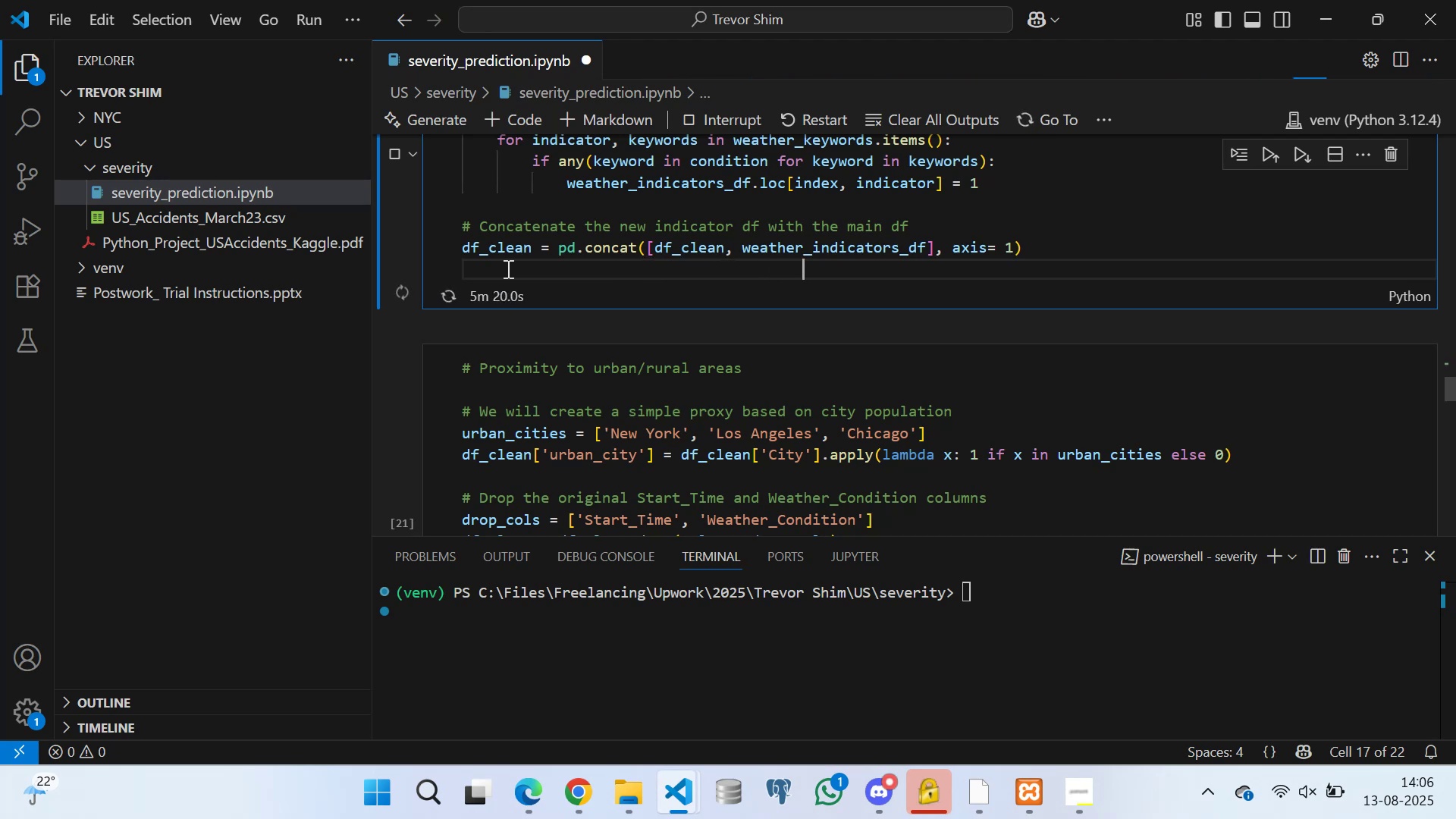 
key(Space)
 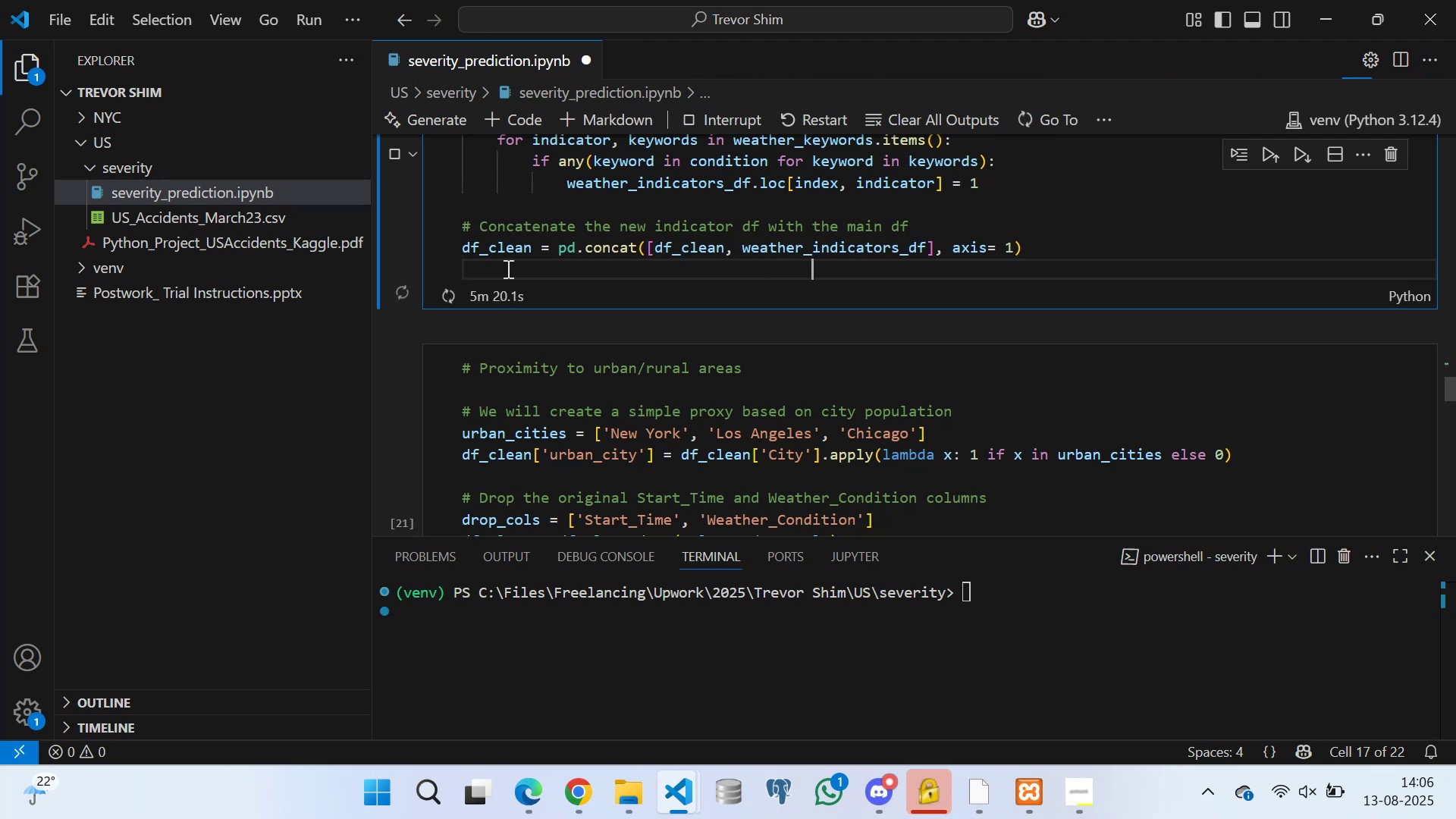 
hold_key(key=Space, duration=0.5)
 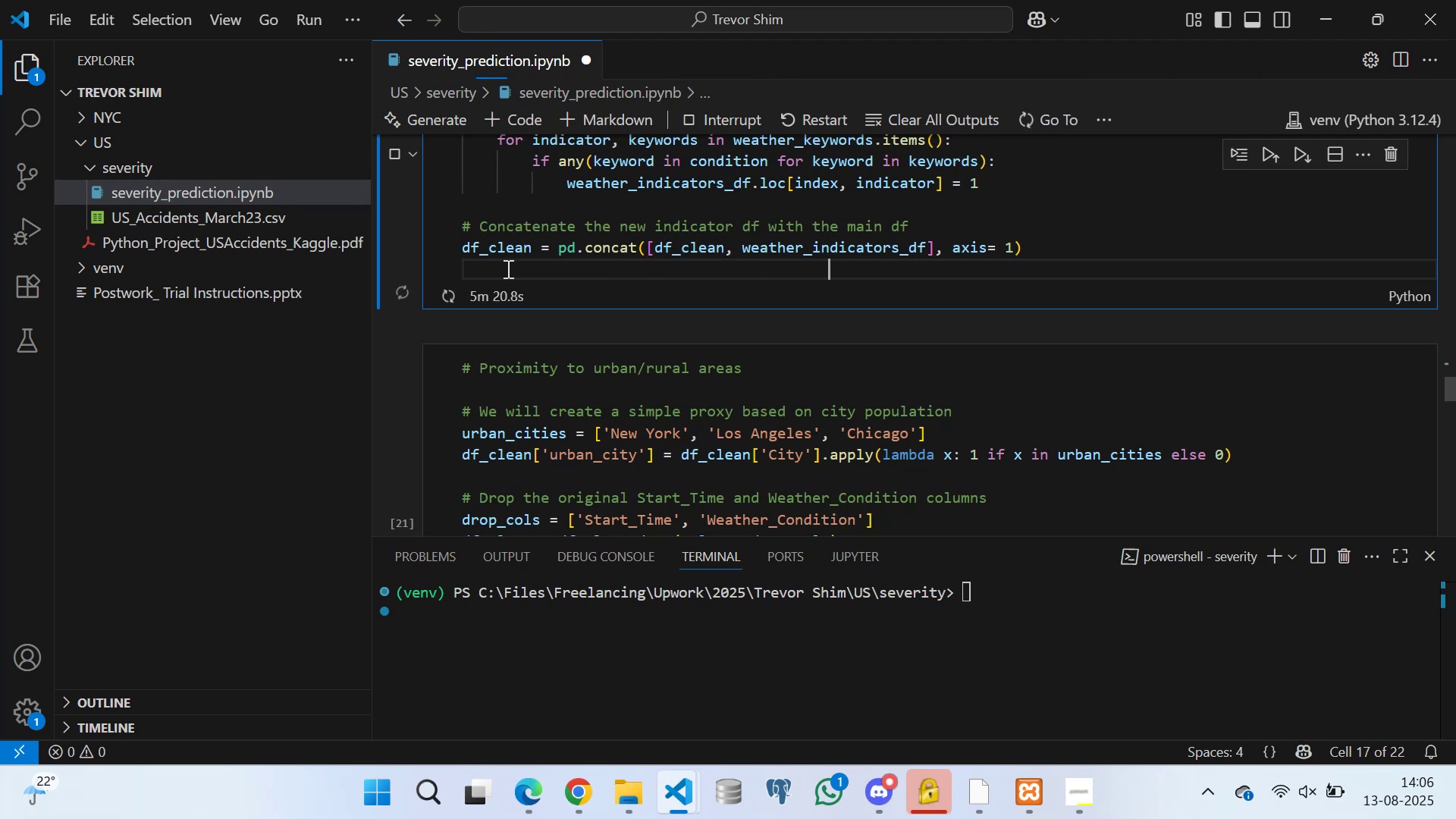 
key(Space)
 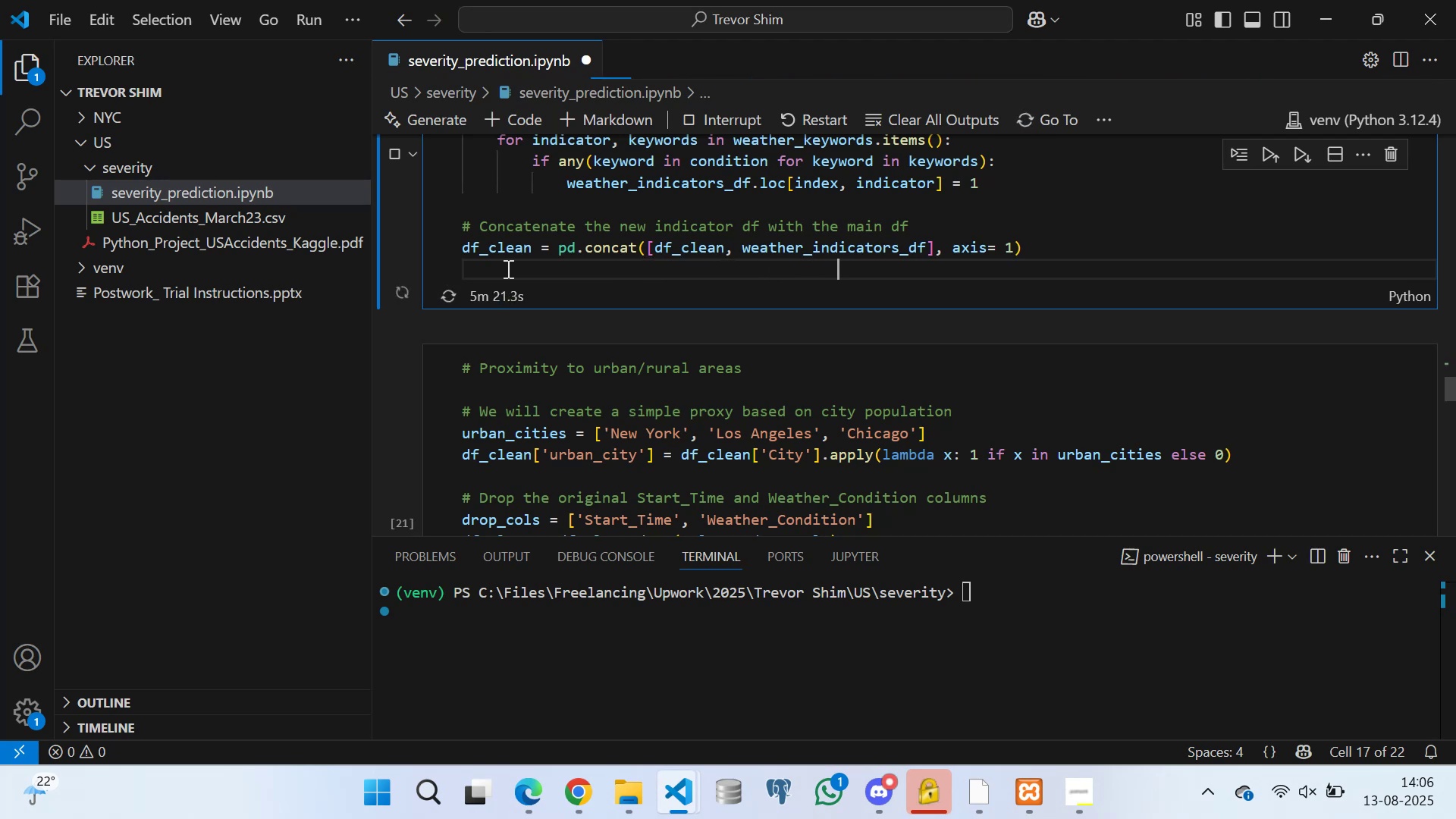 
key(Space)
 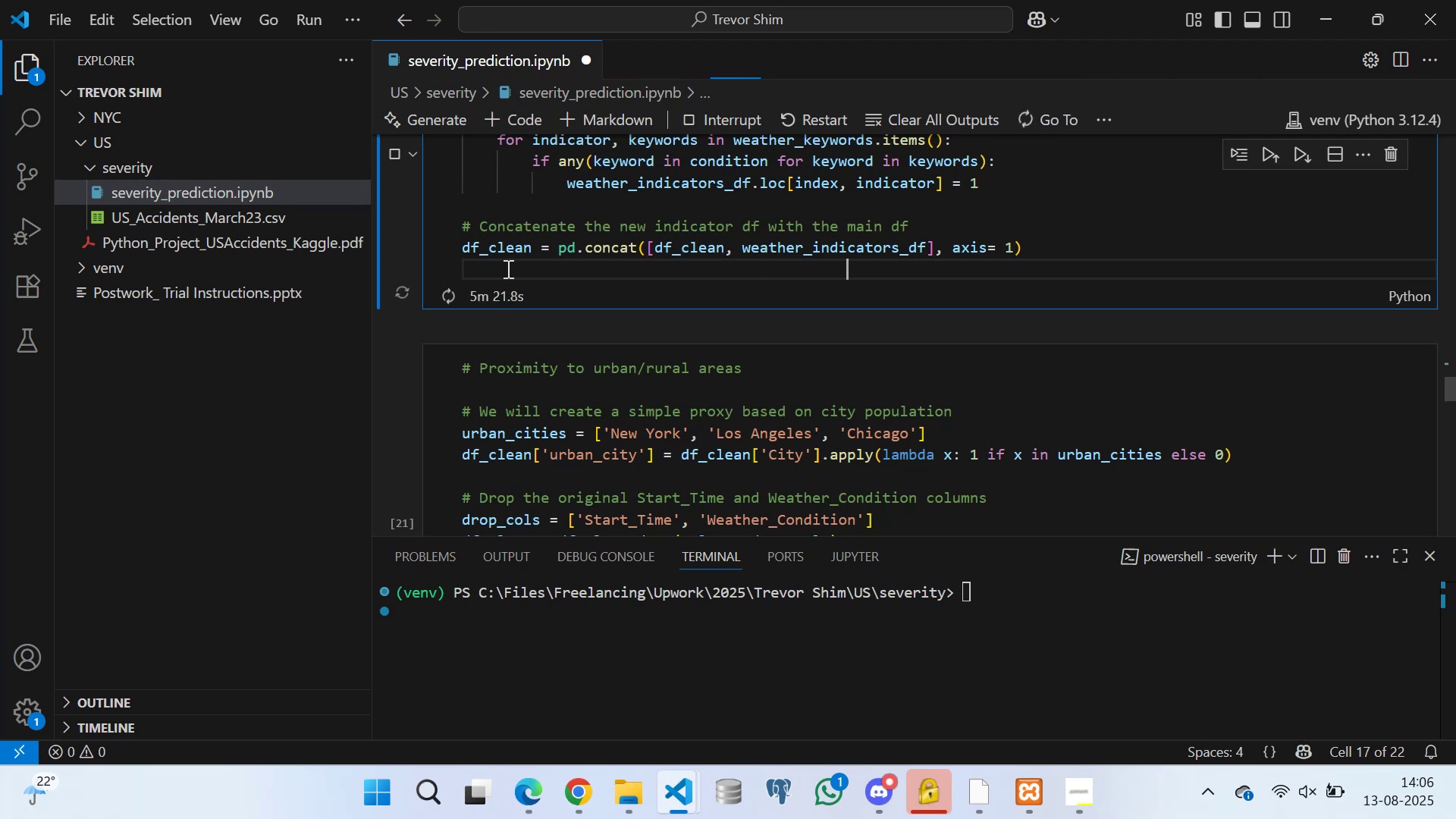 
key(Space)
 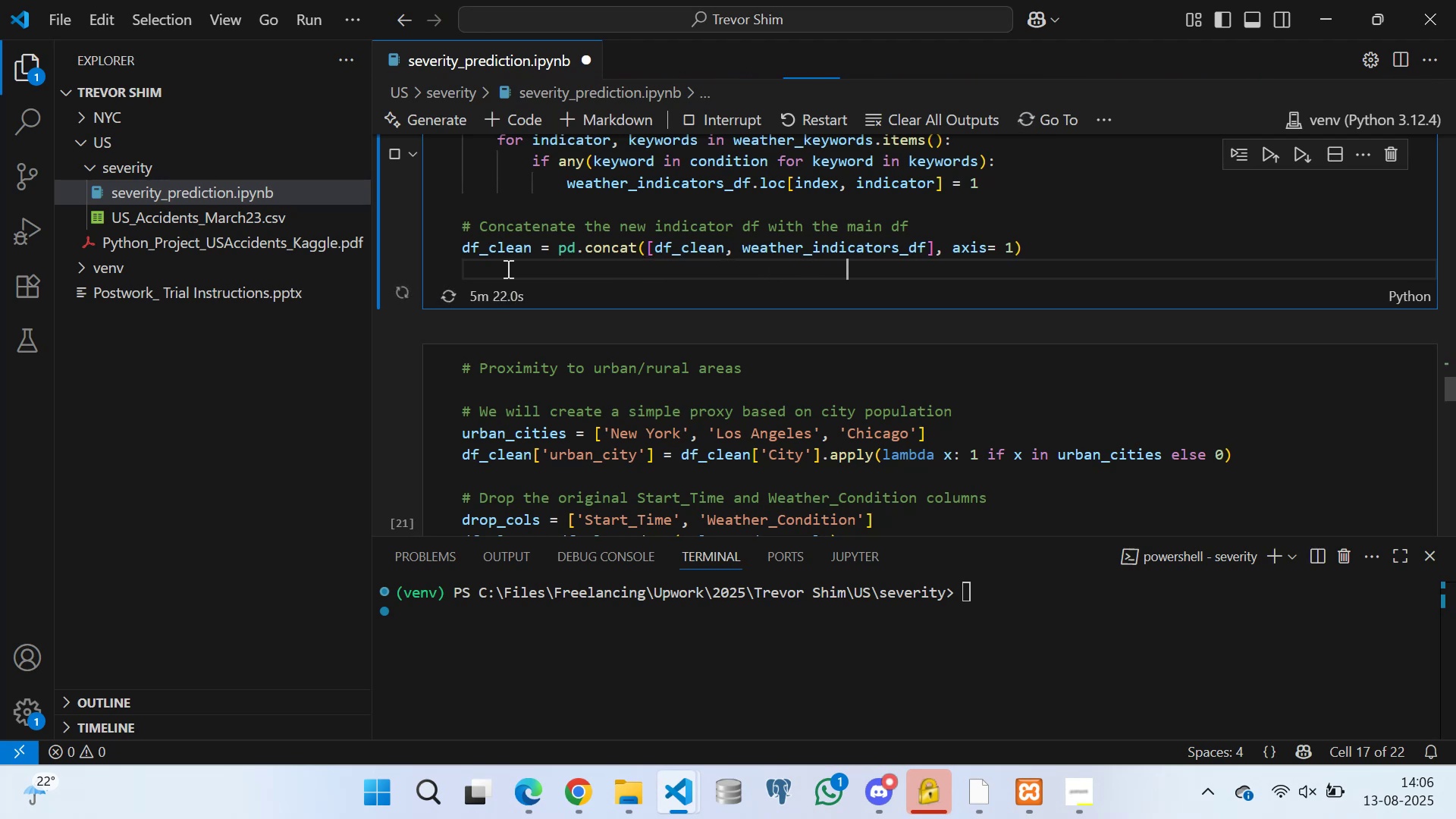 
key(Space)
 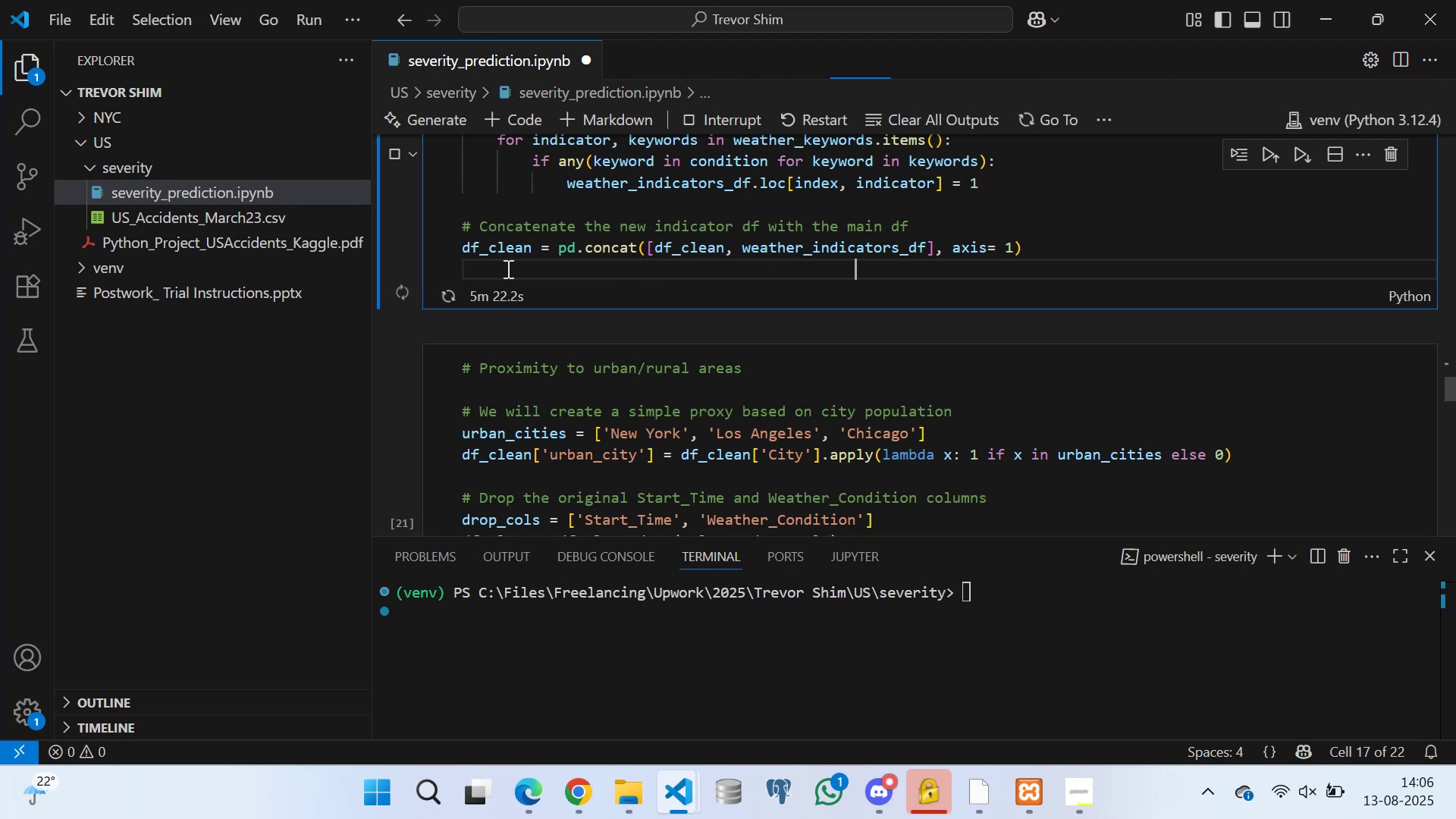 
key(Space)
 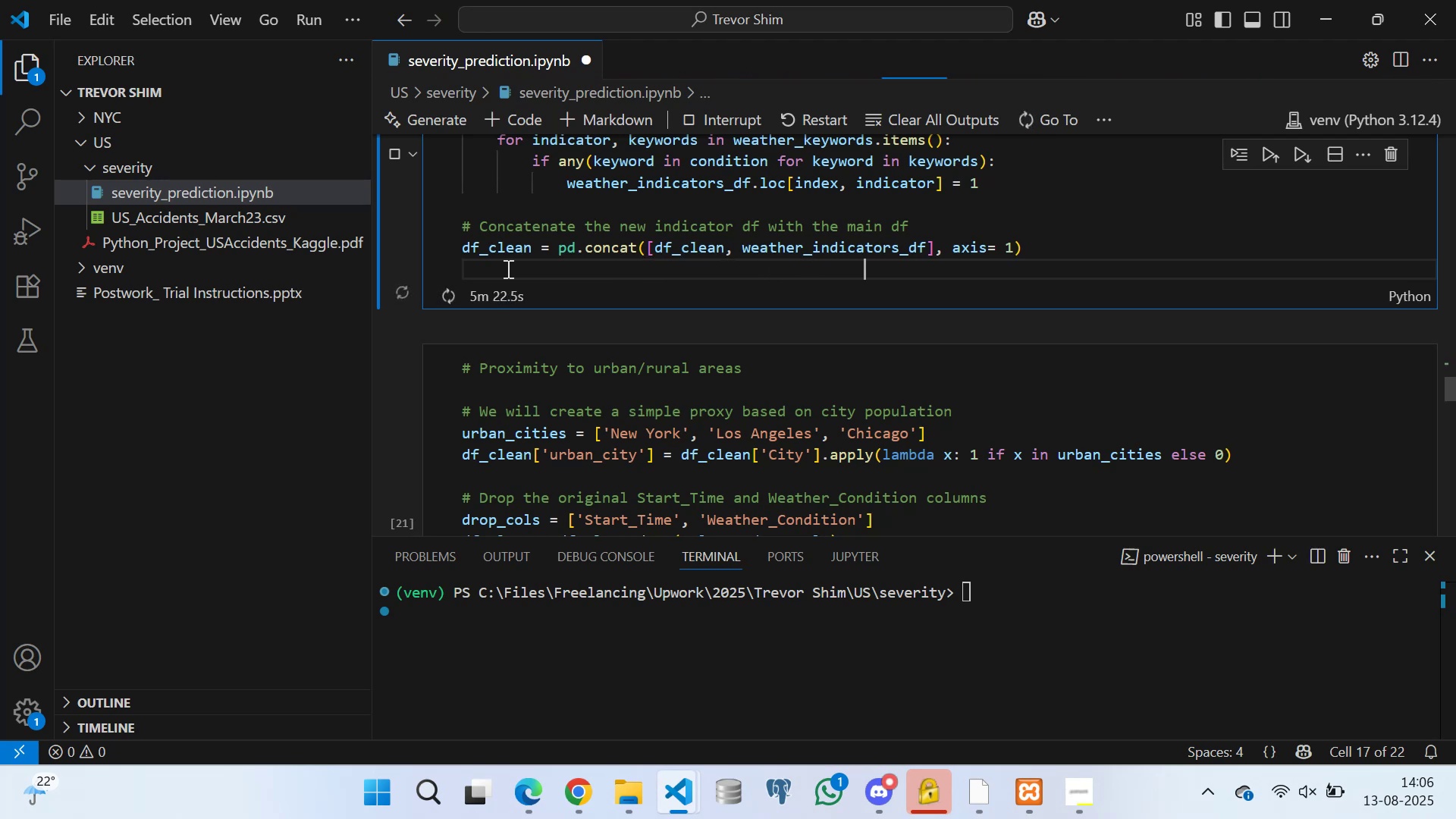 
key(Space)
 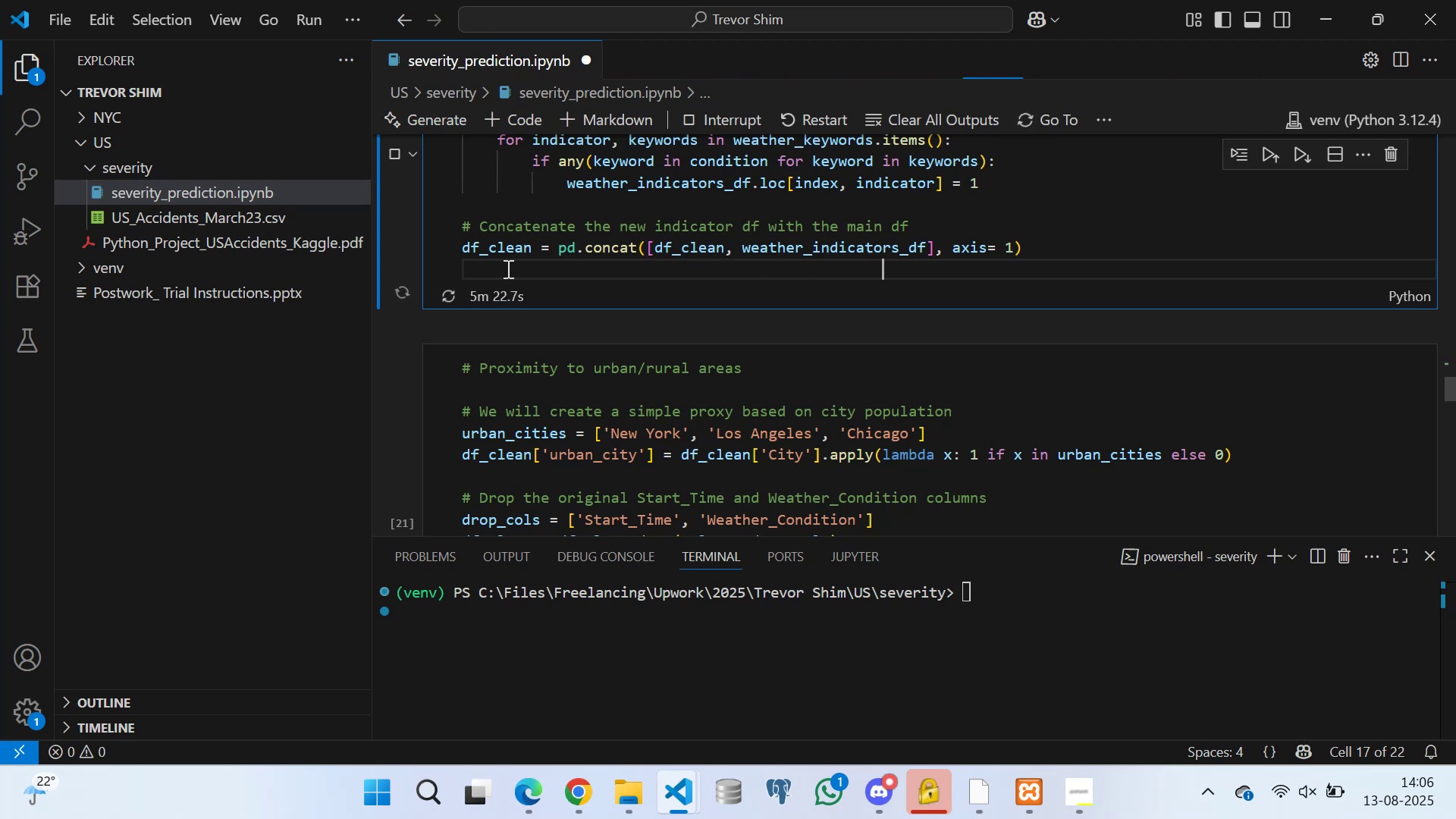 
key(Space)
 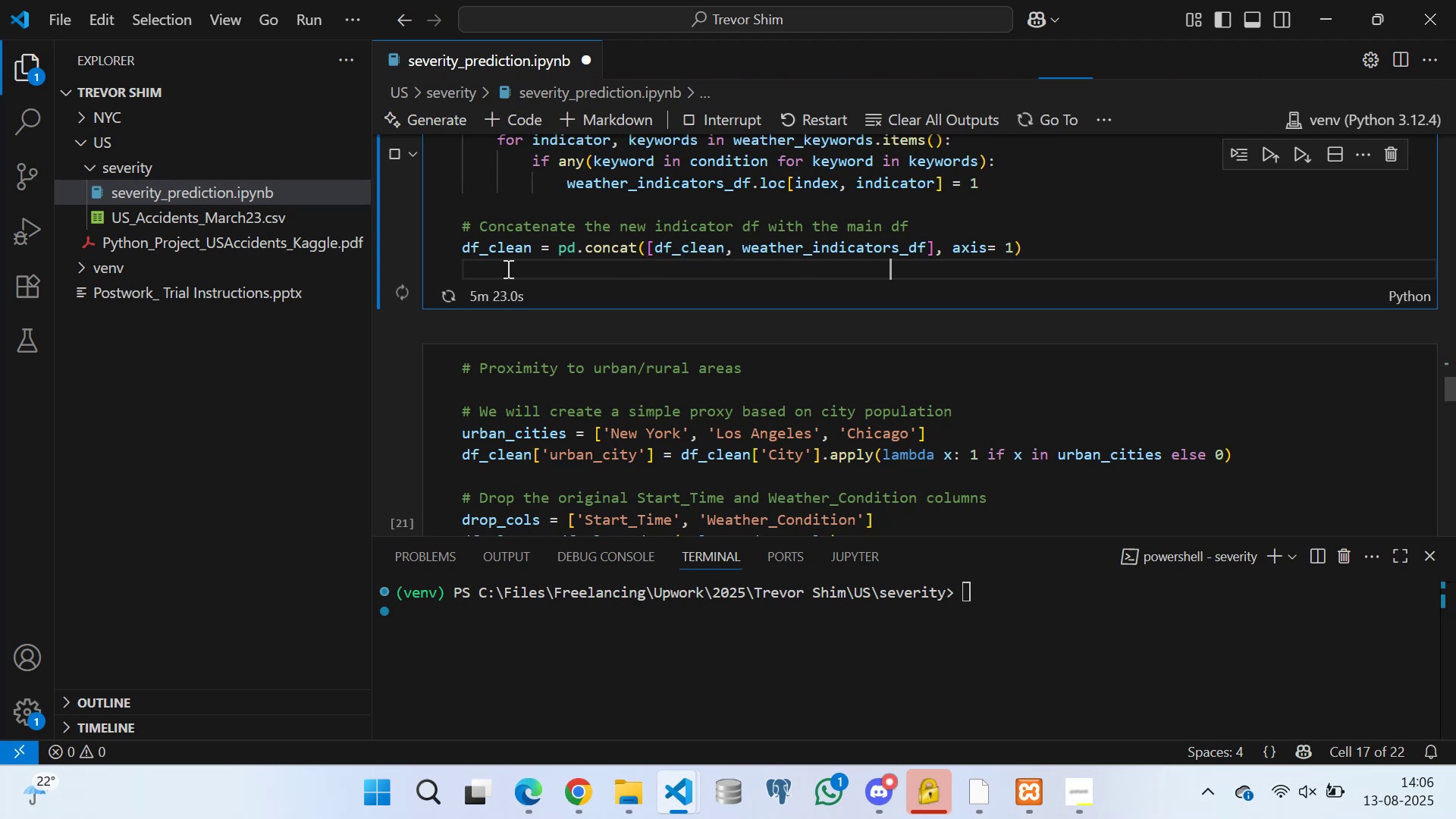 
key(Space)
 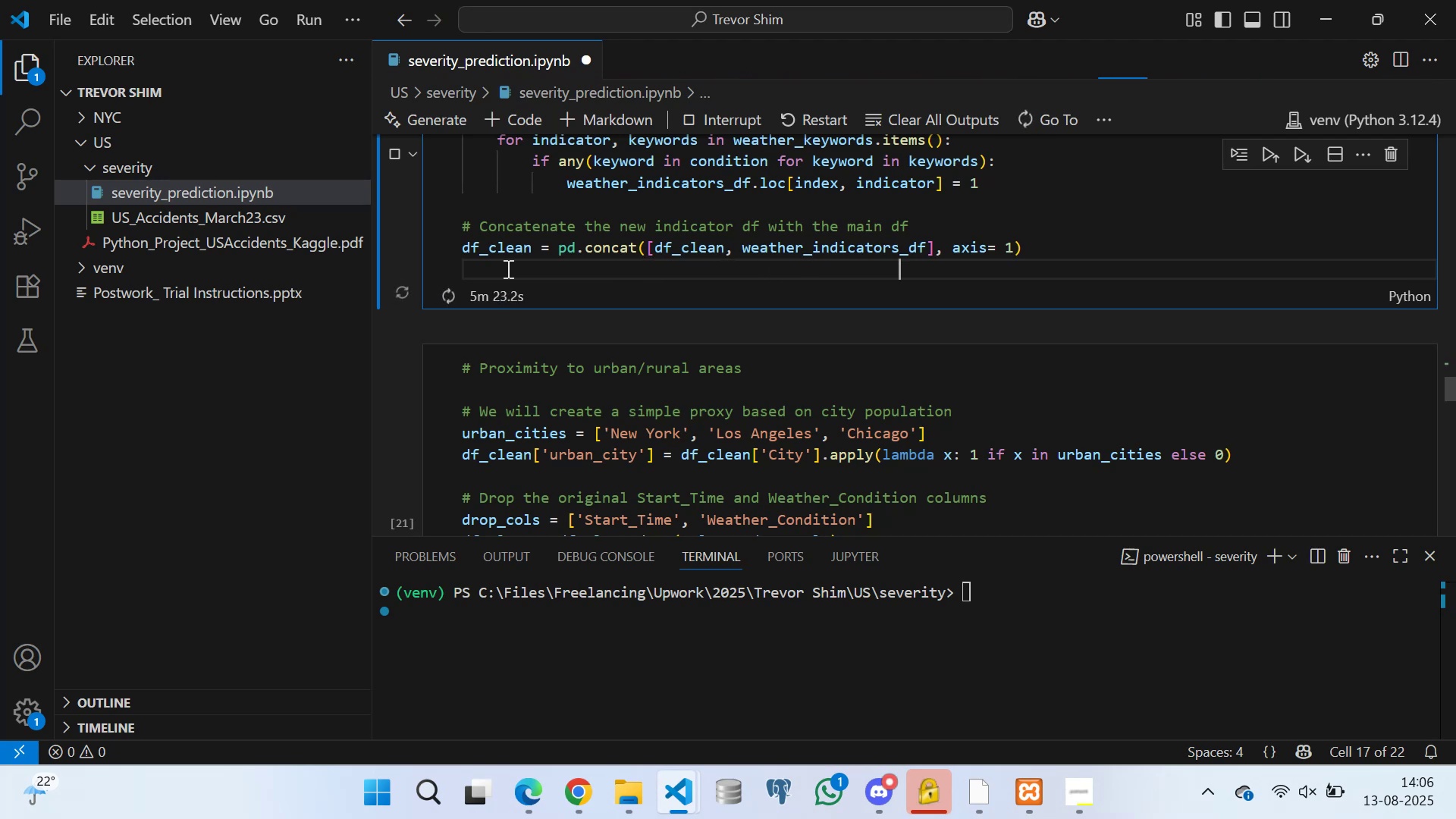 
key(Space)
 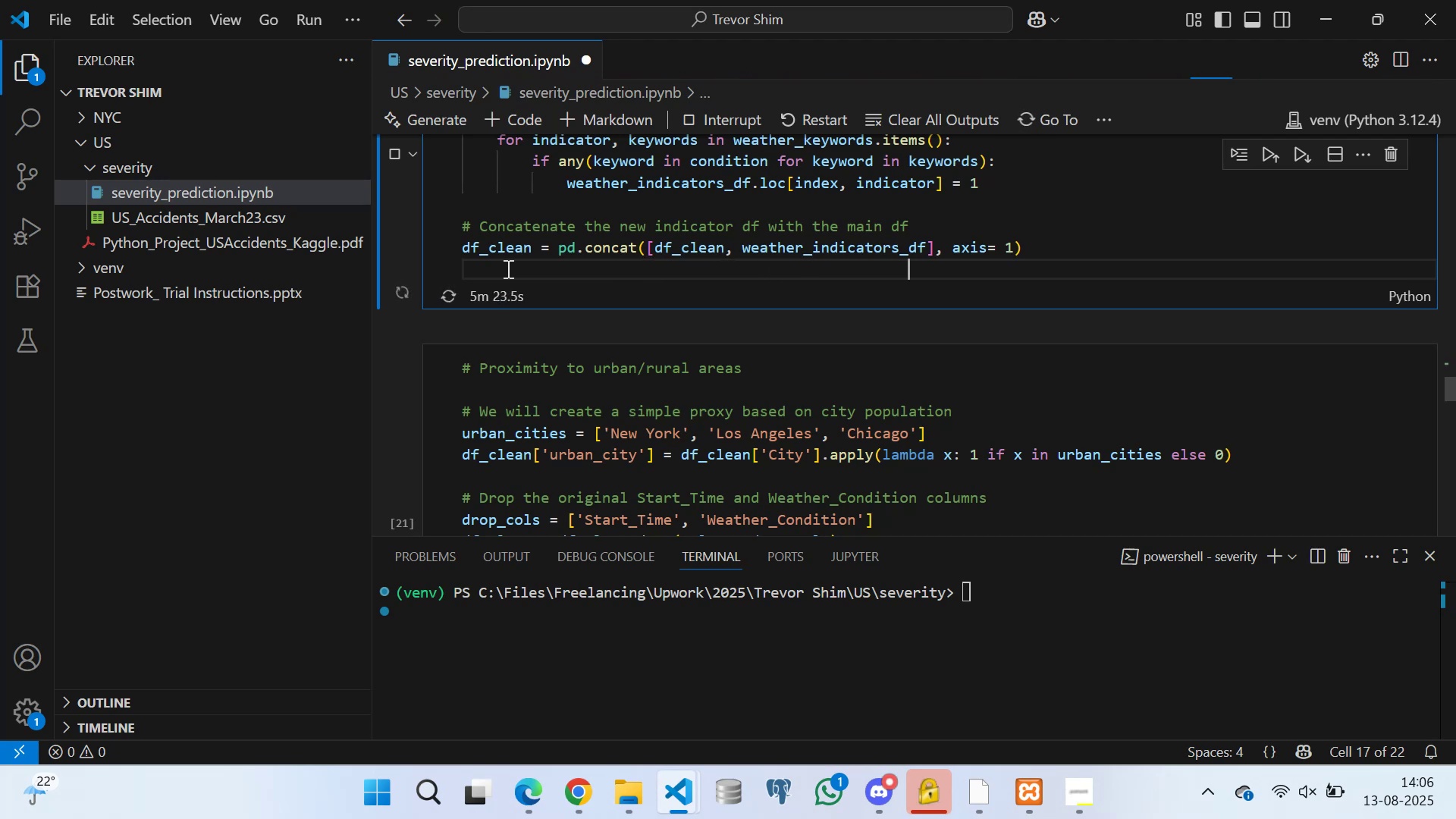 
key(Space)
 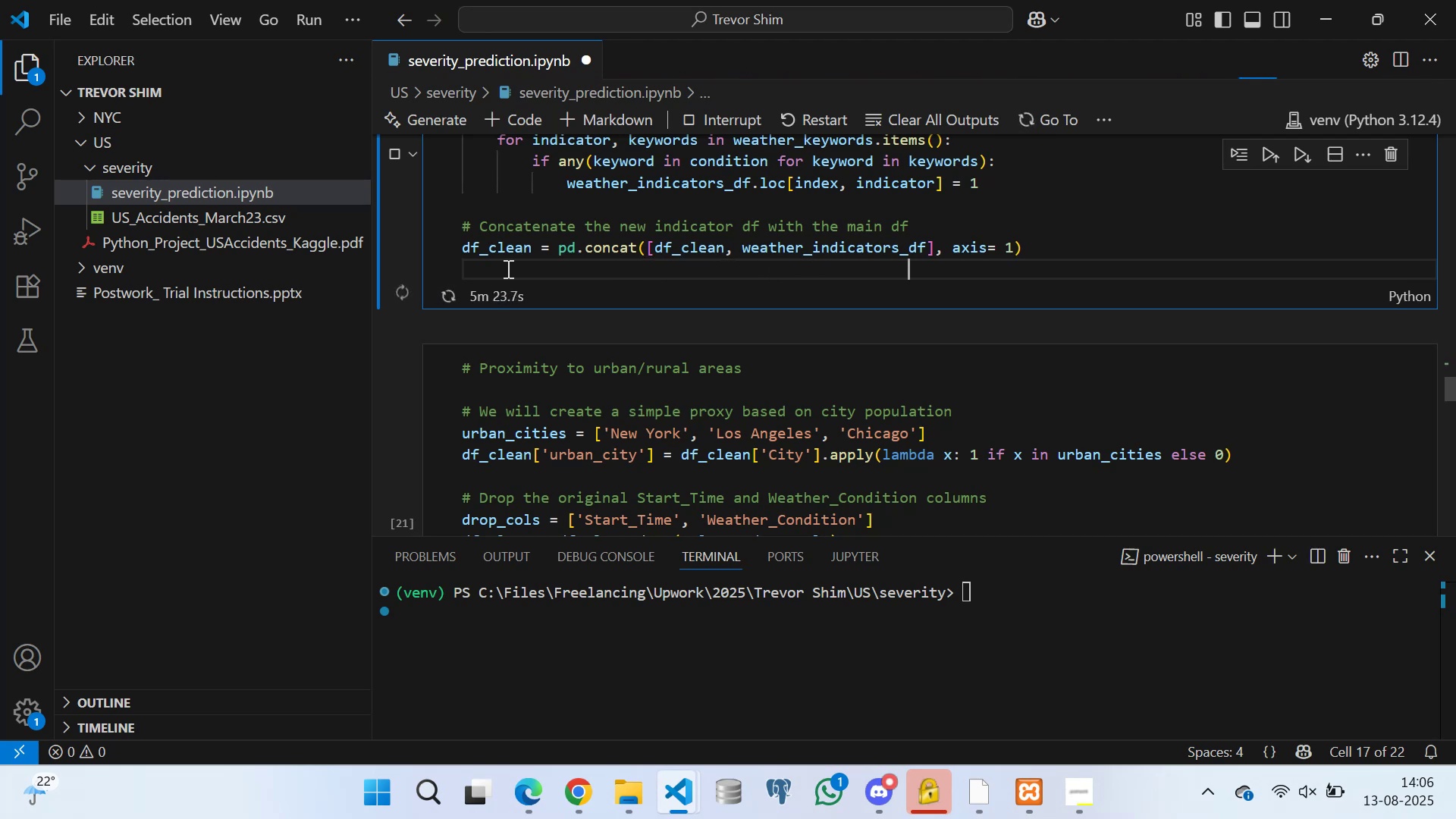 
key(Space)
 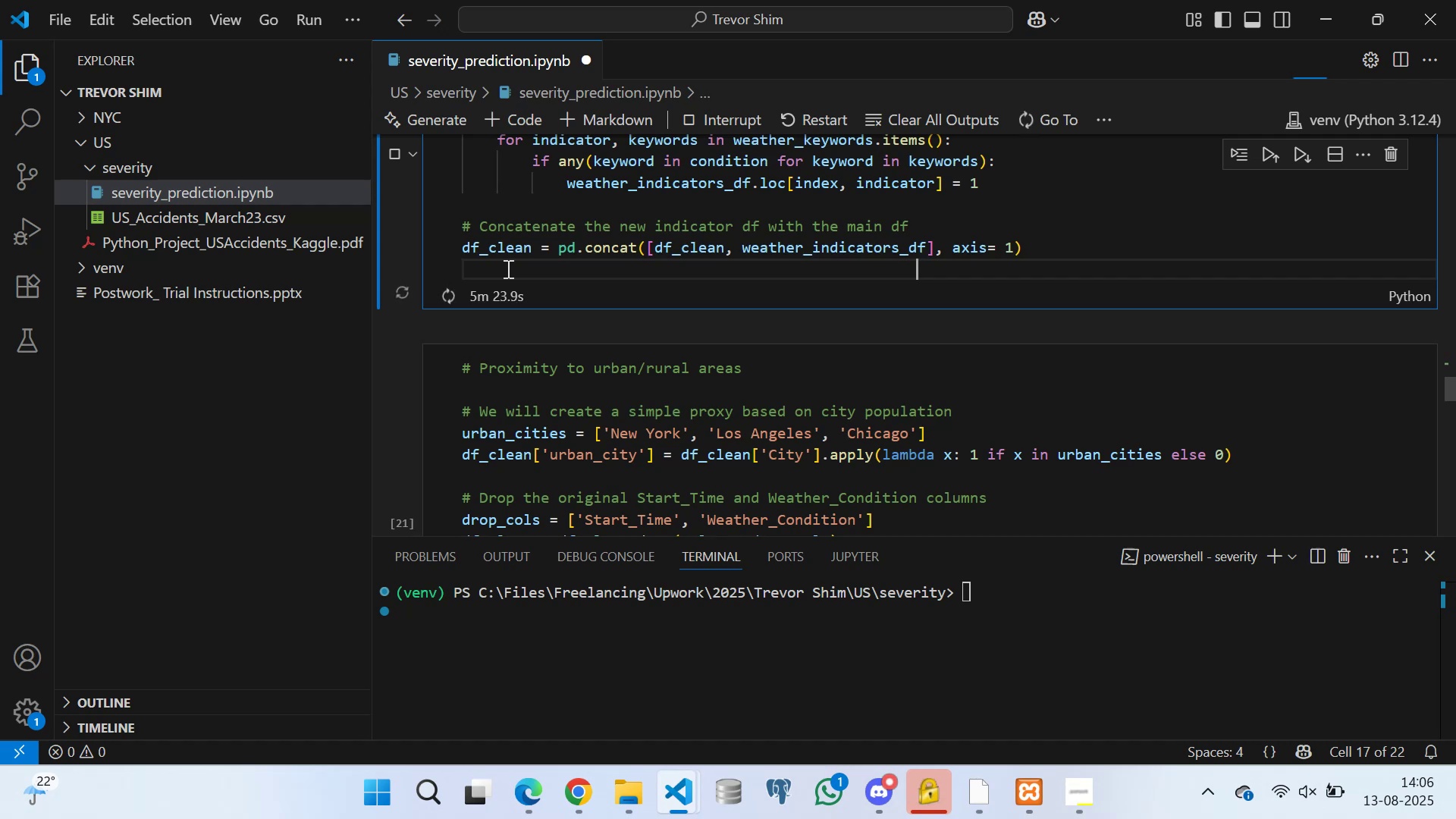 
key(Space)
 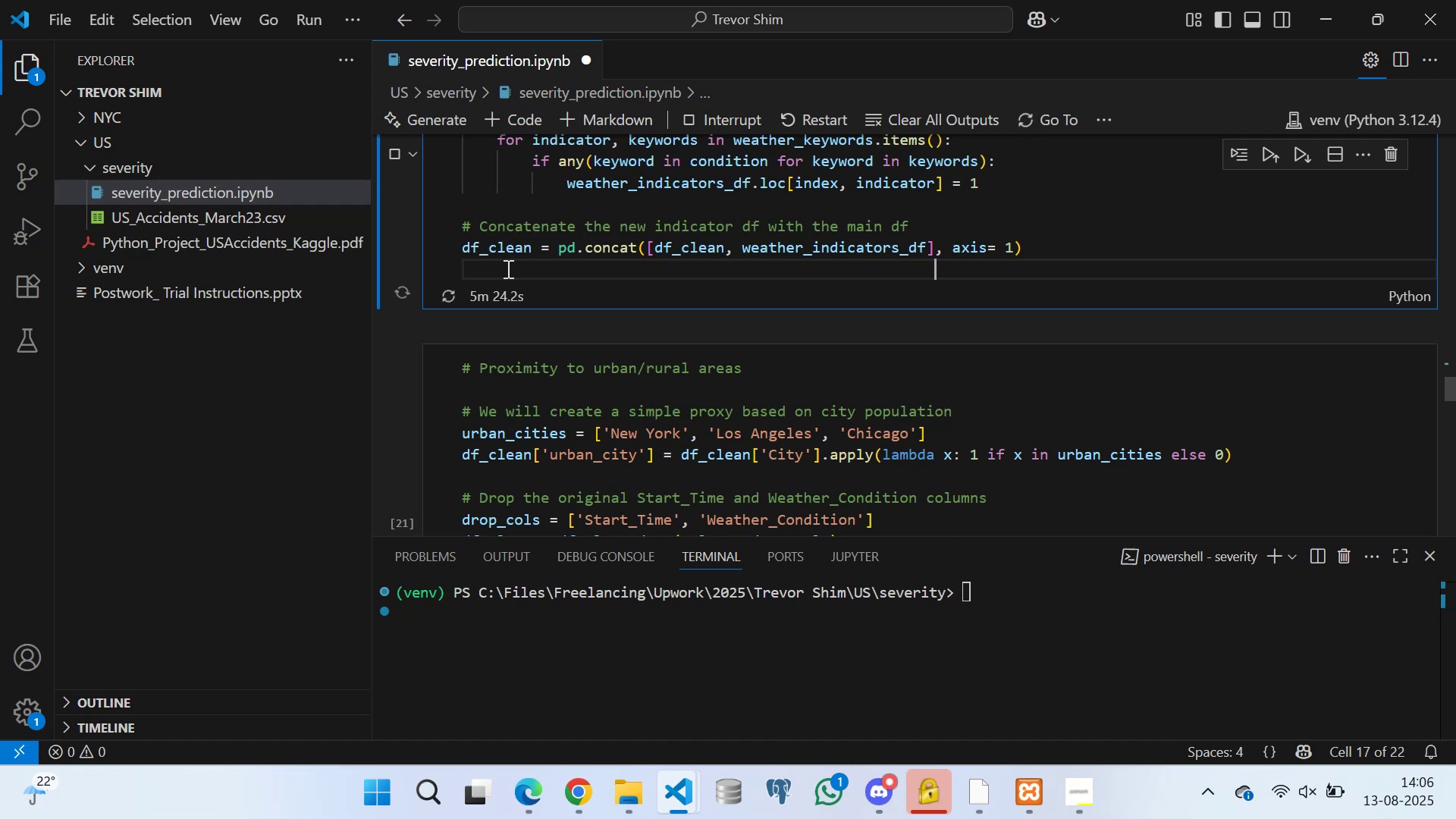 
key(Space)
 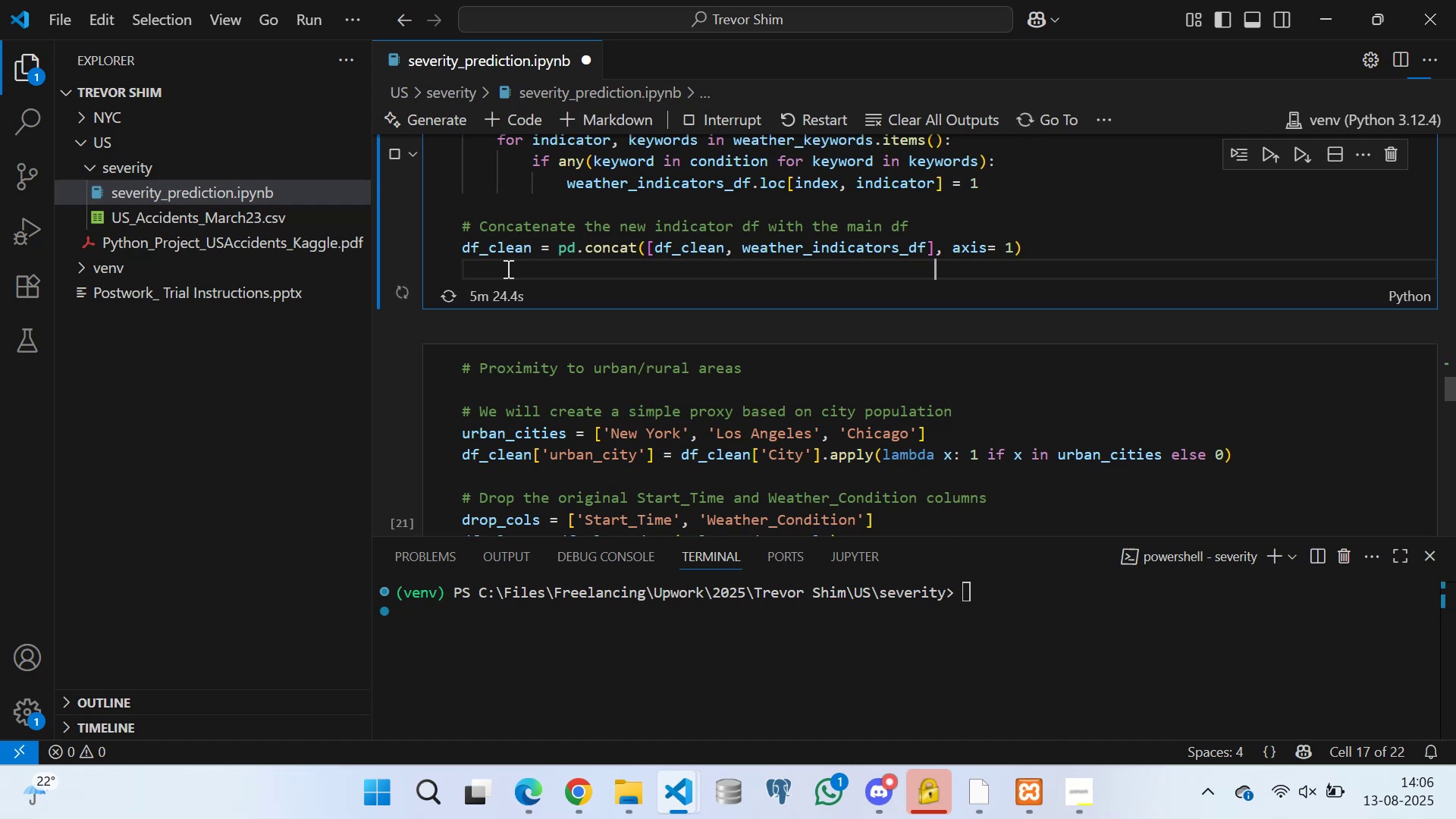 
key(Space)
 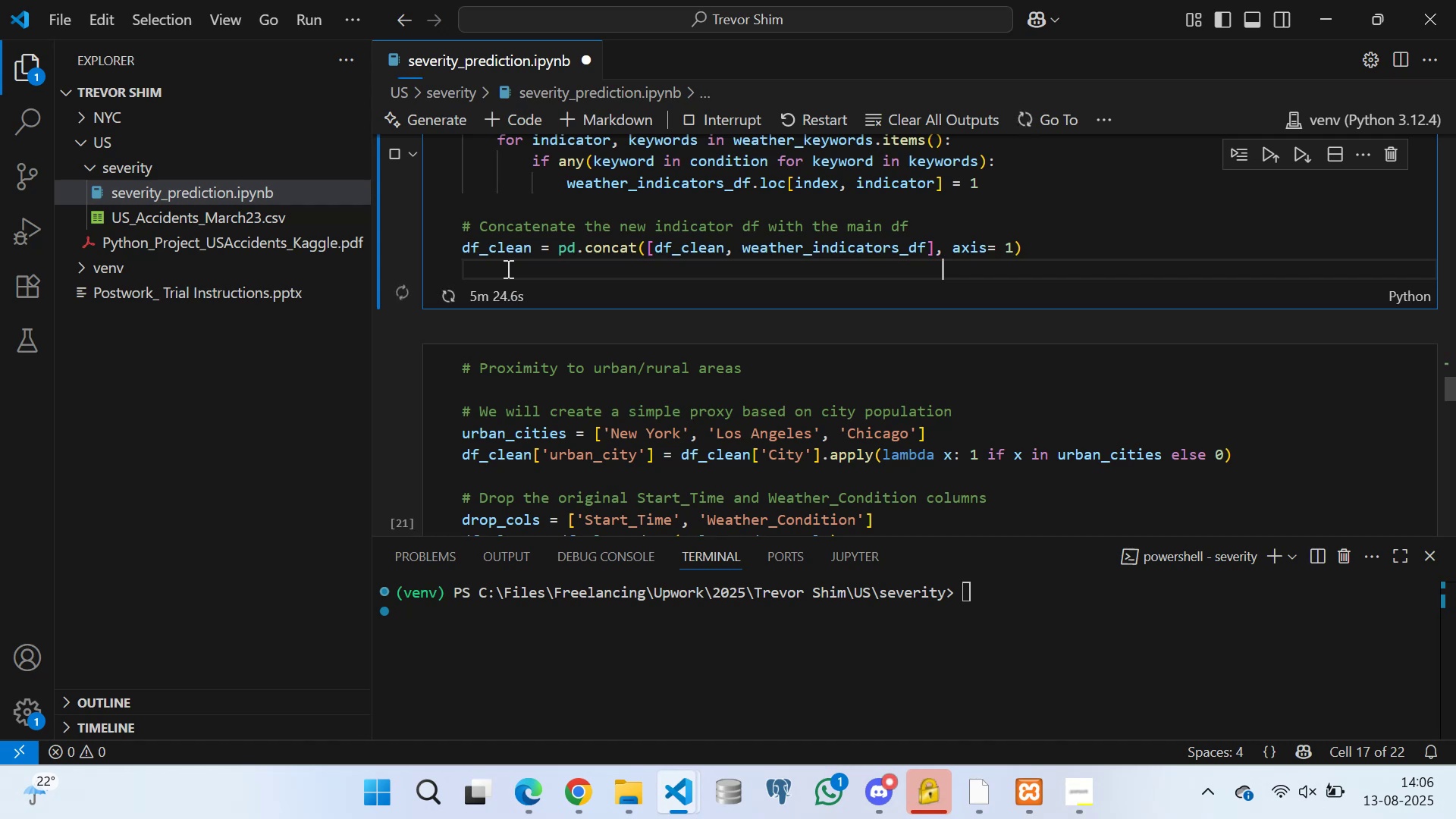 
key(Space)
 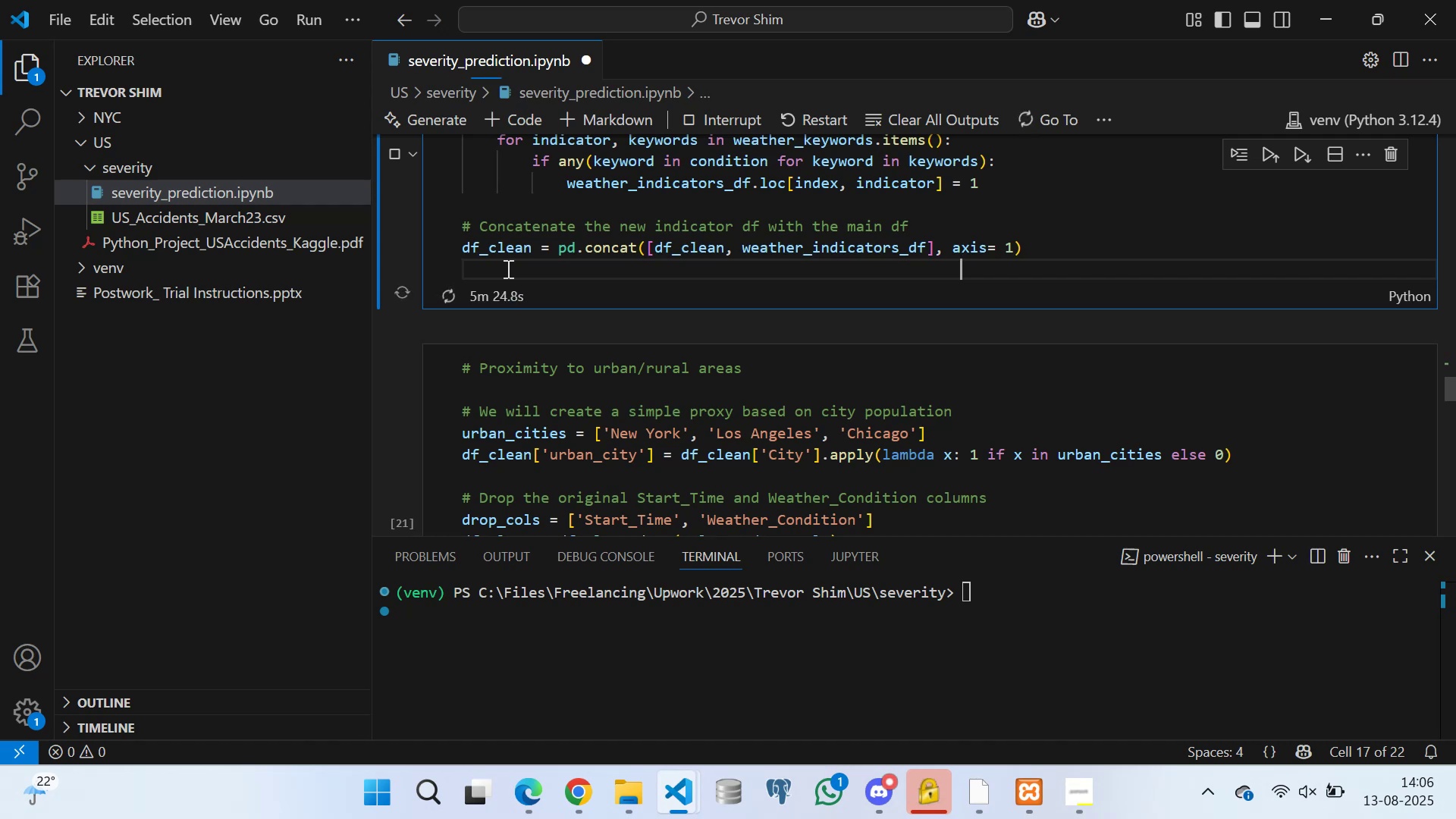 
key(Space)
 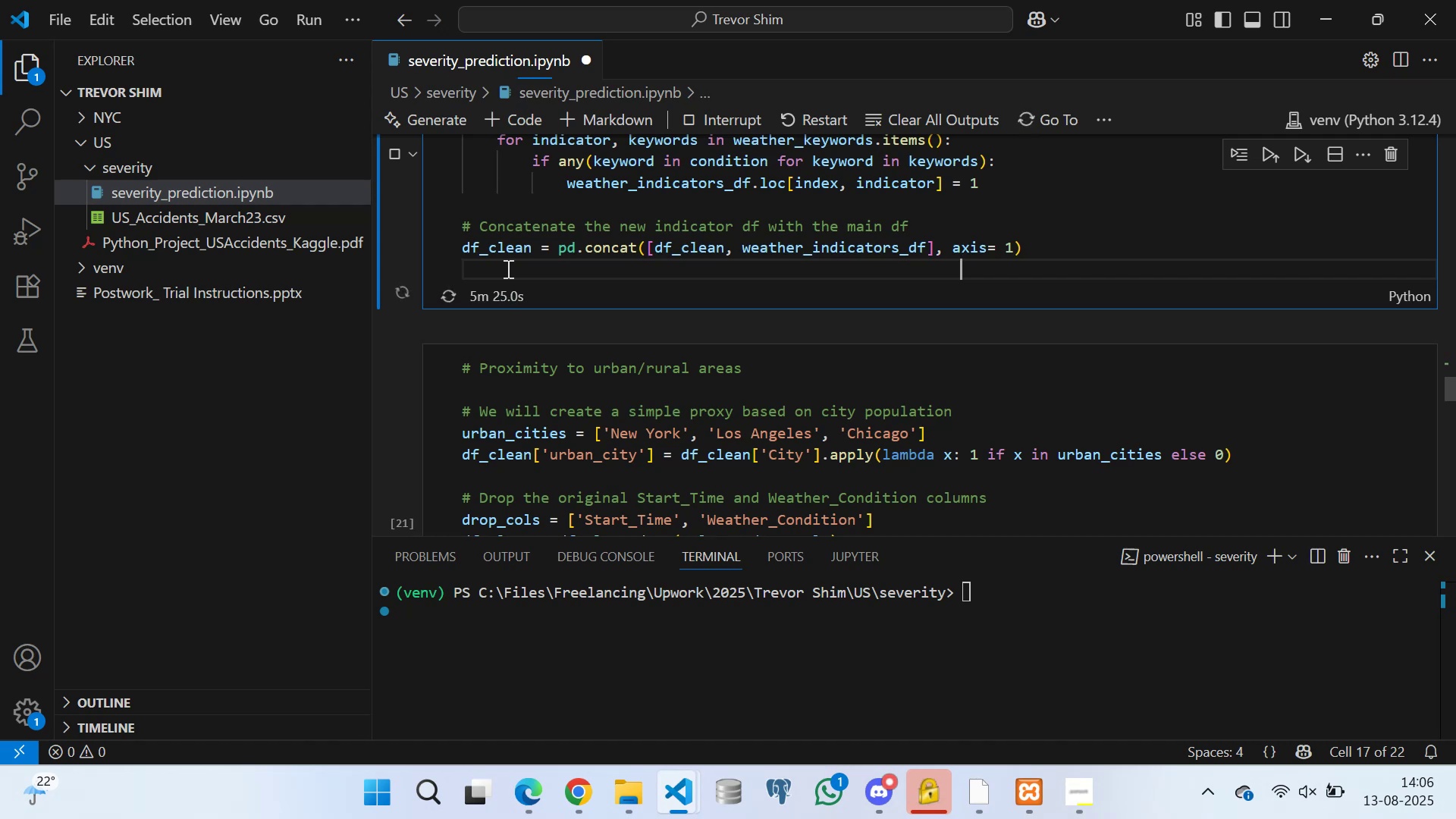 
key(Space)
 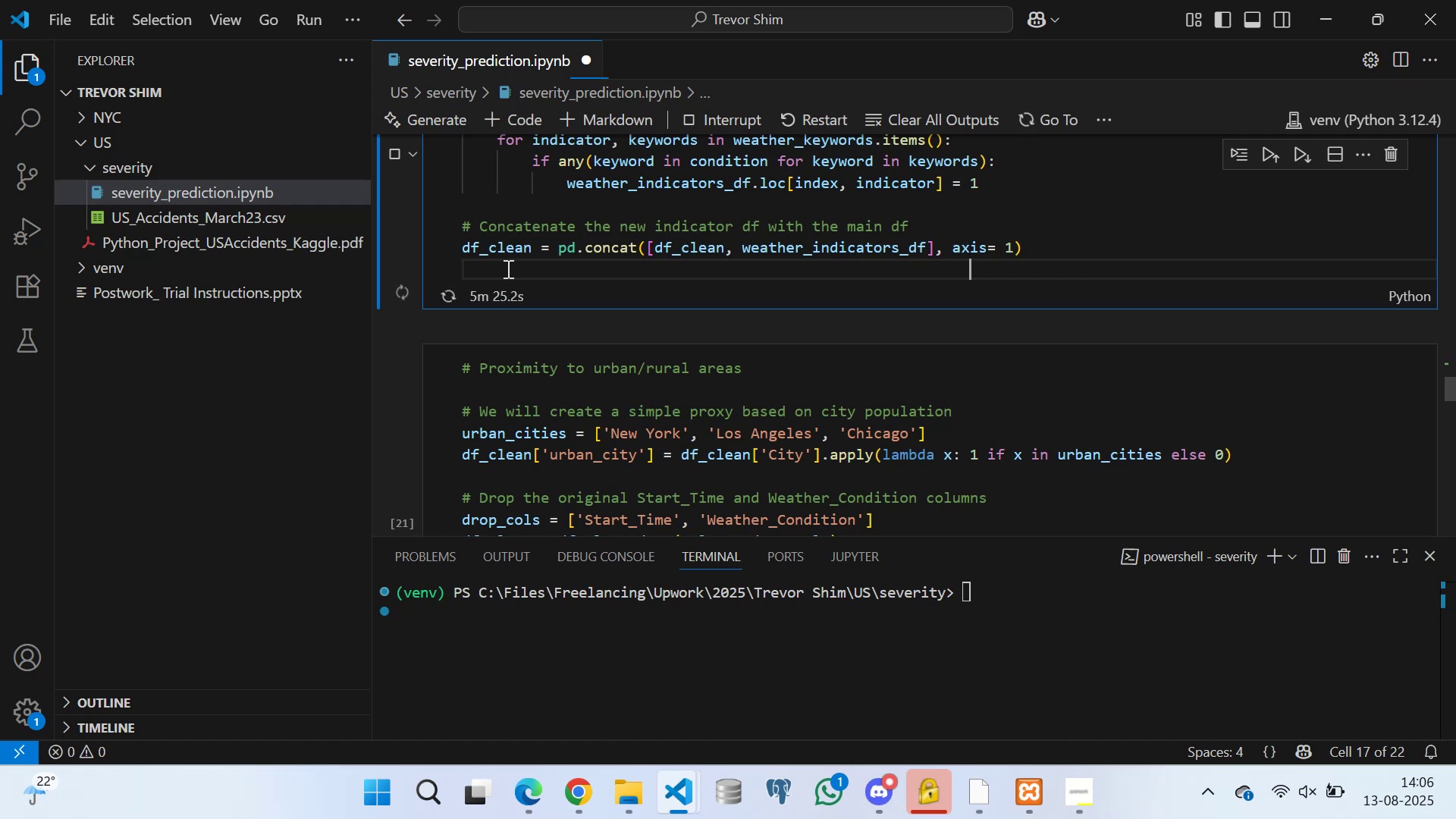 
key(Space)
 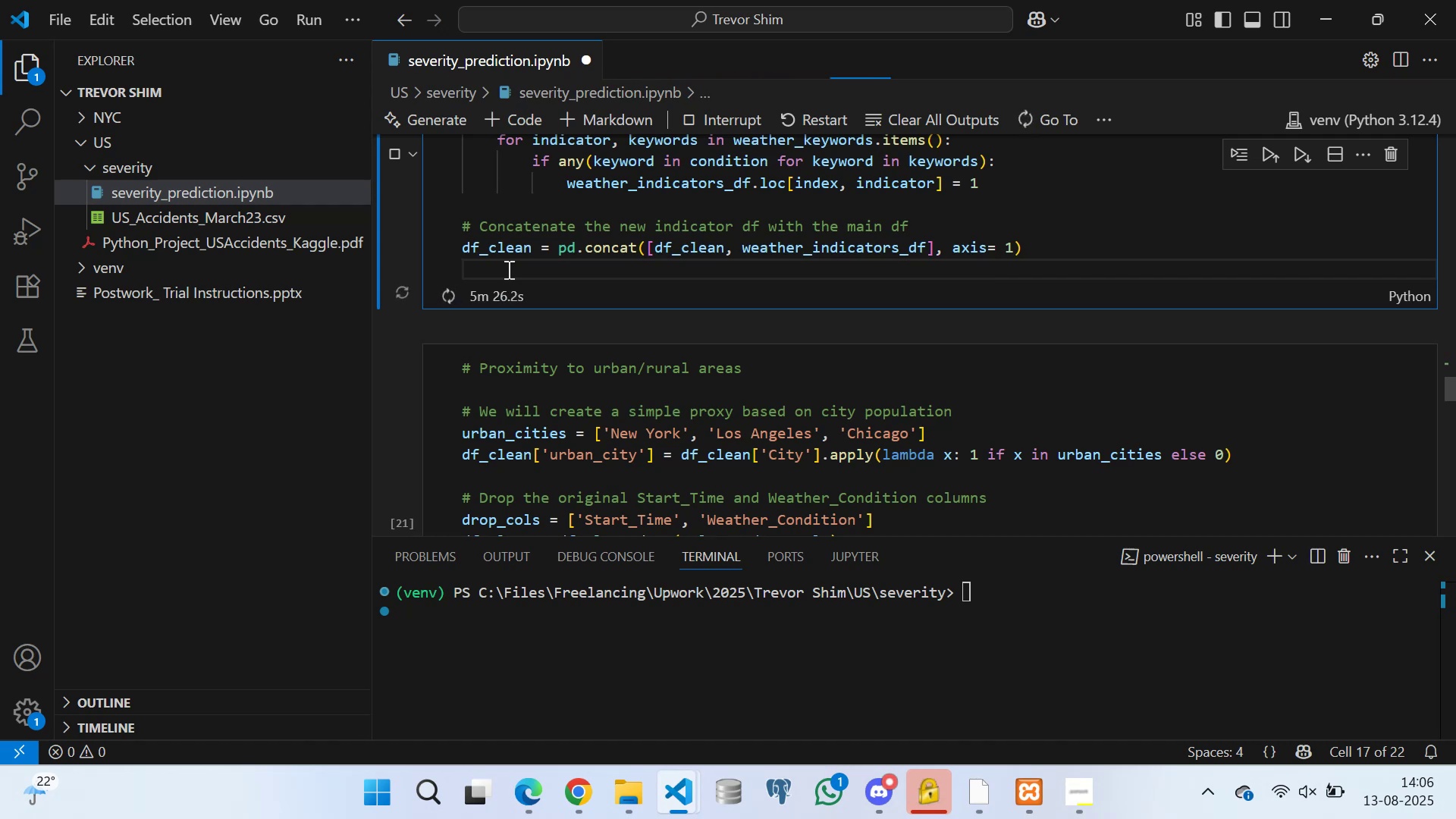 
key(ArrowLeft)
 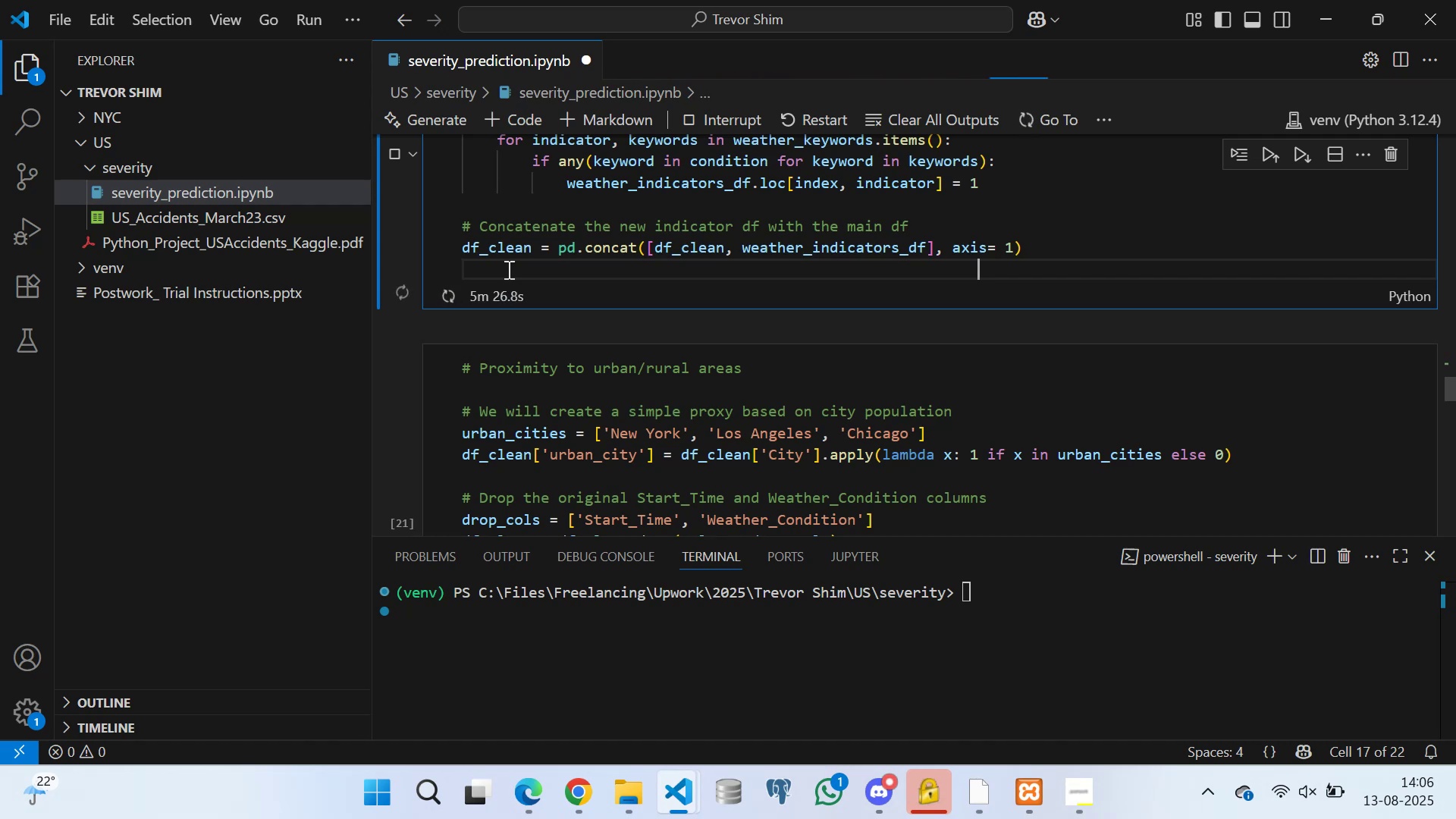 
key(ArrowLeft)
 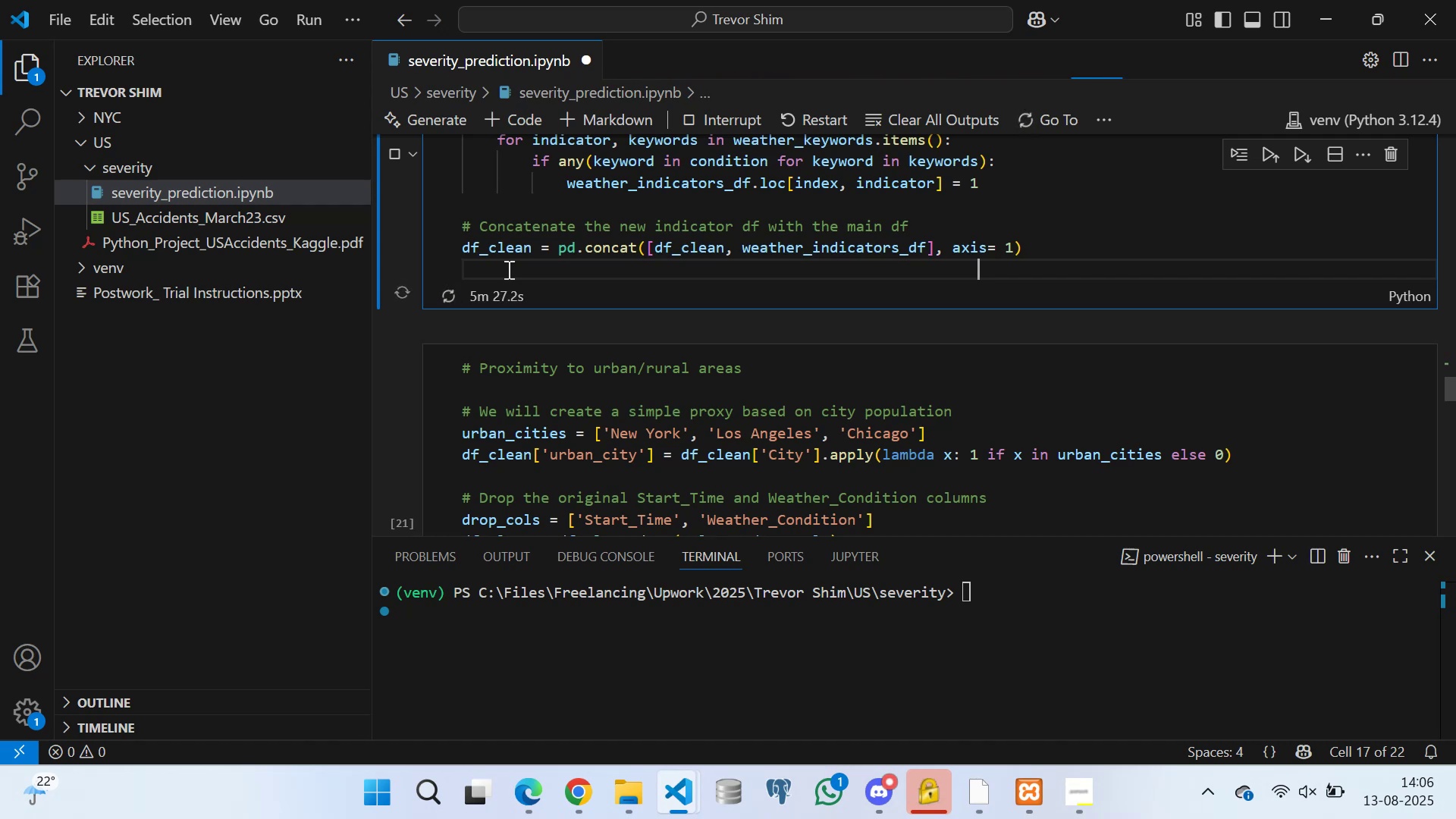 
key(ArrowLeft)
 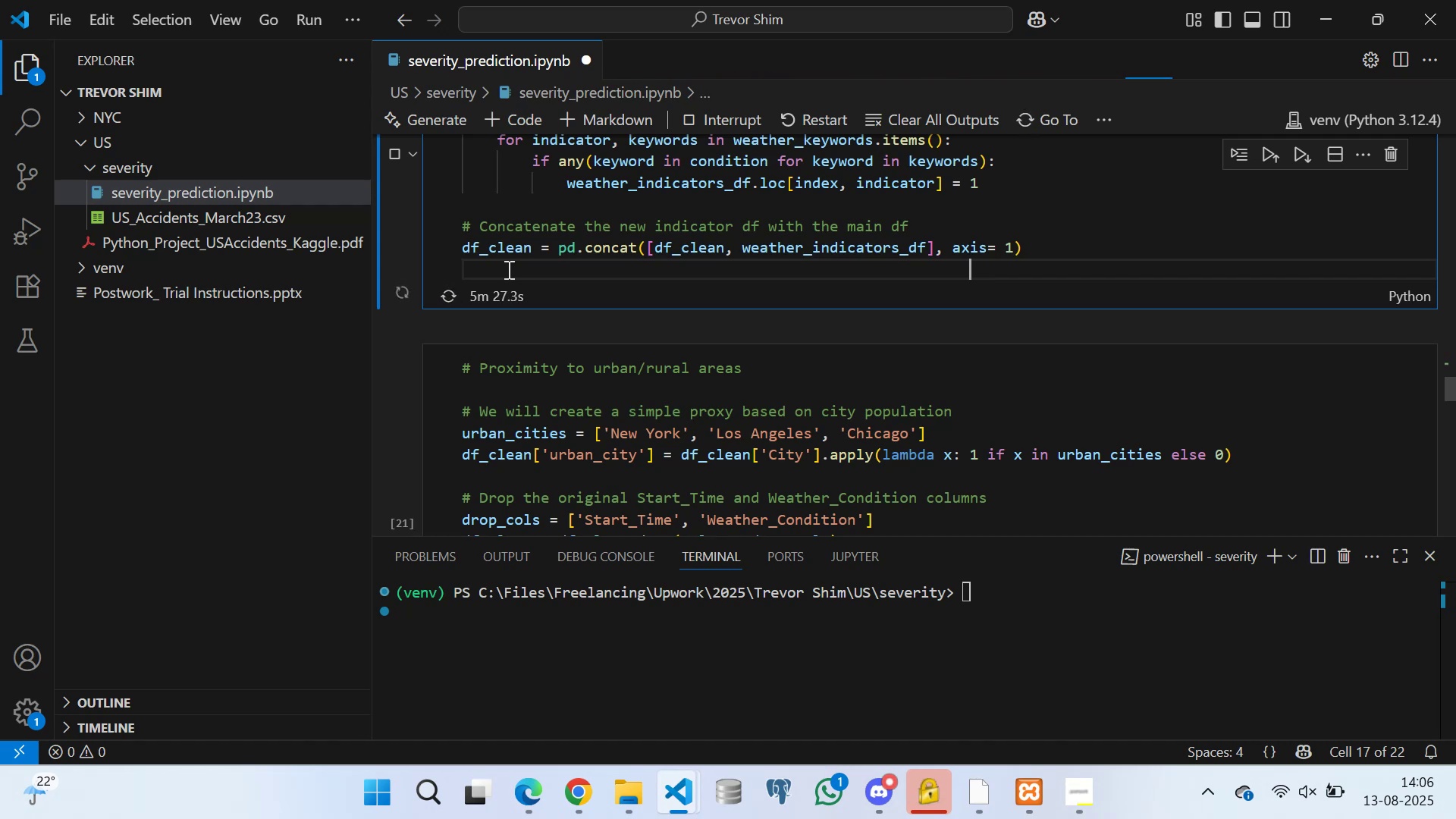 
key(ArrowLeft)
 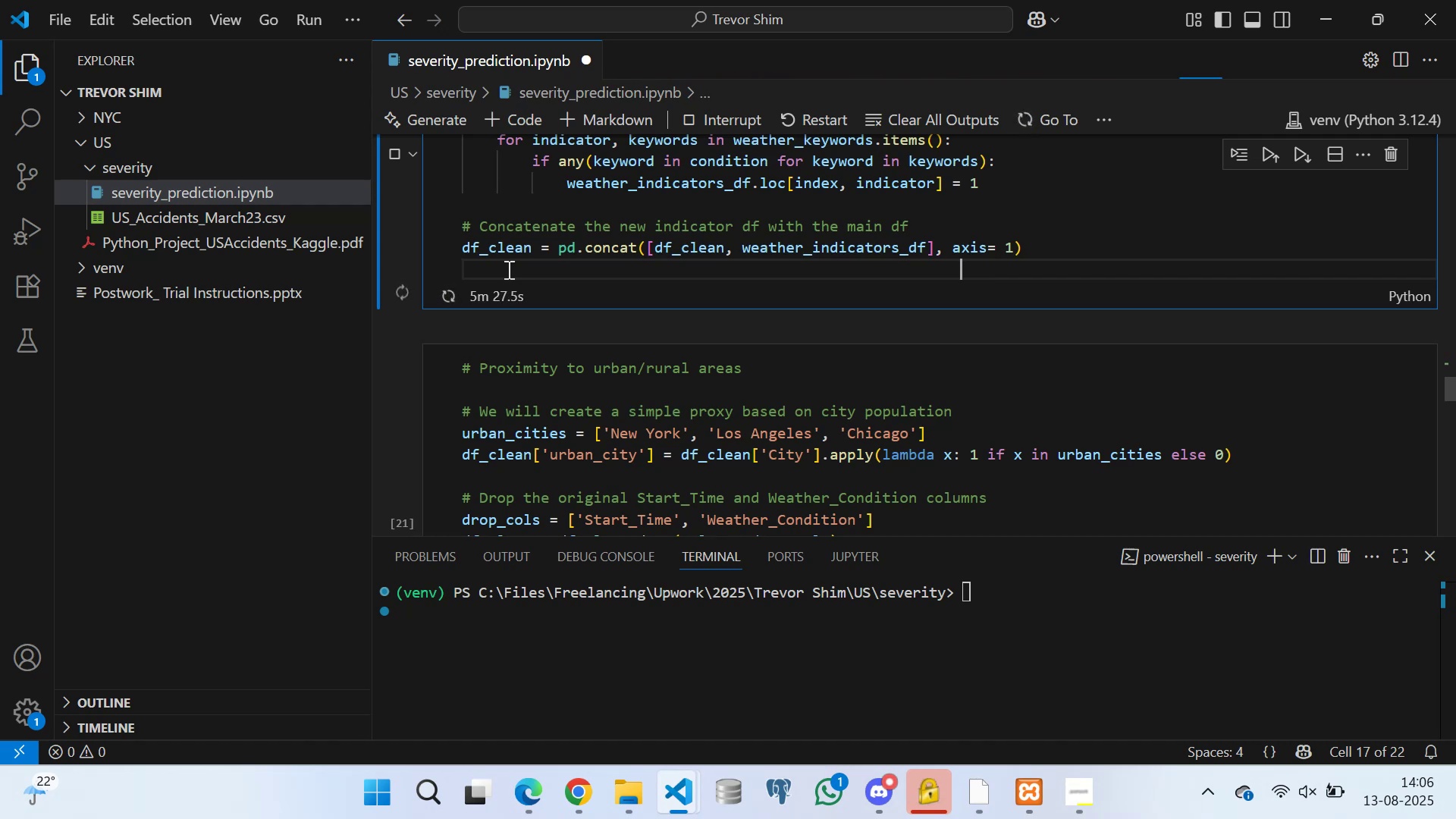 
key(ArrowLeft)
 